 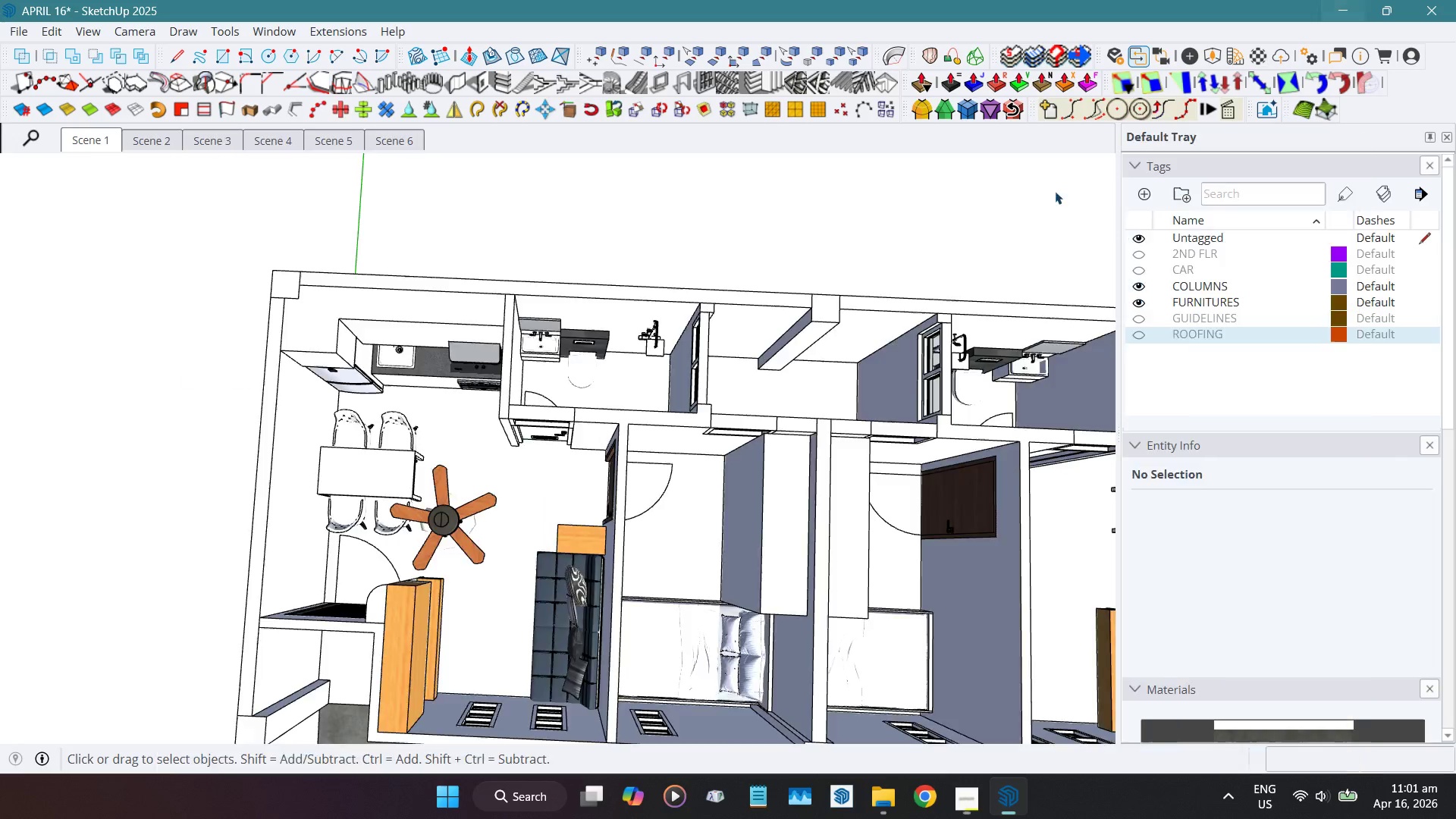 
scroll: coordinate [647, 564], scroll_direction: up, amount: 1.0
 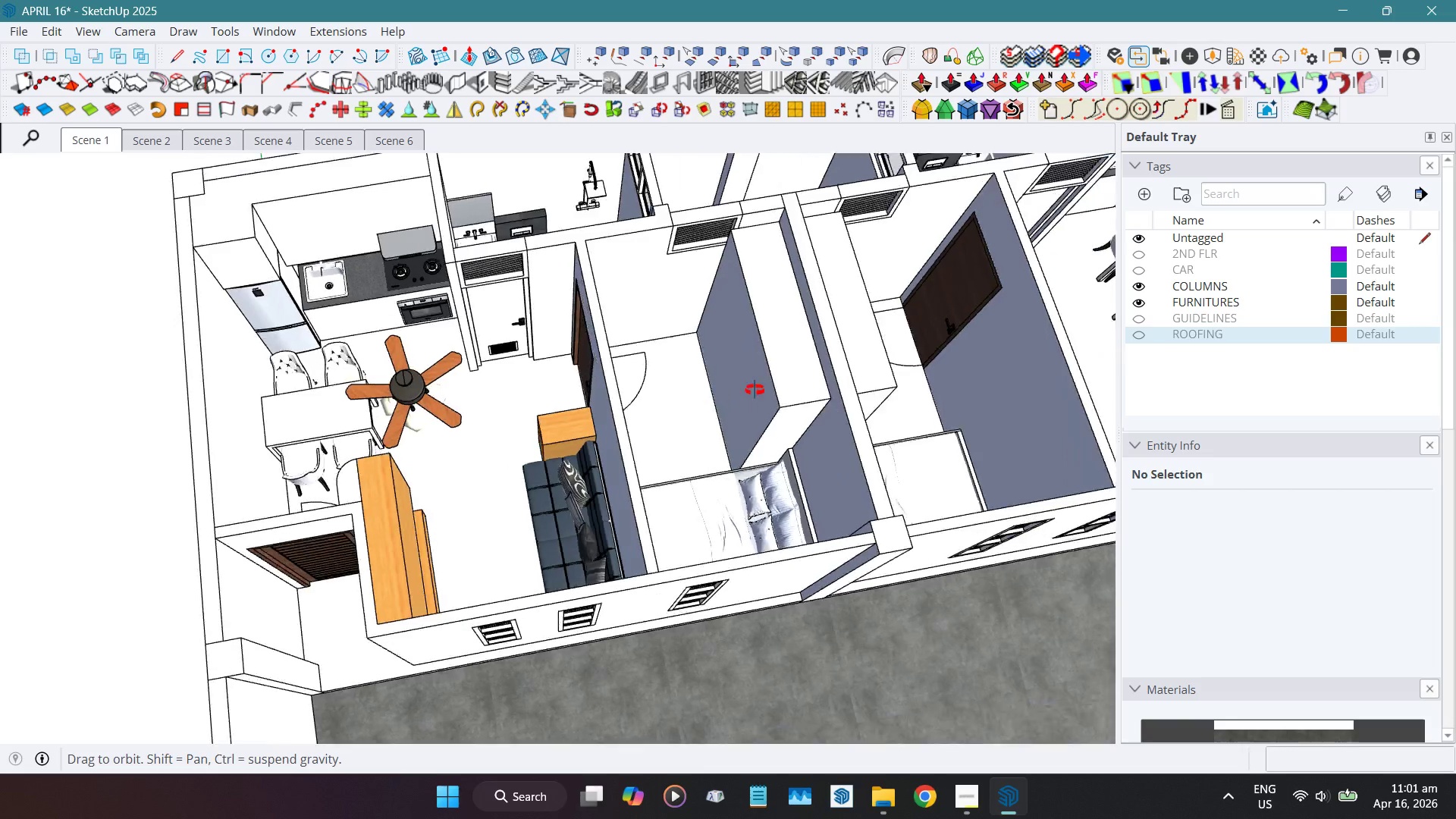 
key(Shift+ShiftLeft)
 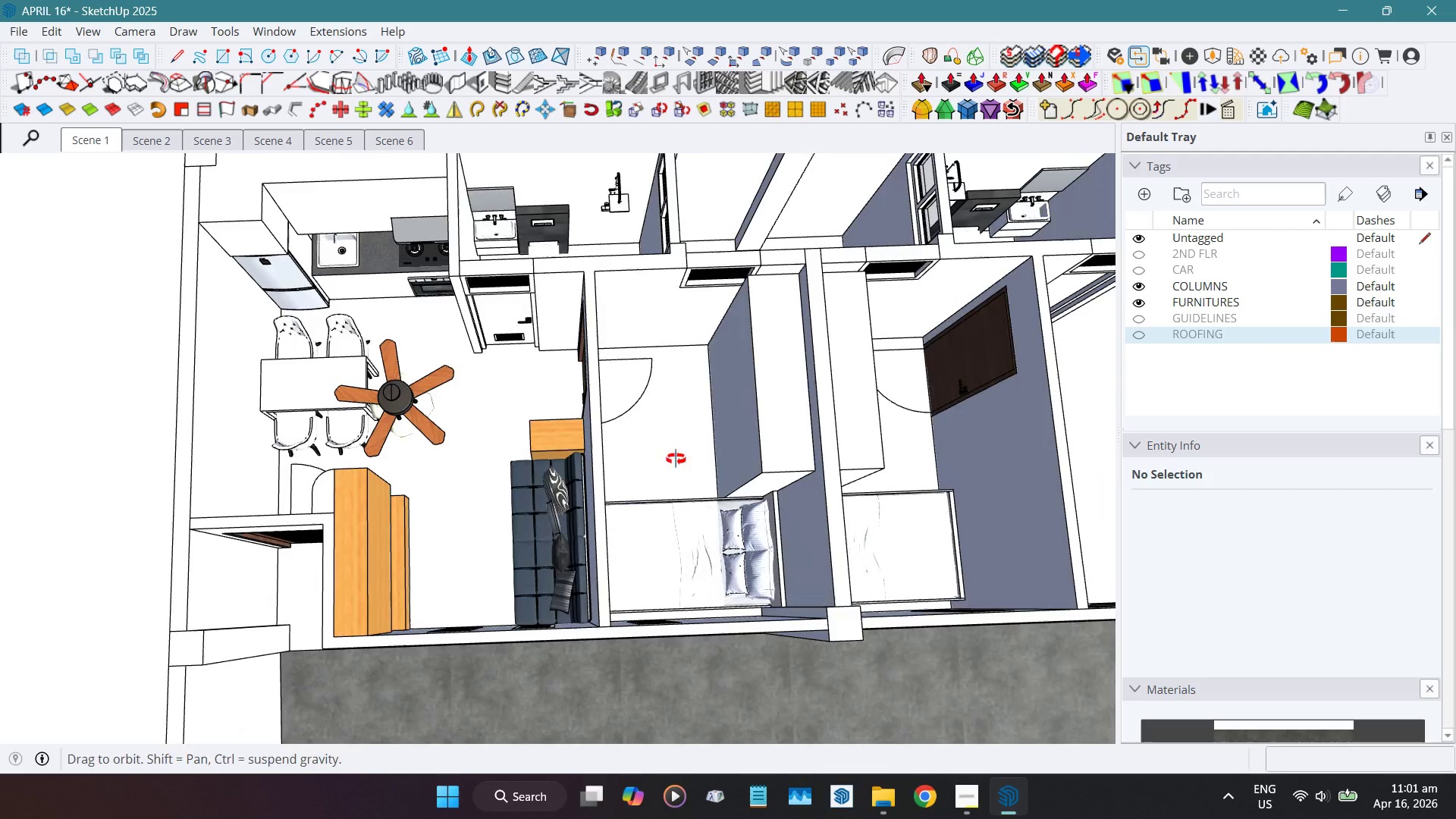 
hold_key(key=ShiftLeft, duration=0.56)
 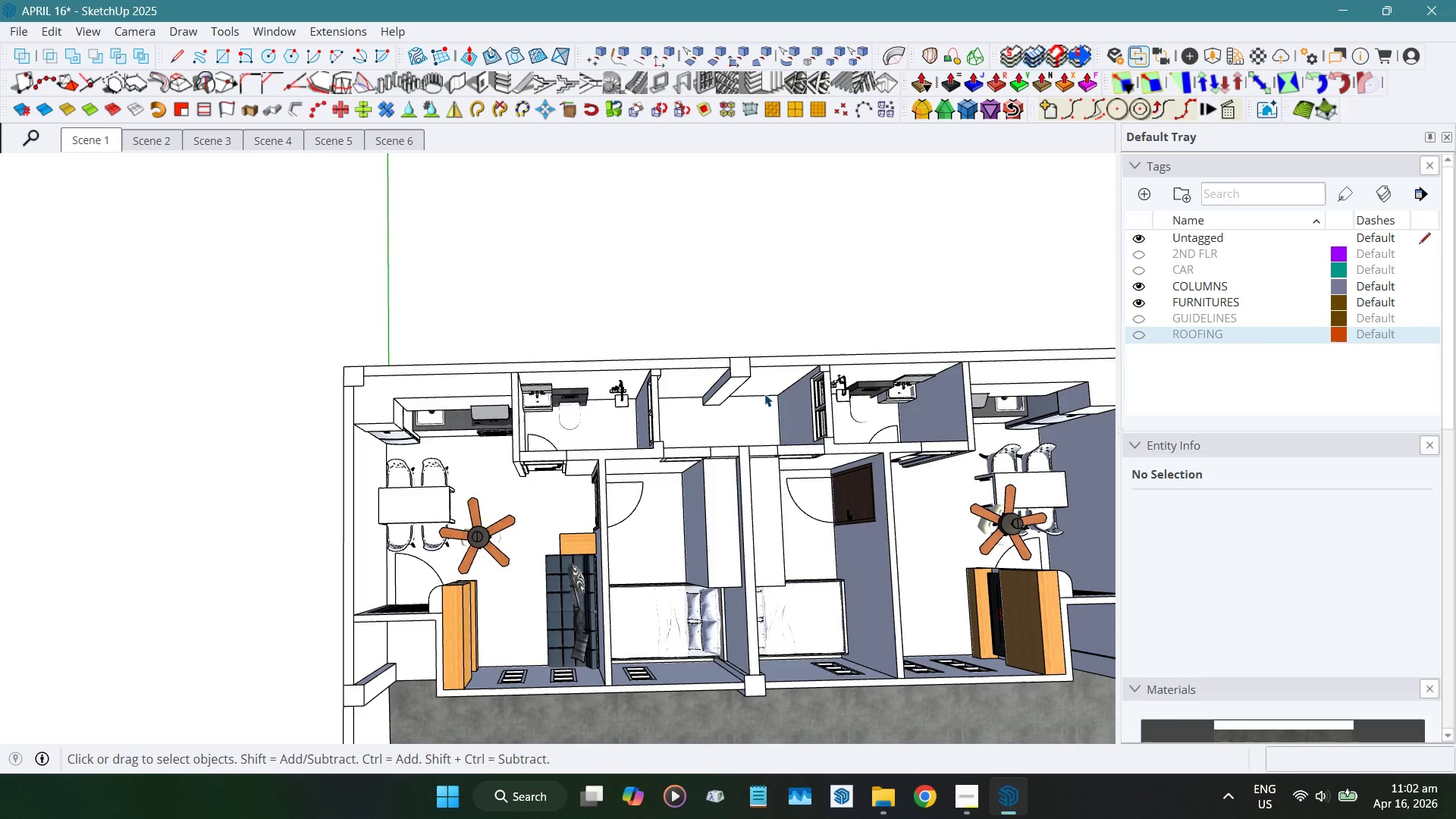 
scroll: coordinate [668, 462], scroll_direction: down, amount: 4.0
 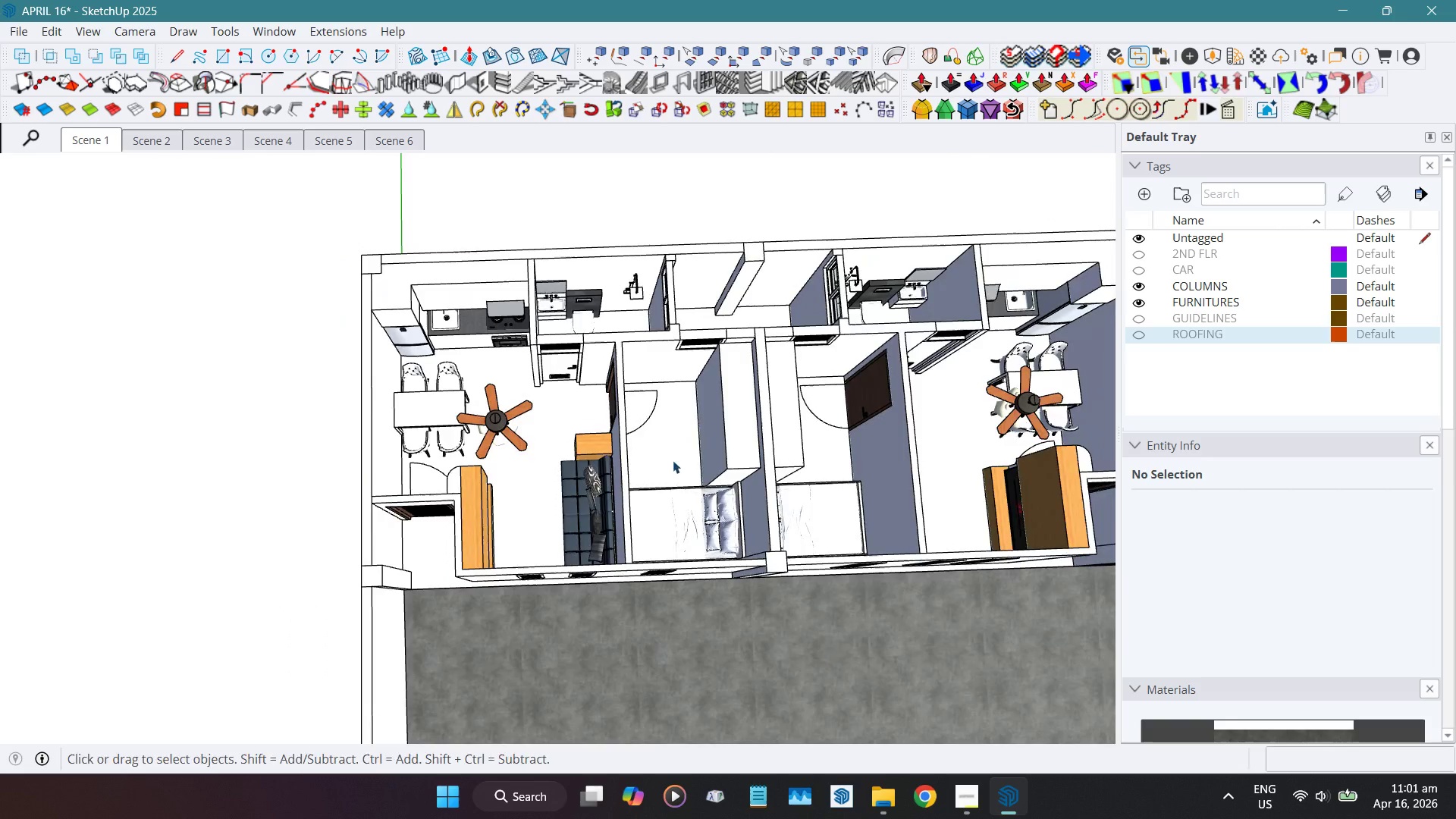 
wait(26.72)
 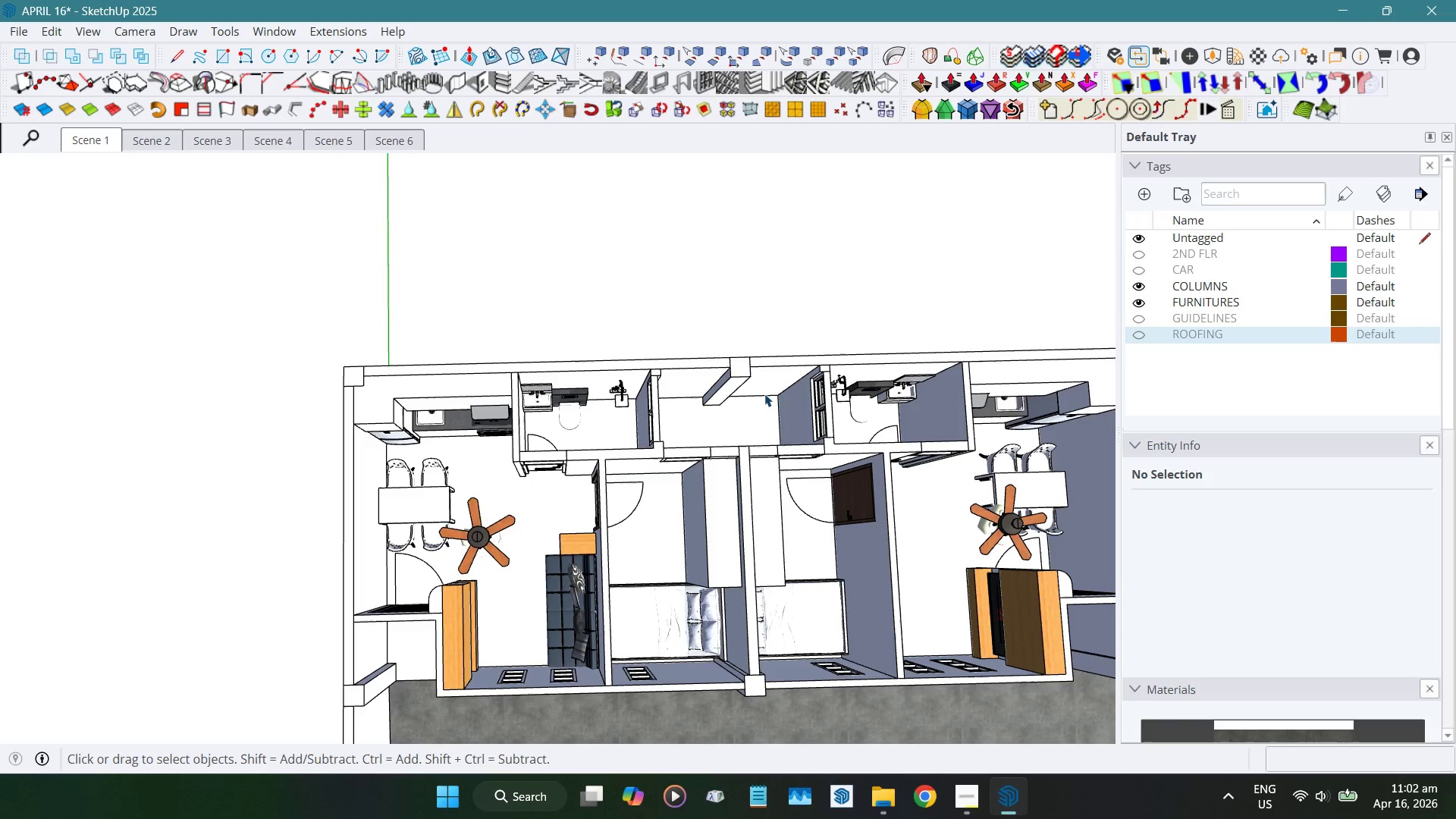 
scroll: coordinate [426, 515], scroll_direction: down, amount: 3.0
 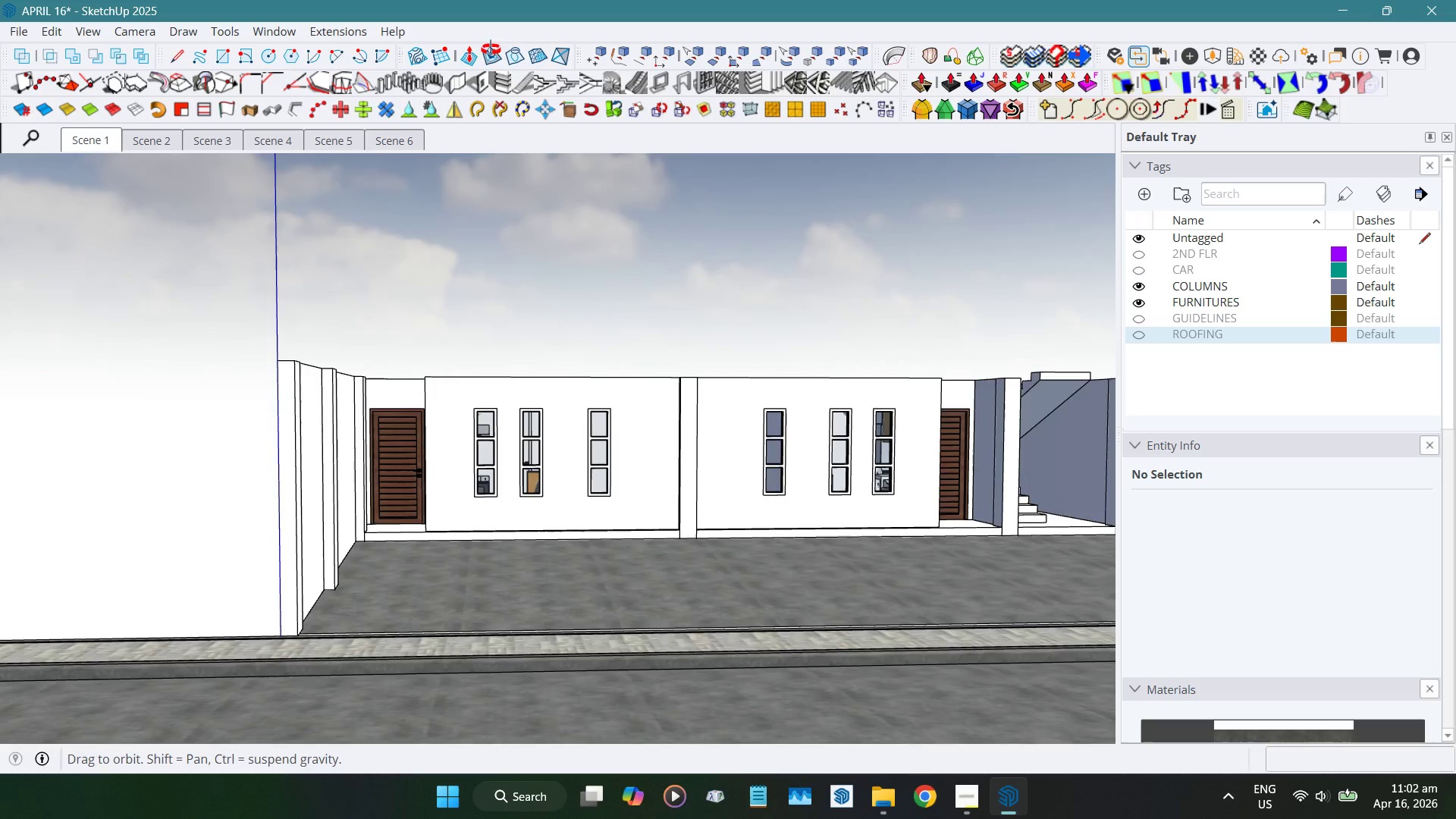 
hold_key(key=ShiftLeft, duration=0.61)
 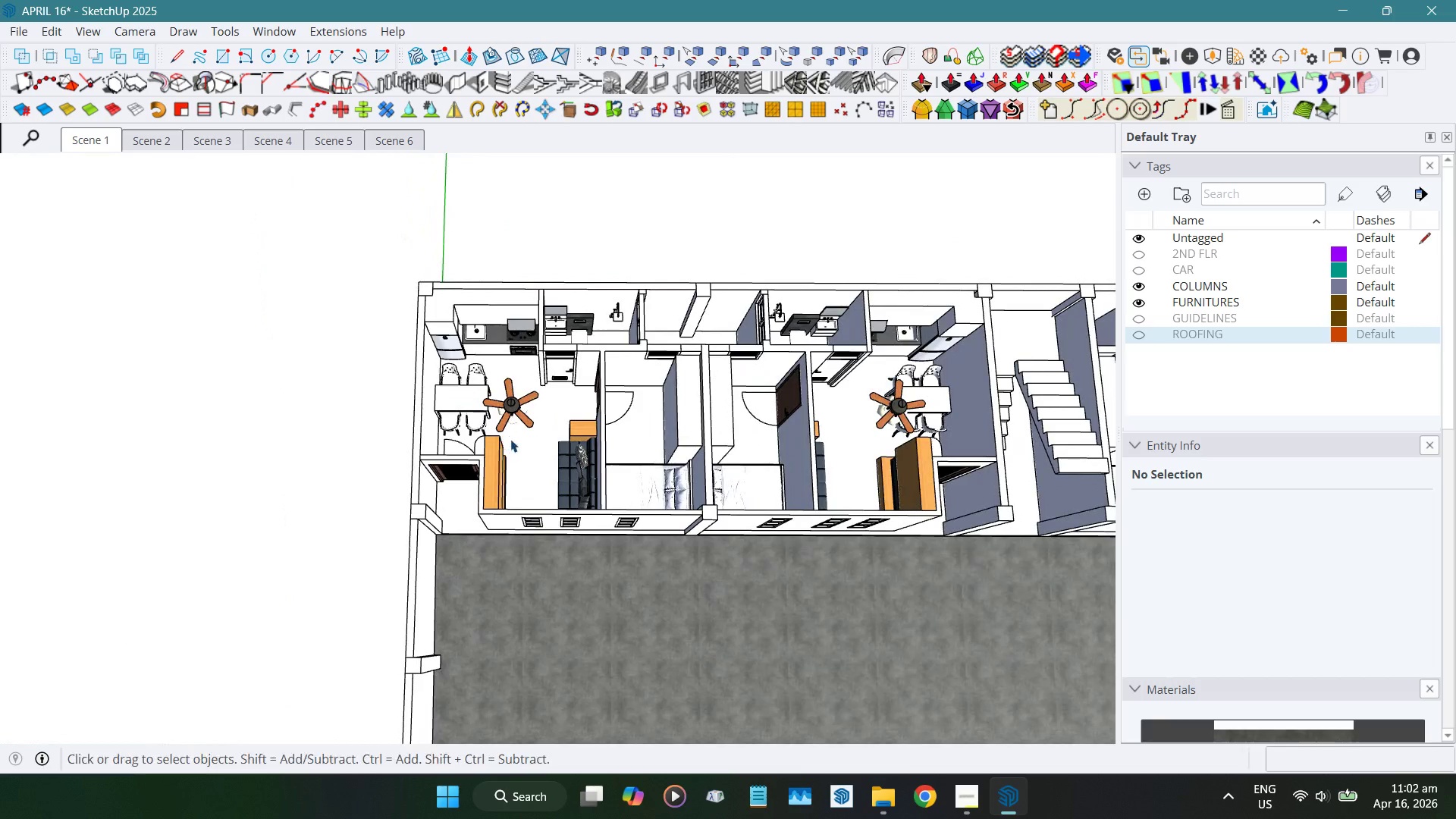 
scroll: coordinate [508, 425], scroll_direction: up, amount: 5.0
 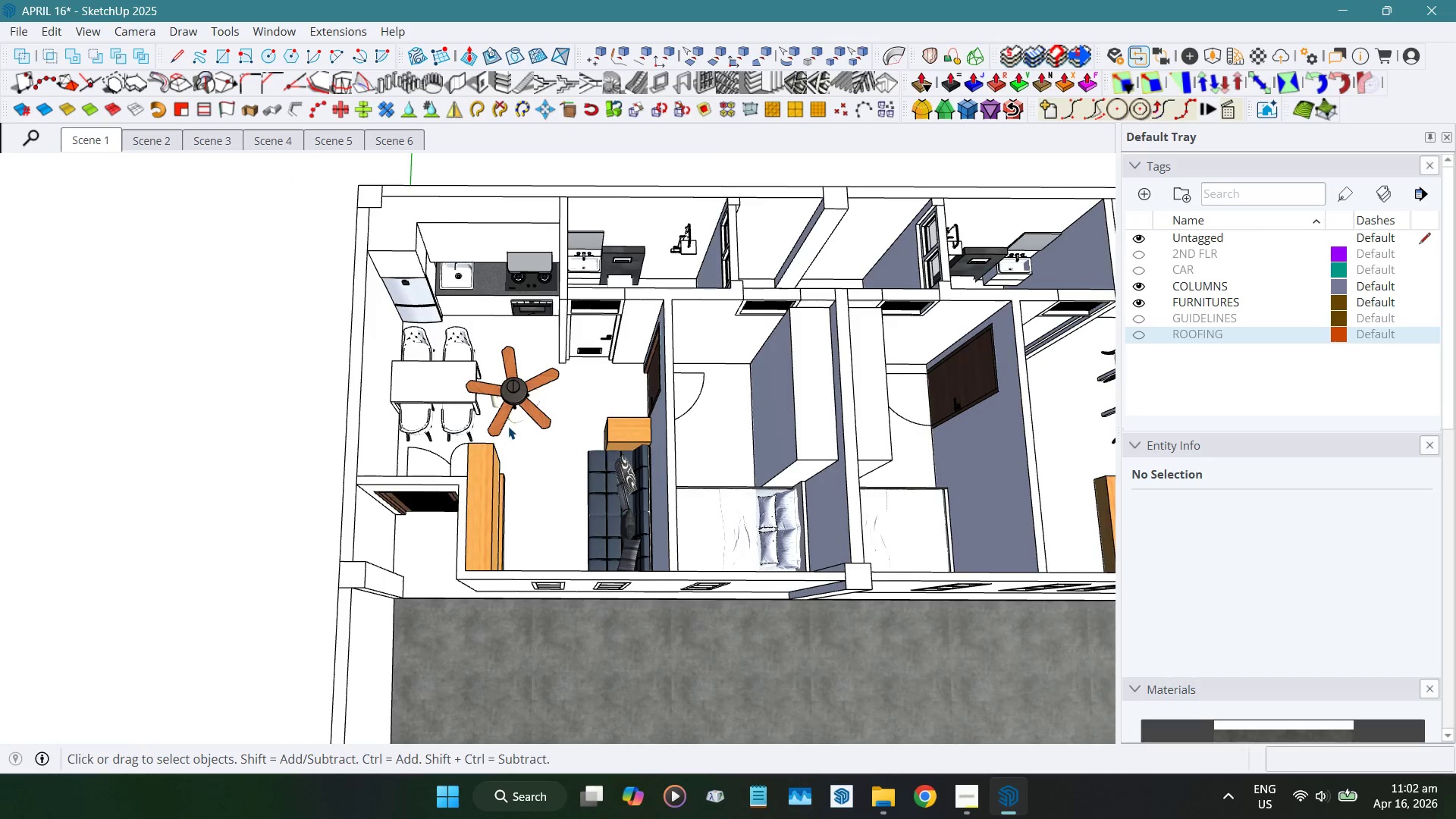 
hold_key(key=ShiftLeft, duration=0.53)
 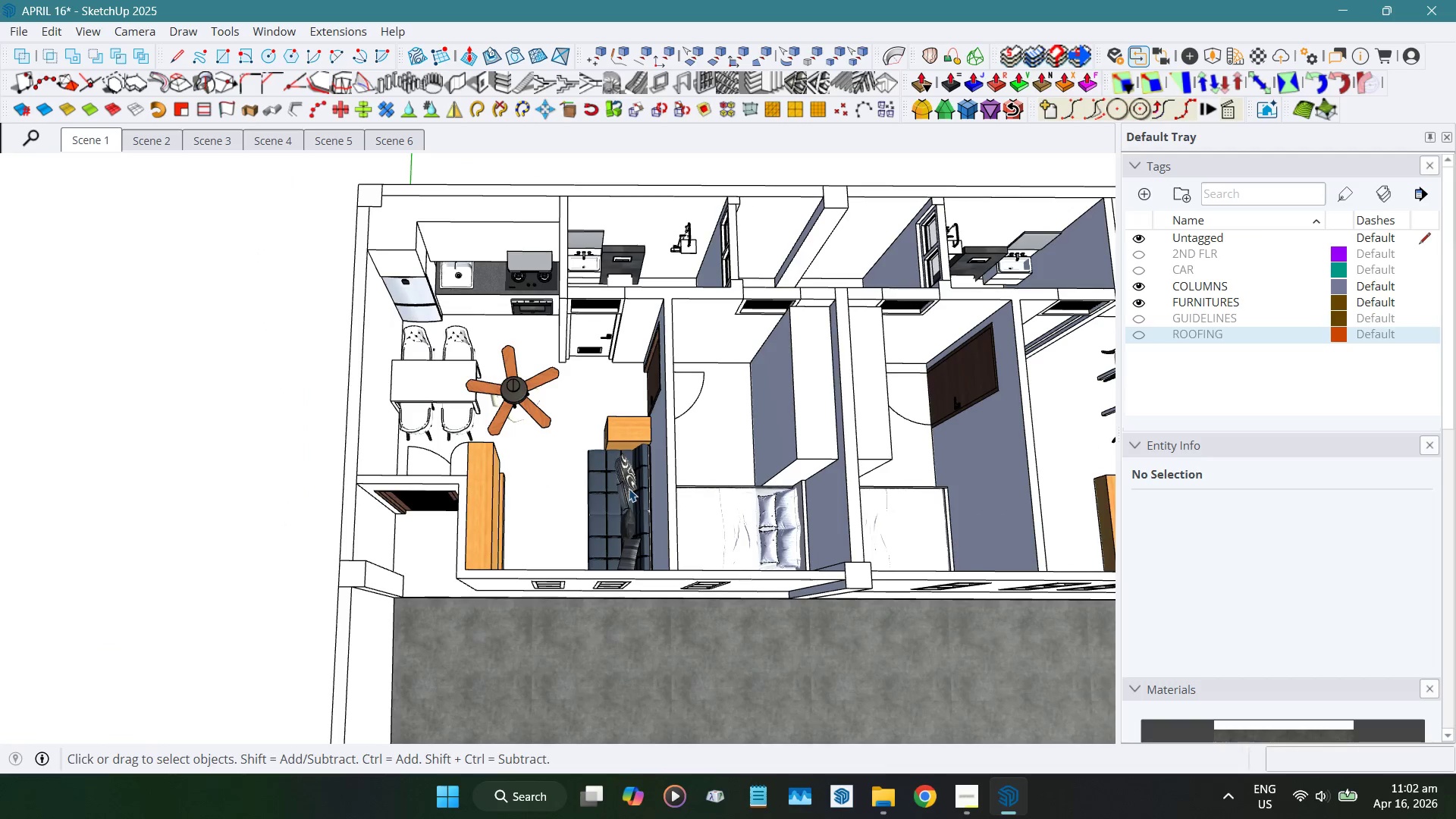 
left_click([628, 488])
 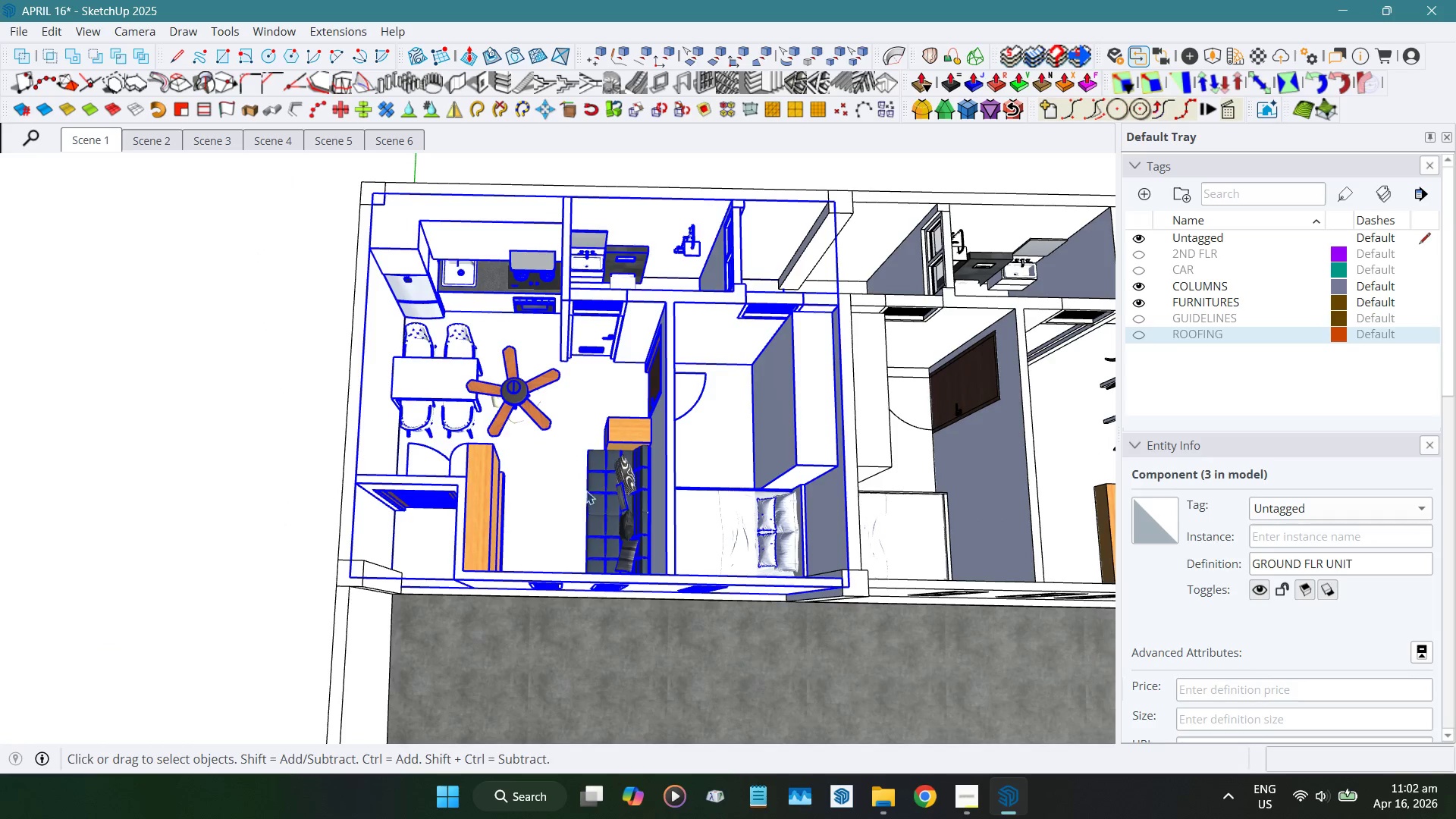 
double_click([607, 490])
 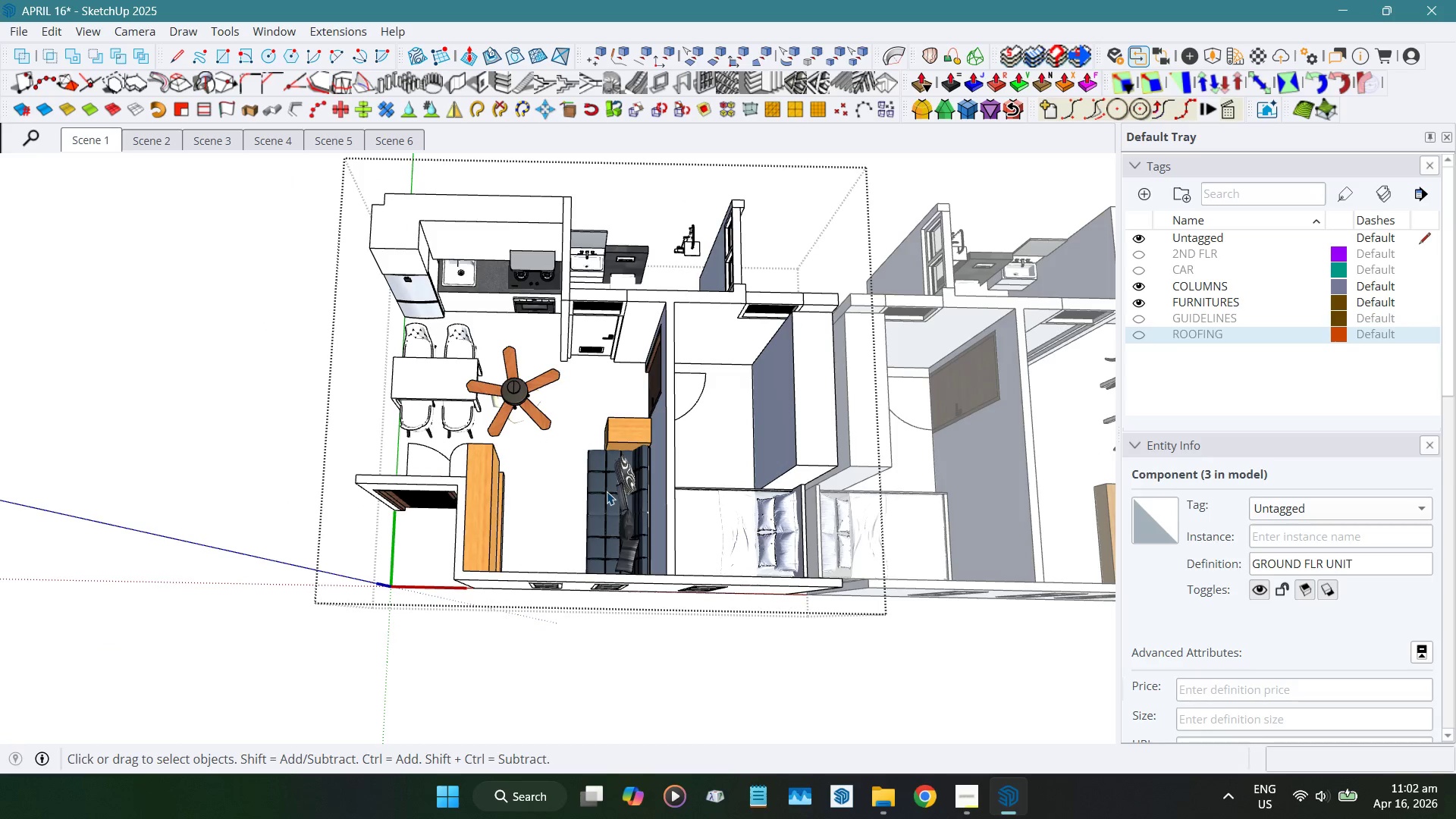 
triple_click([607, 491])
 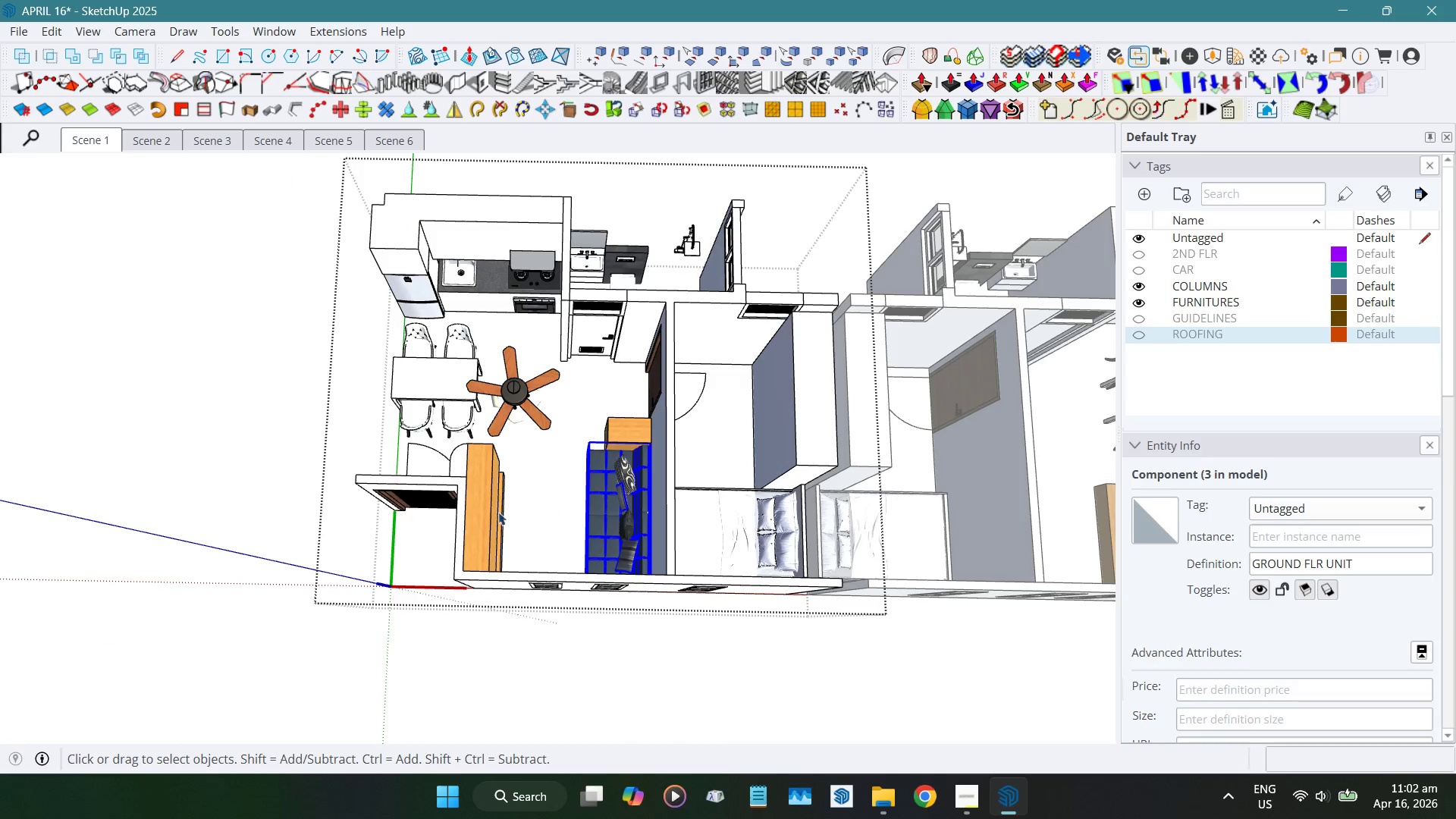 
hold_key(key=ControlLeft, duration=0.86)
 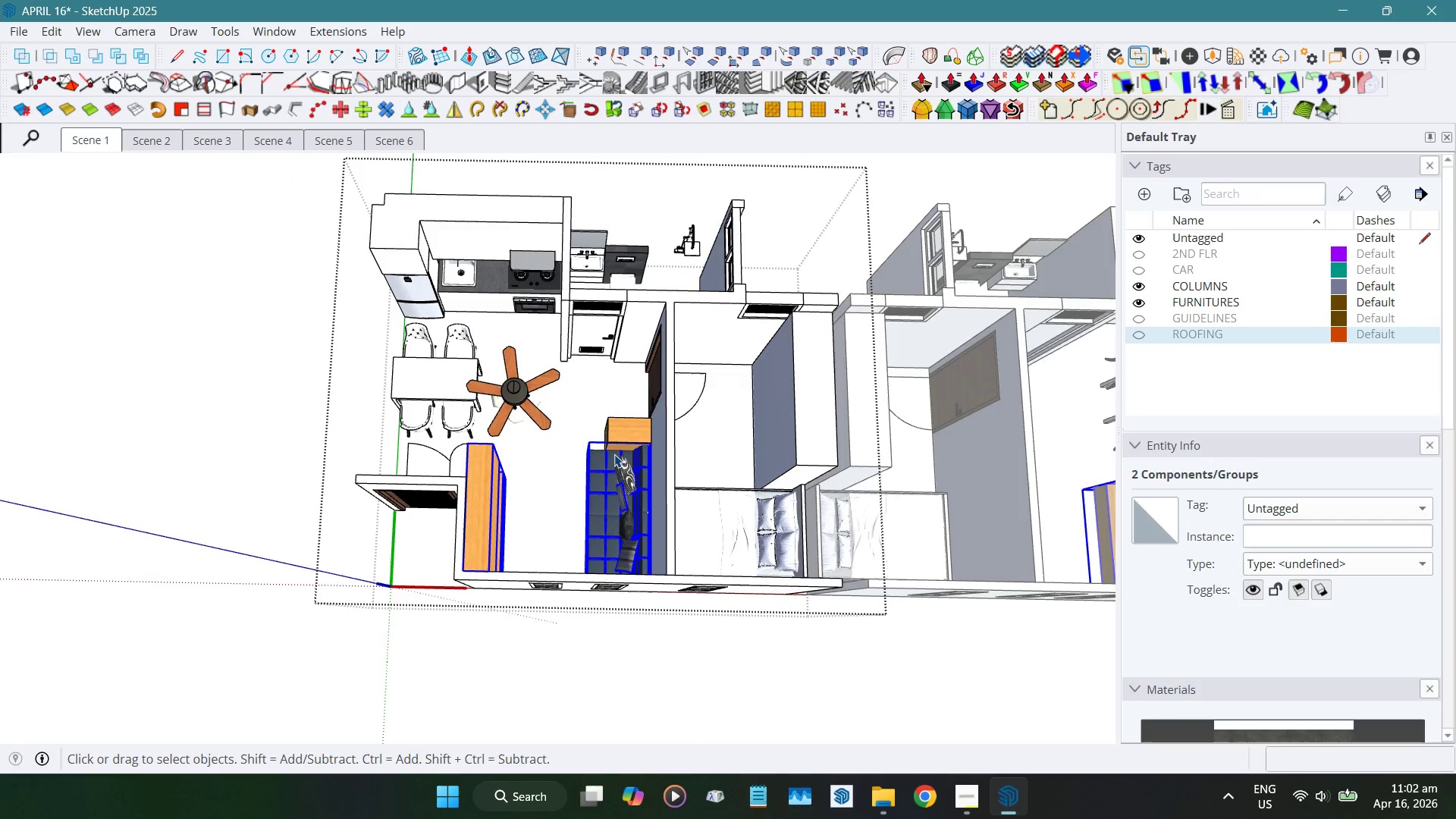 
hold_key(key=ControlLeft, duration=1.09)
left_click([621, 428])
 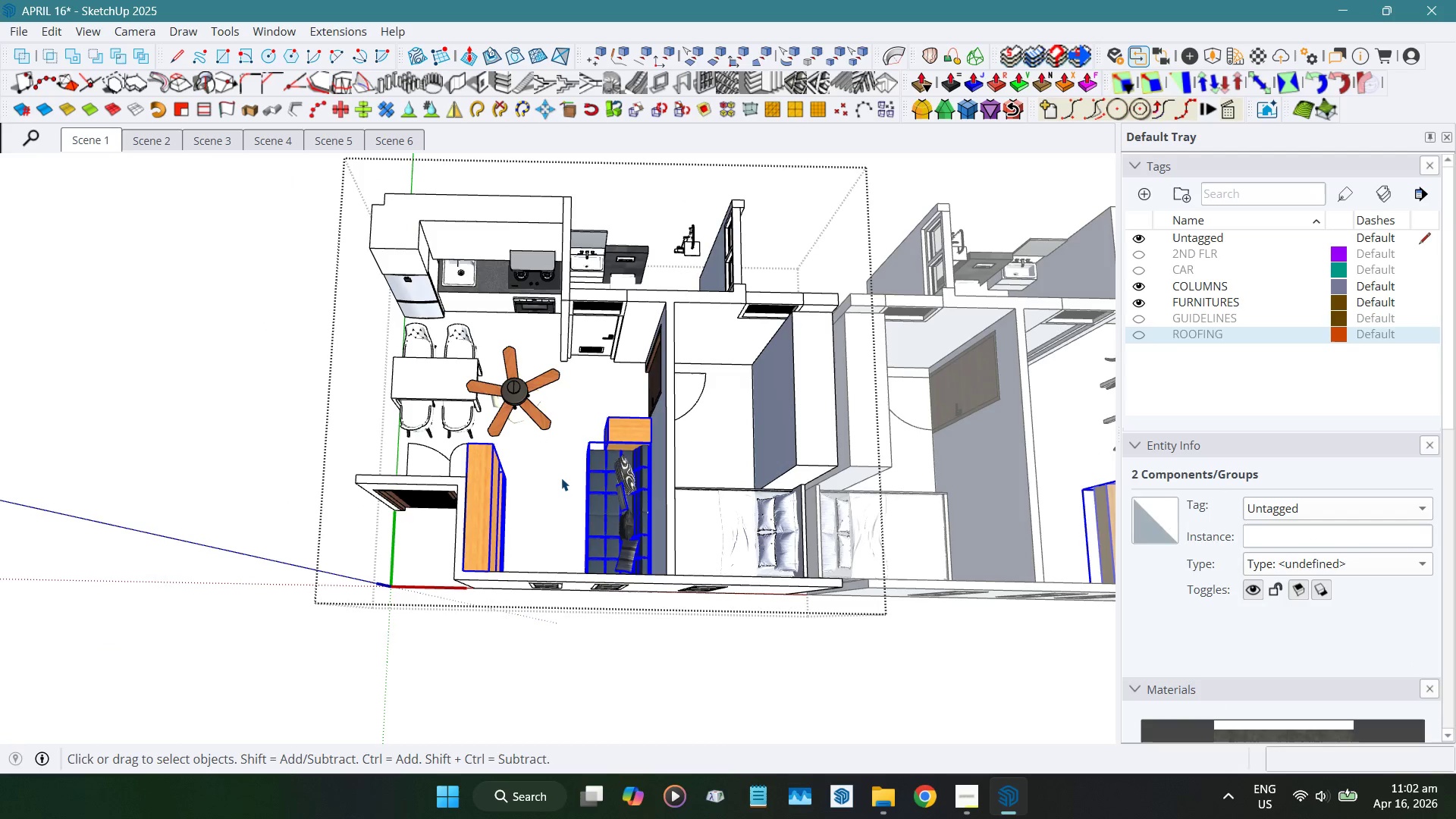 
key(Shift+W)
 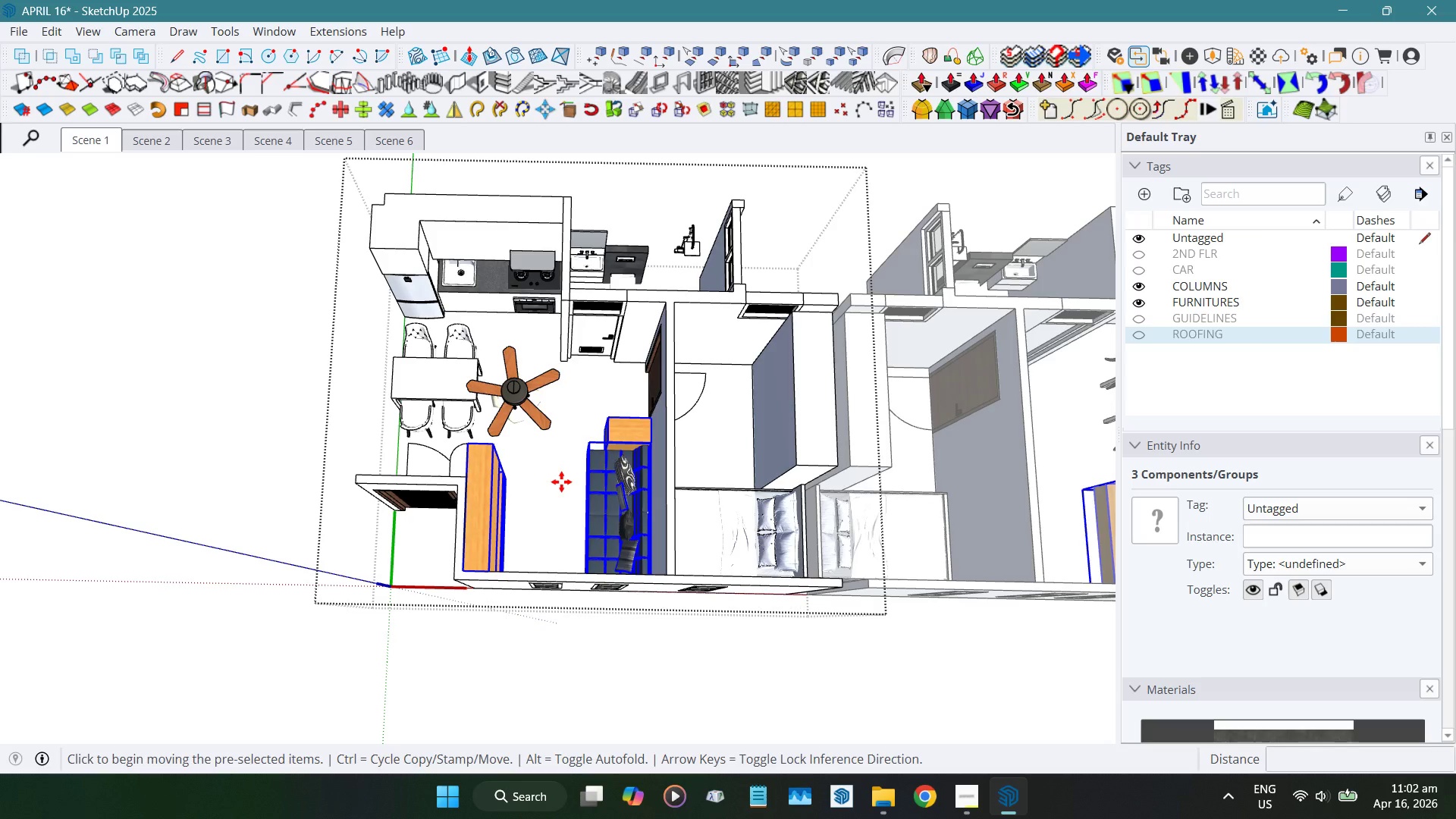 
left_click([561, 482])
 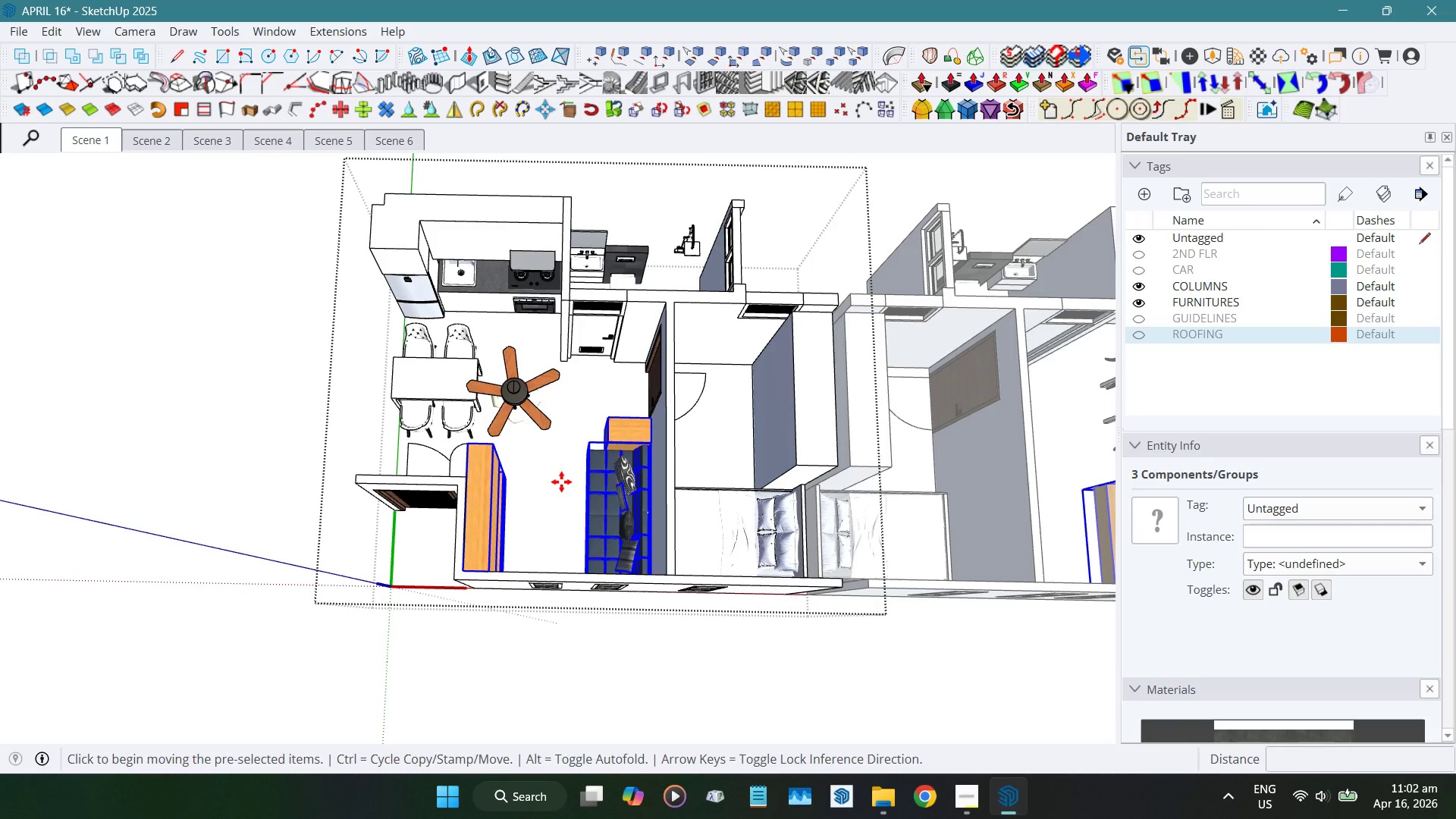 
scroll: coordinate [560, 589], scroll_direction: down, amount: 9.0
 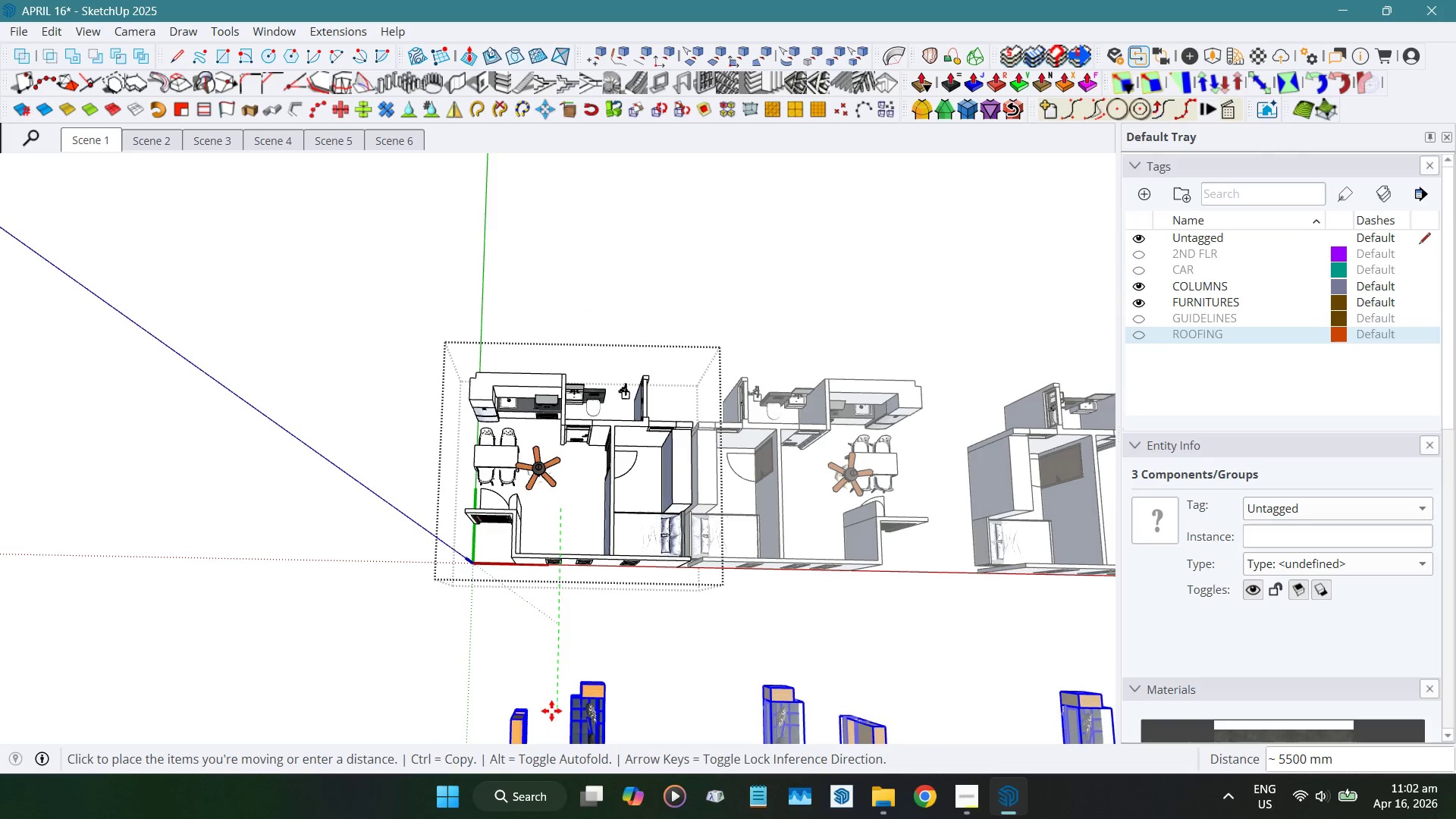 
left_click([551, 711])
 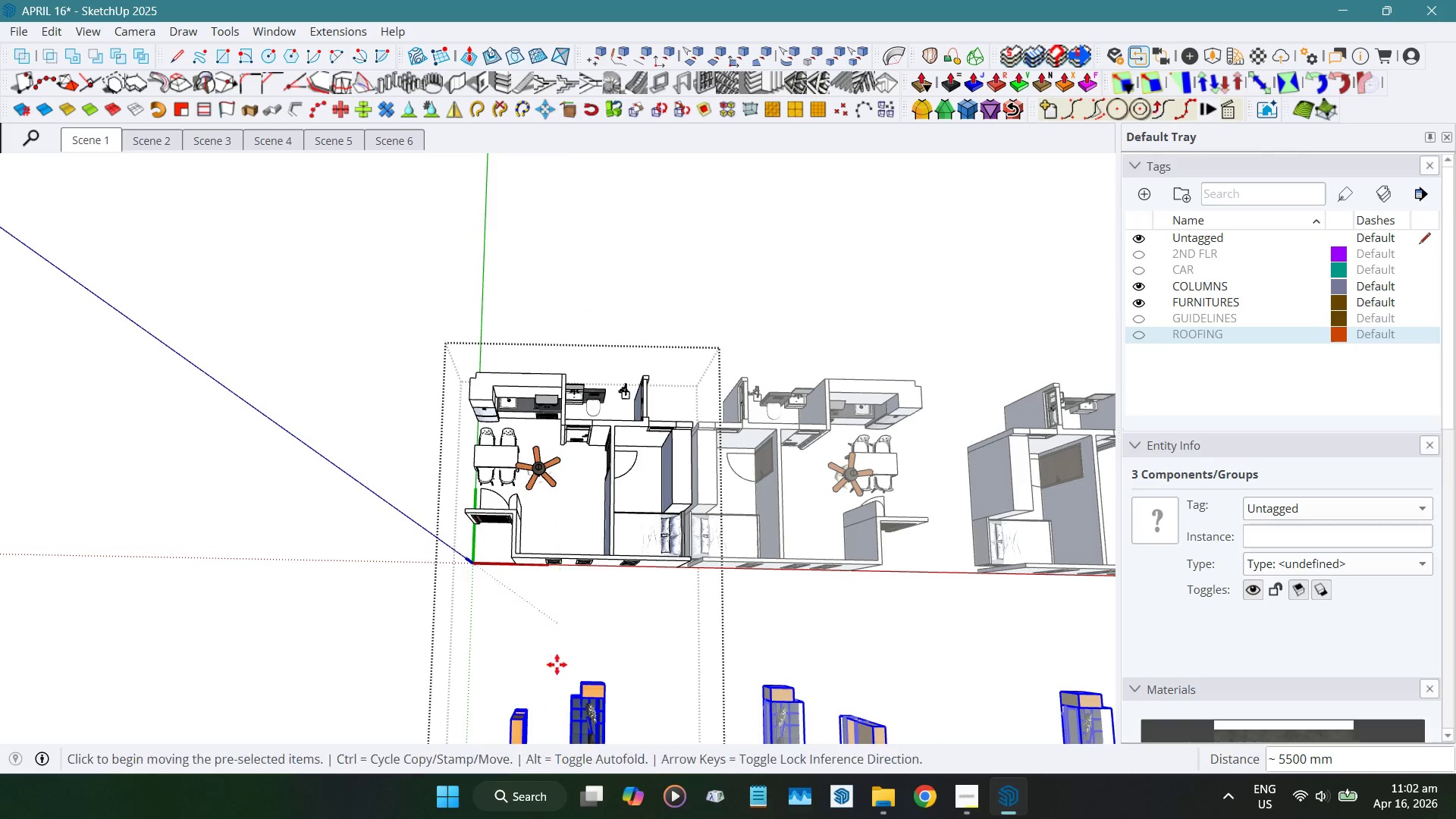 
key(Space)
 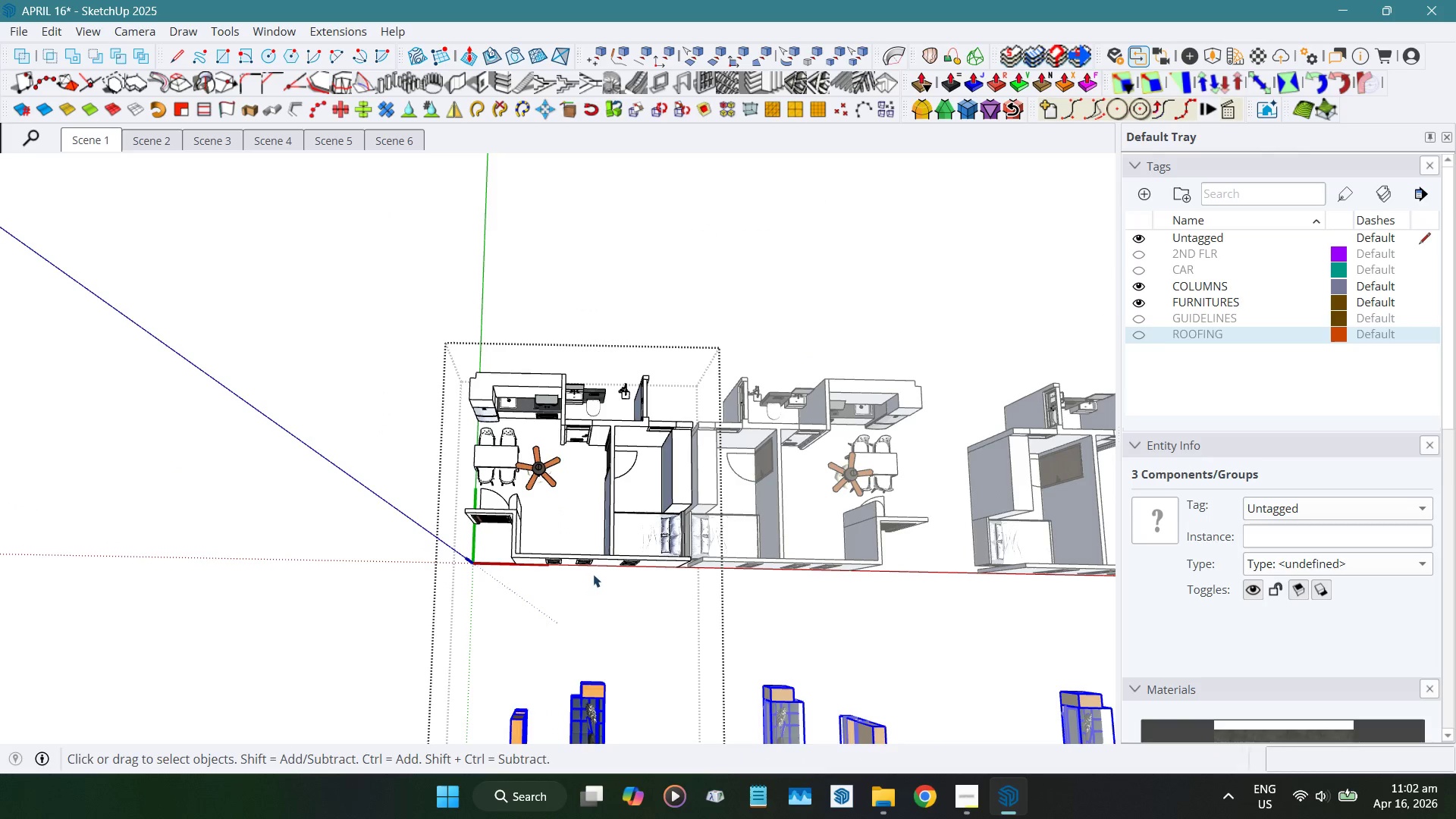 
scroll: coordinate [643, 561], scroll_direction: up, amount: 8.0
 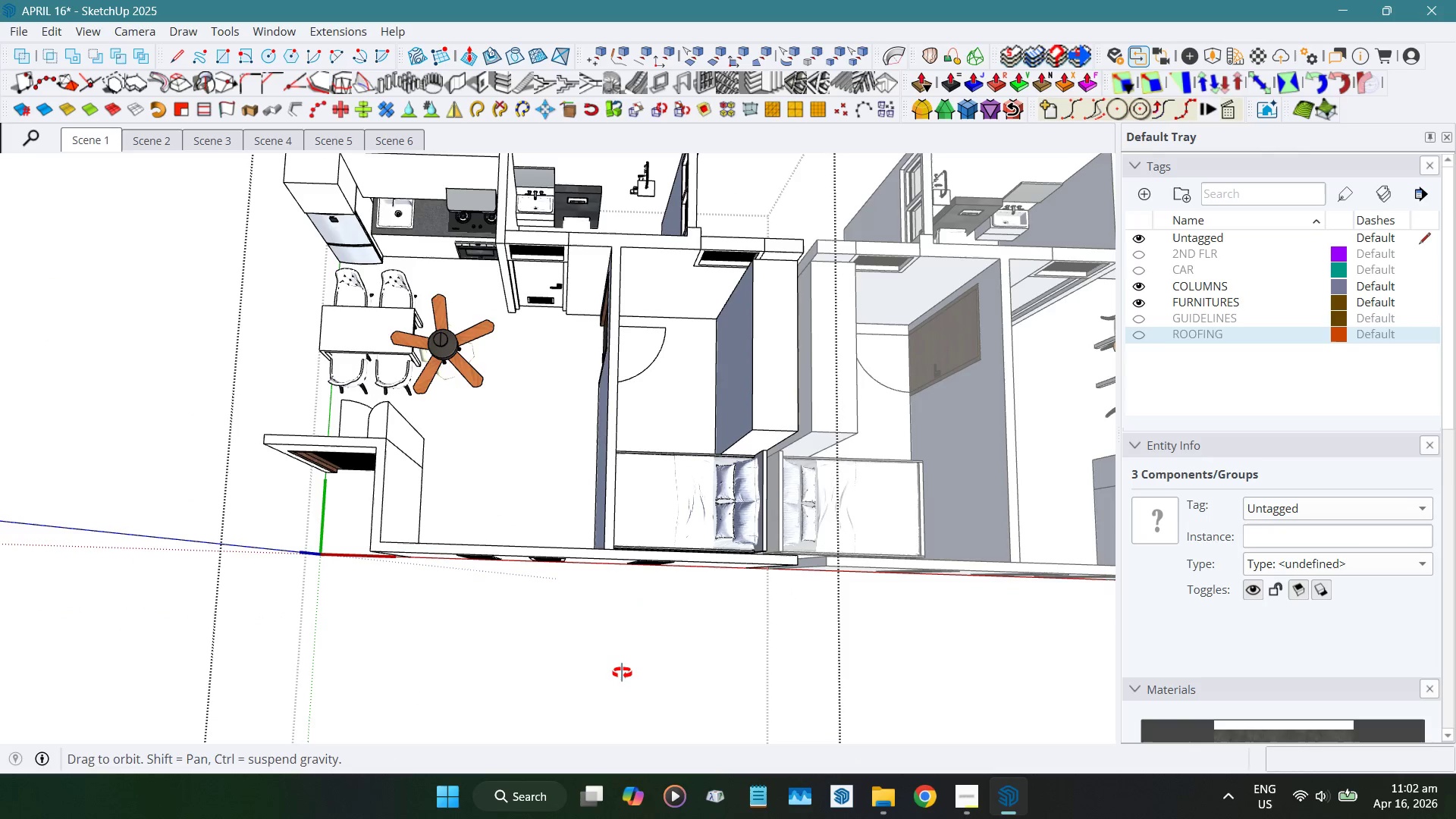 
hold_key(key=ShiftLeft, duration=2.11)
 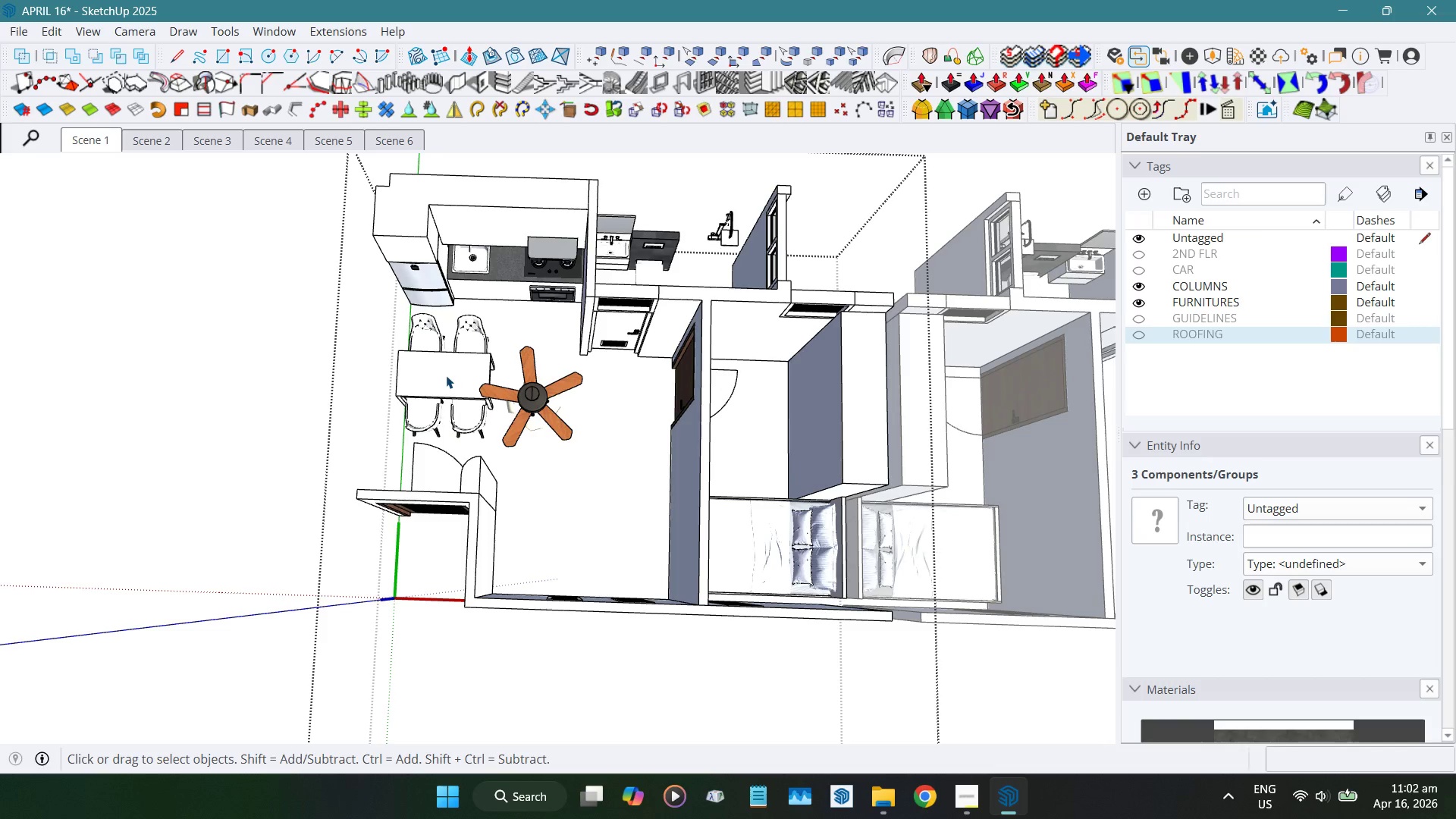 
wait(15.81)
 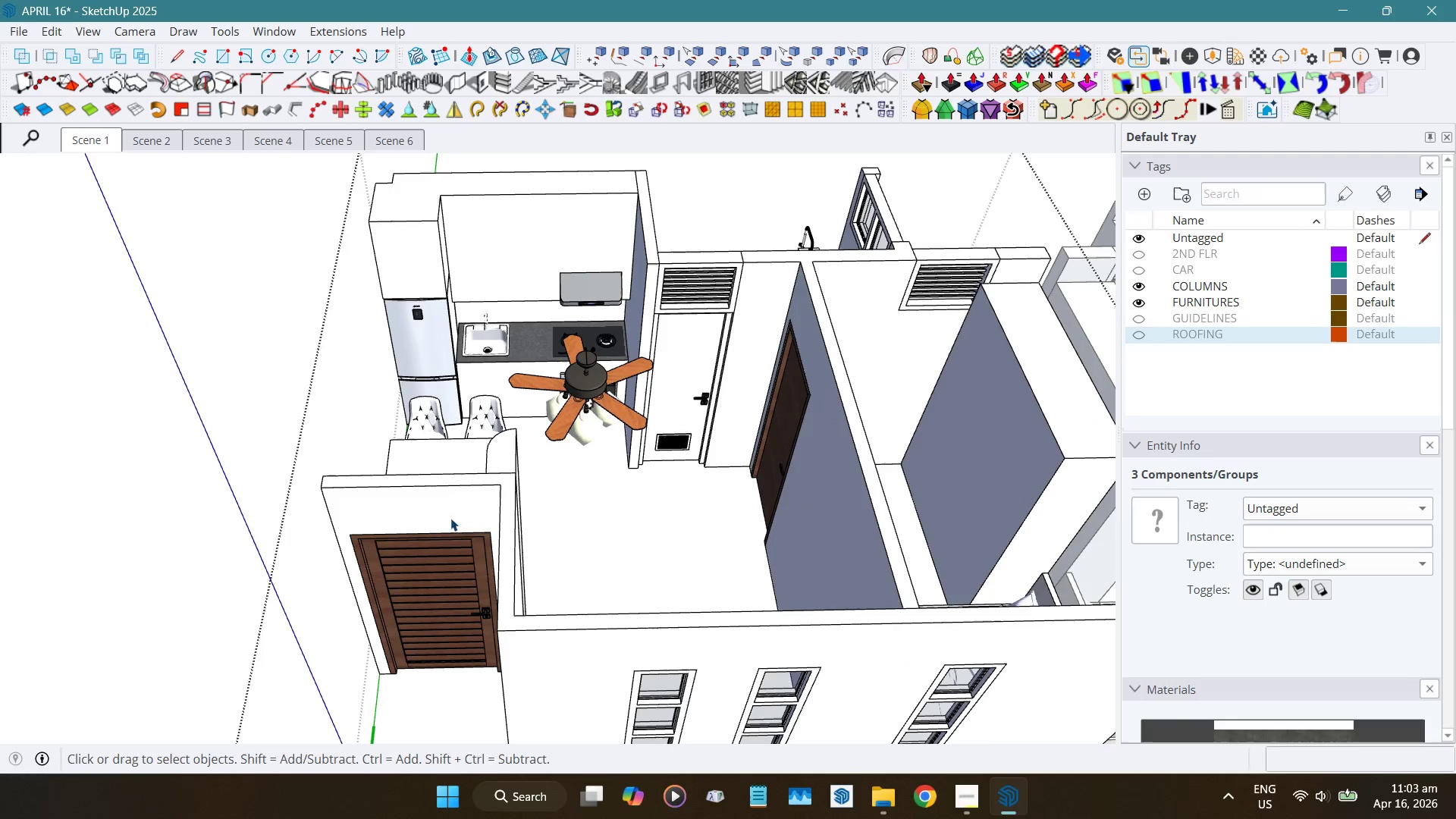 
hold_key(key=ShiftLeft, duration=0.52)
 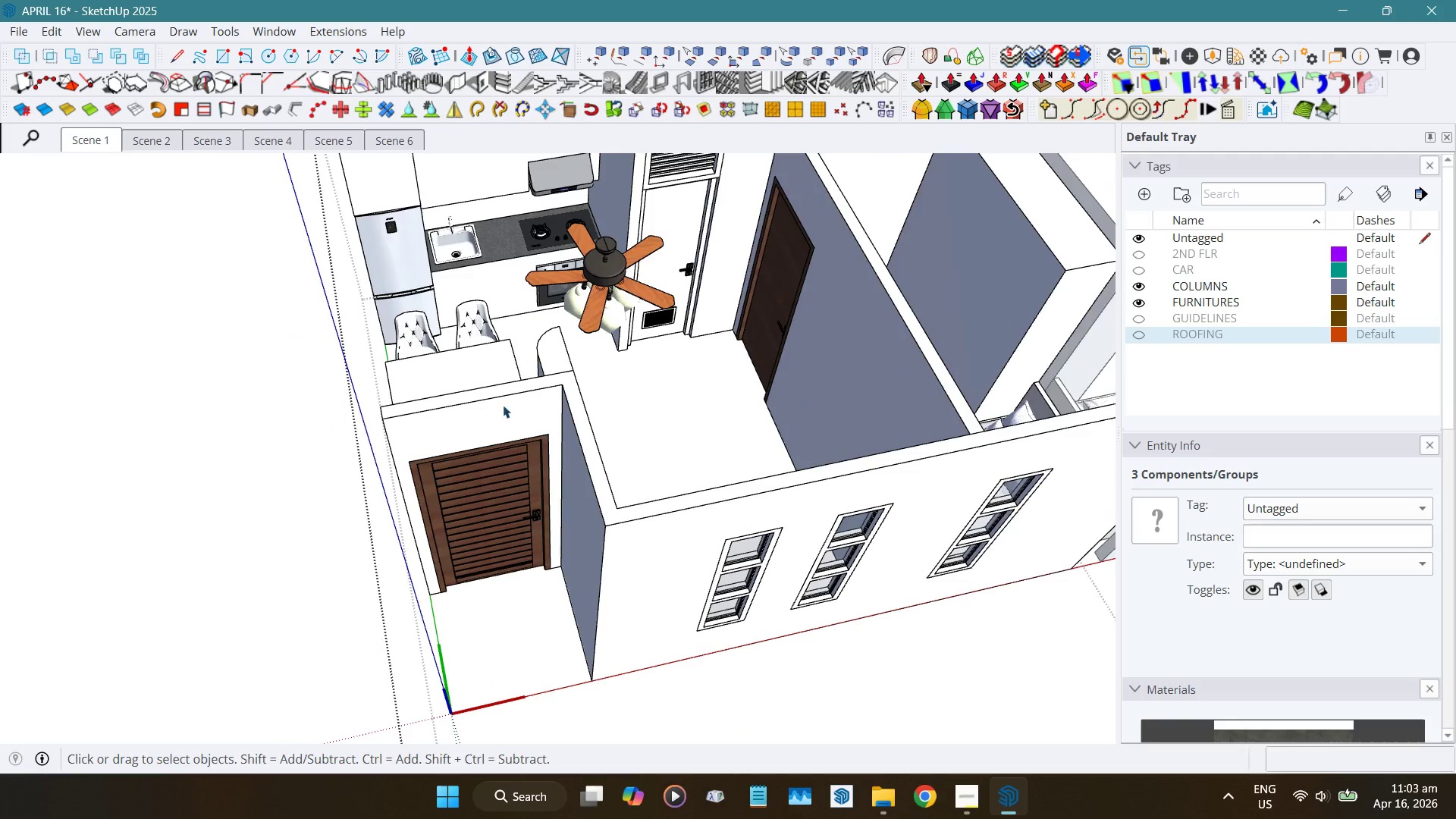 
scroll: coordinate [451, 450], scroll_direction: up, amount: 4.0
 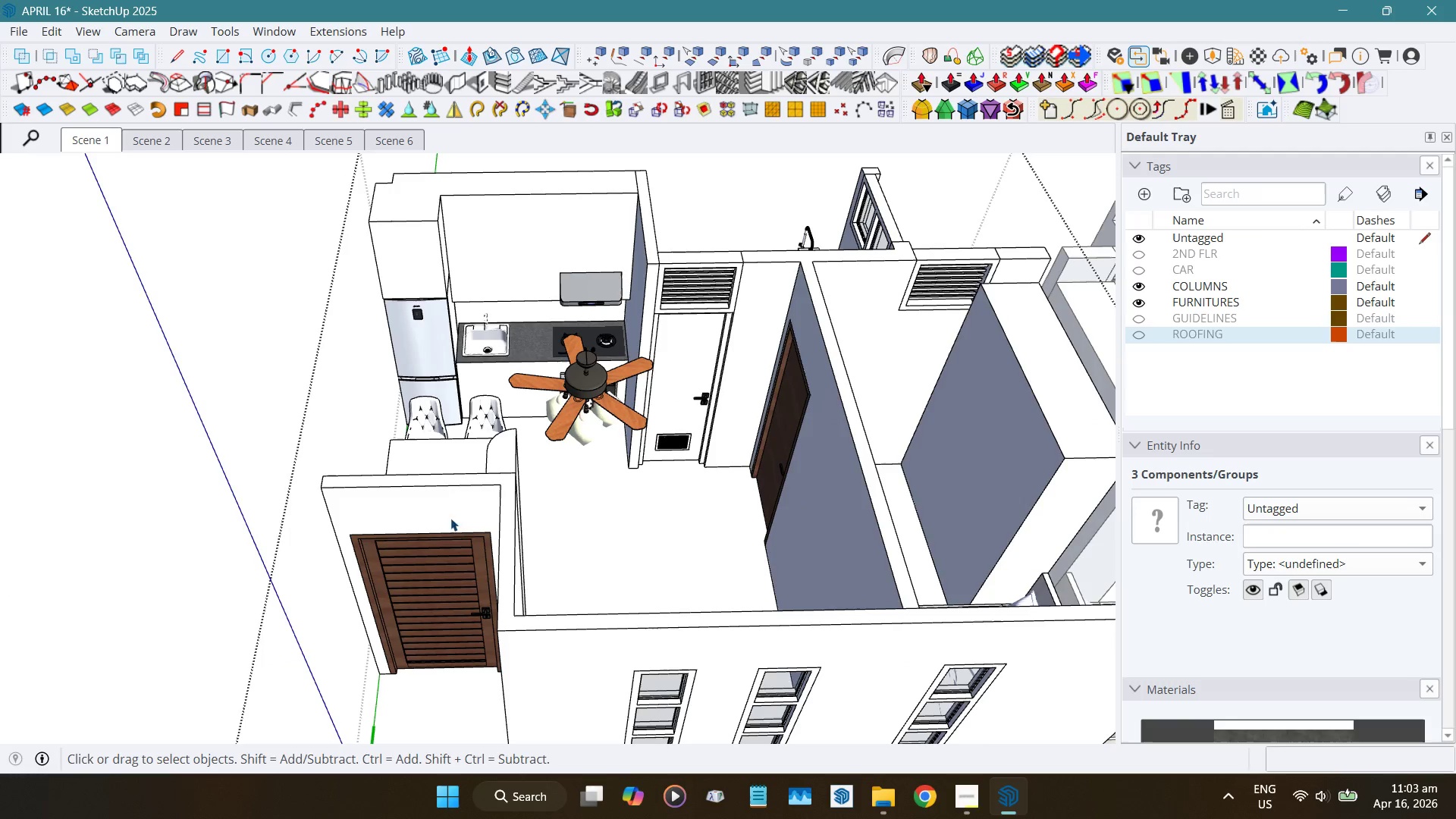 
double_click([503, 410])
 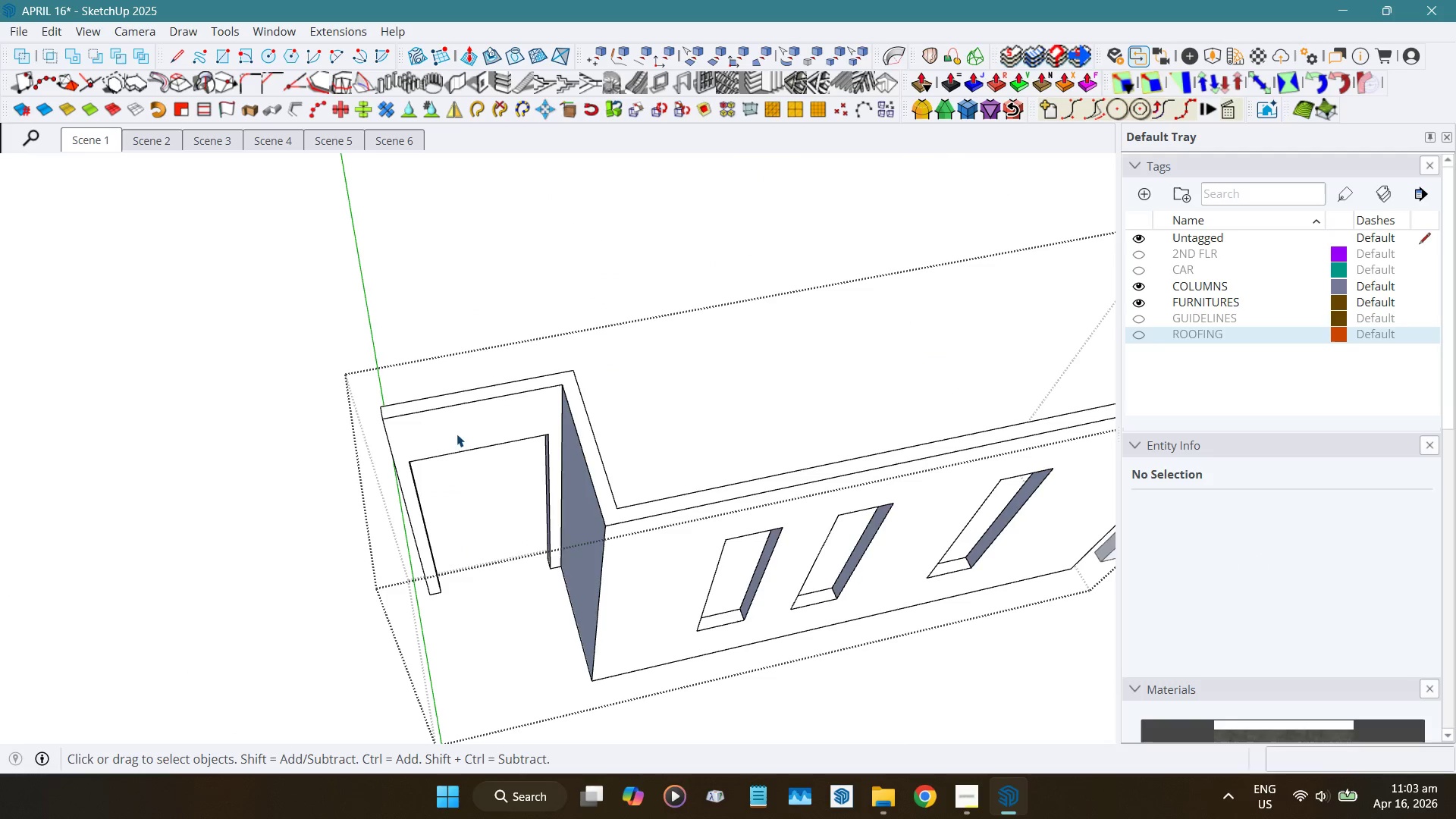 
double_click([457, 434])
 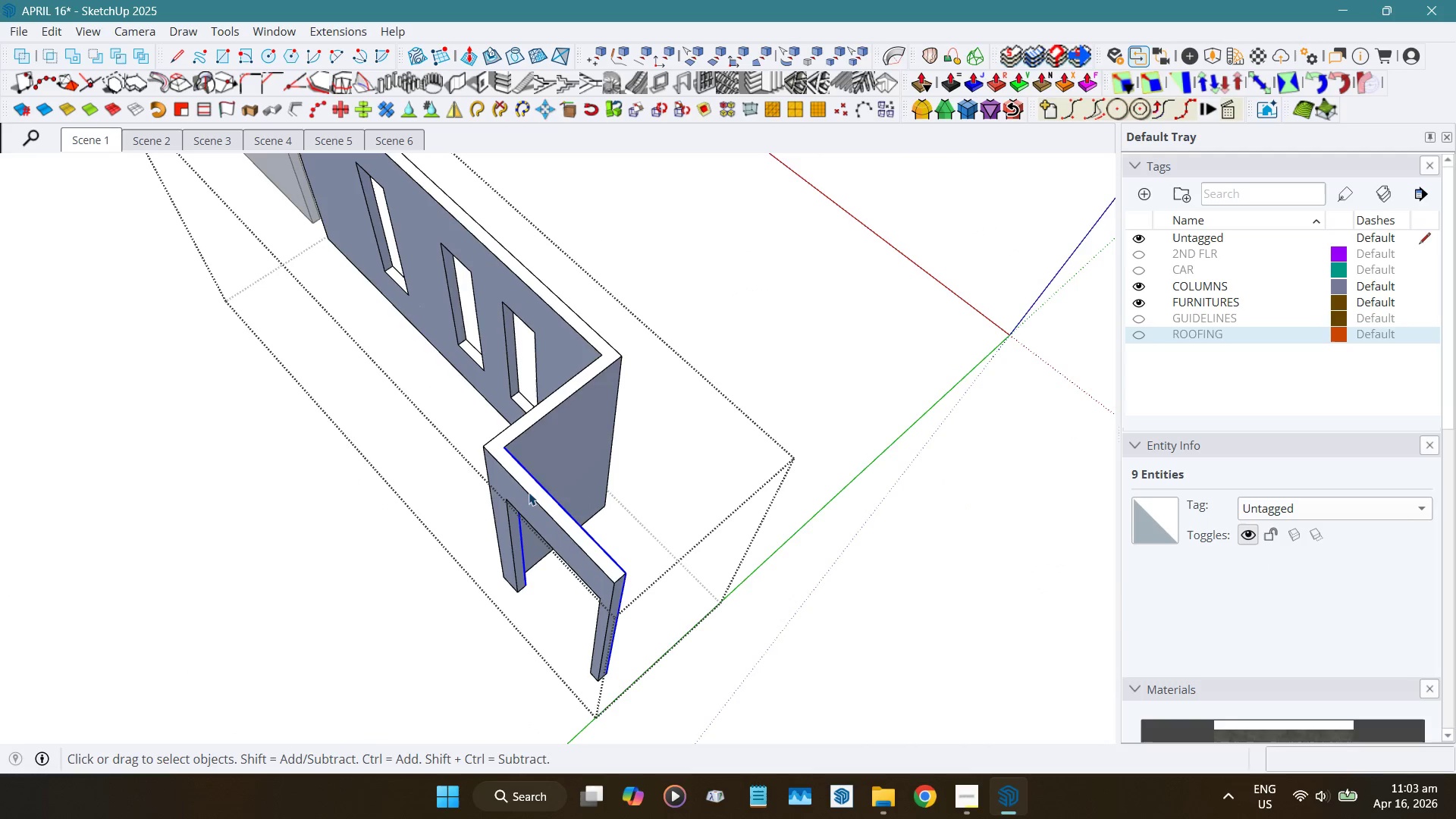 
hold_key(key=ShiftLeft, duration=1.2)
double_click([505, 484])
 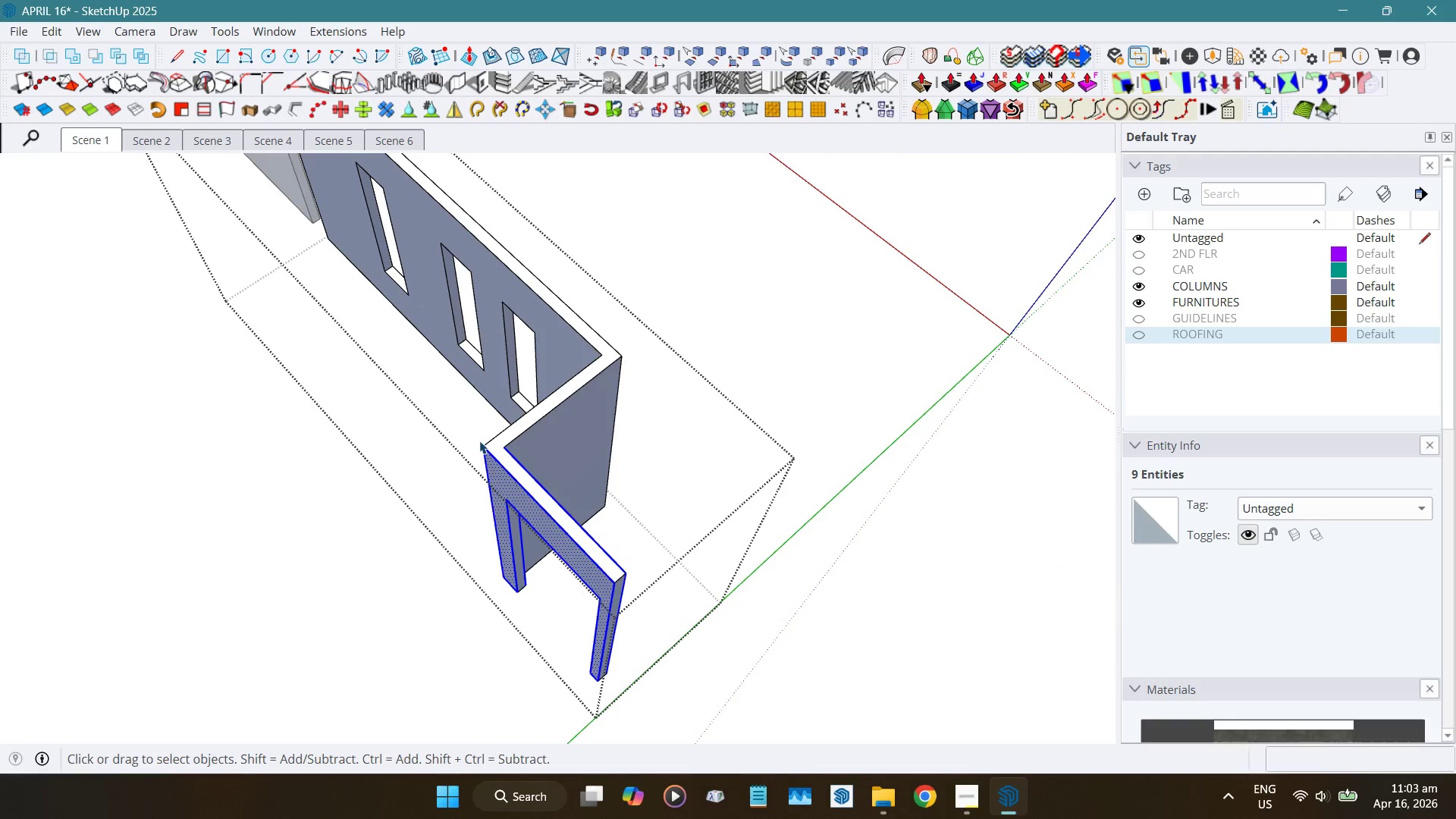 
key(Shift+W)
 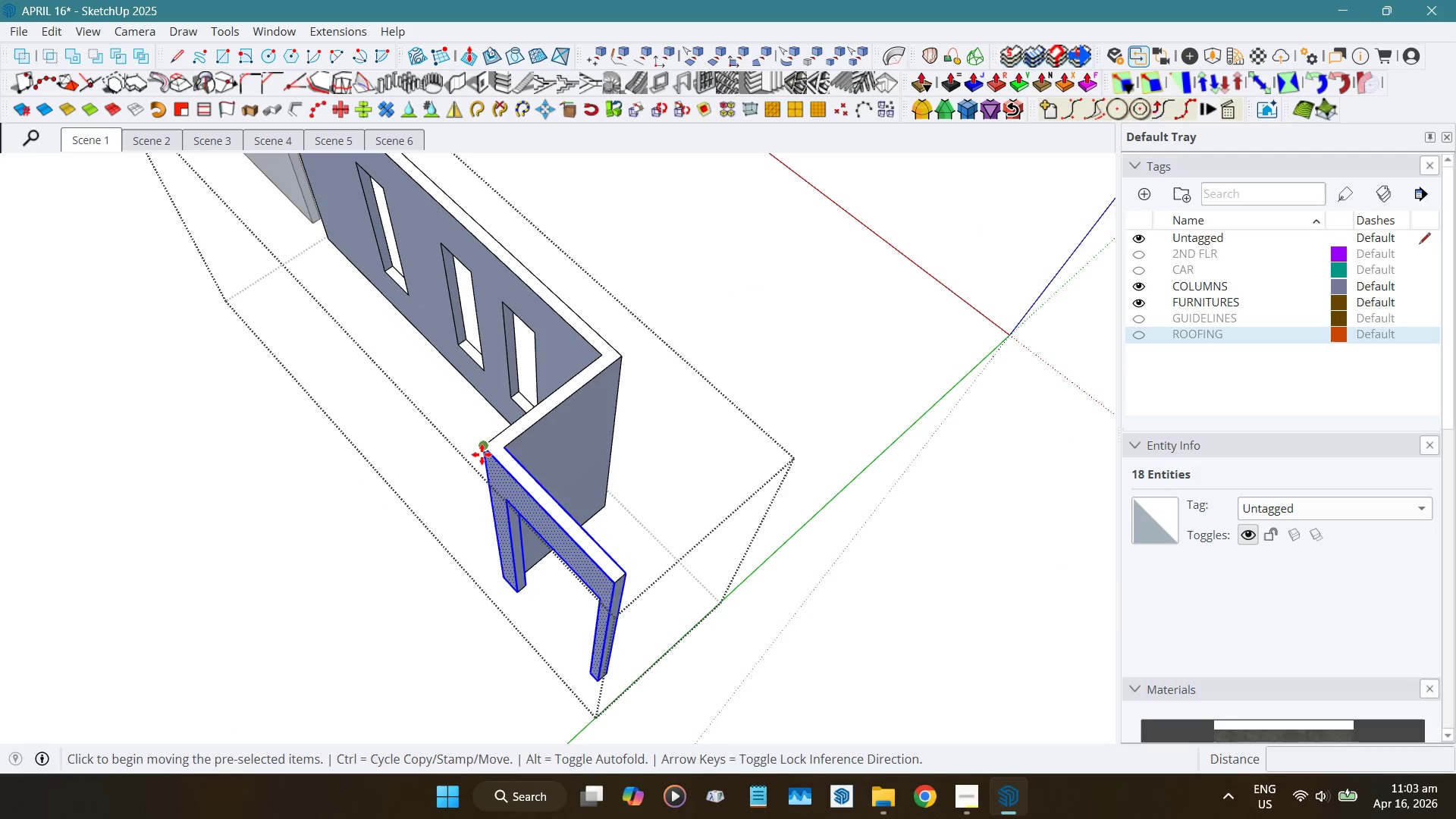 
left_click_drag(start_coordinate=[482, 454], to_coordinate=[486, 452])
 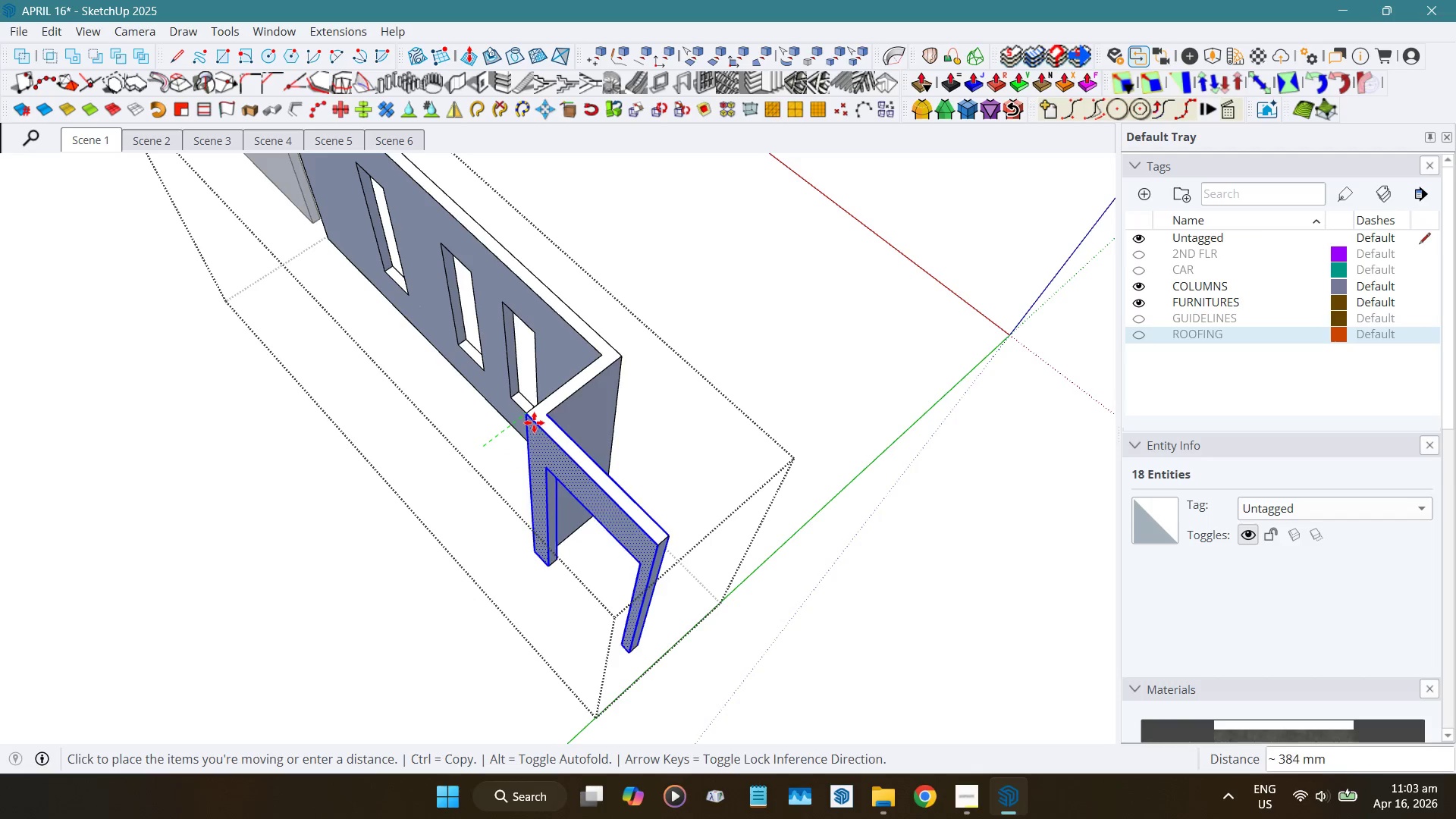 
hold_key(key=ShiftLeft, duration=0.8)
left_click([551, 362])
 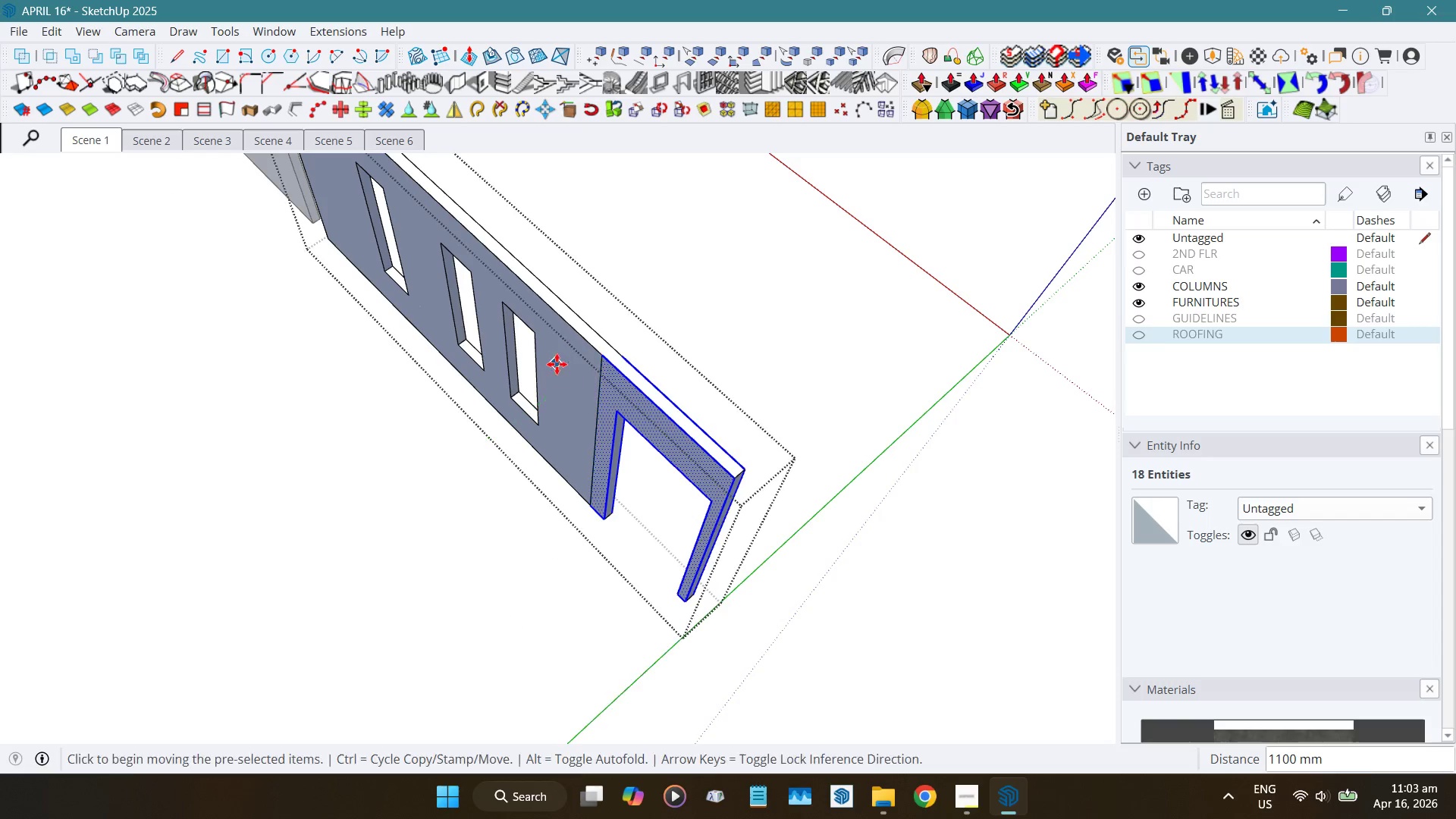 
key(Space)
 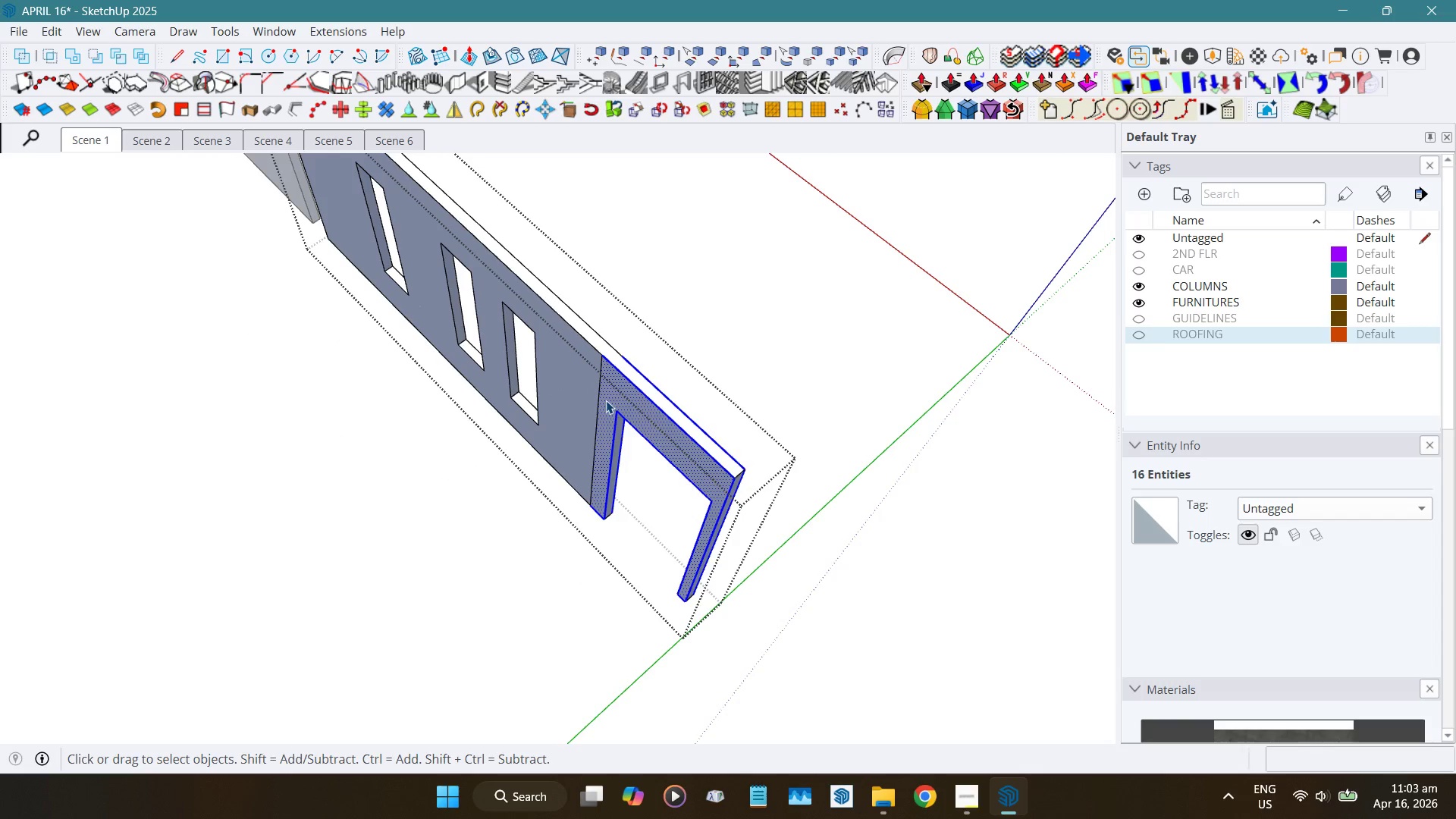 
key(Shift+E)
 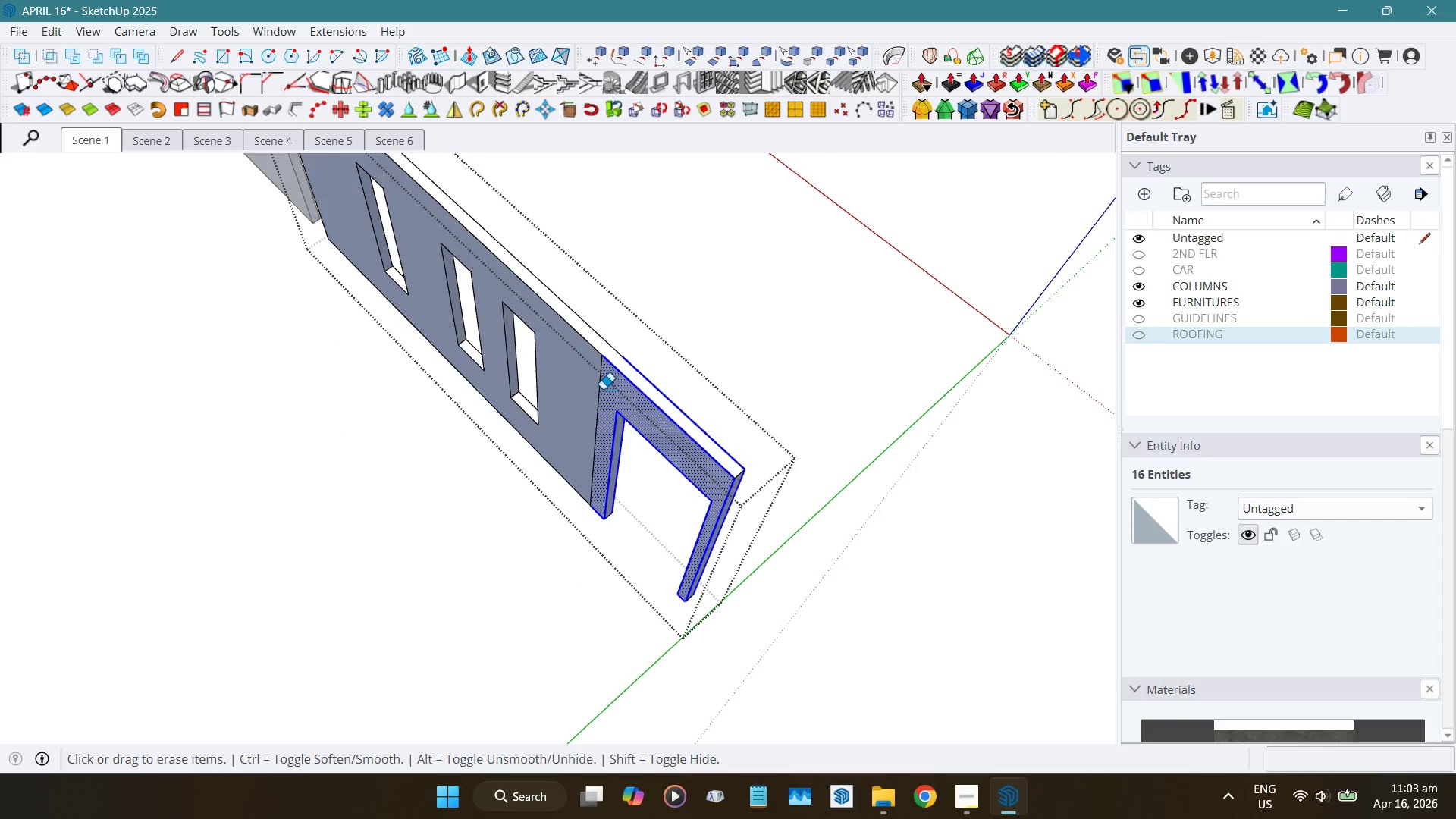 
left_click_drag(start_coordinate=[602, 388], to_coordinate=[600, 379])
 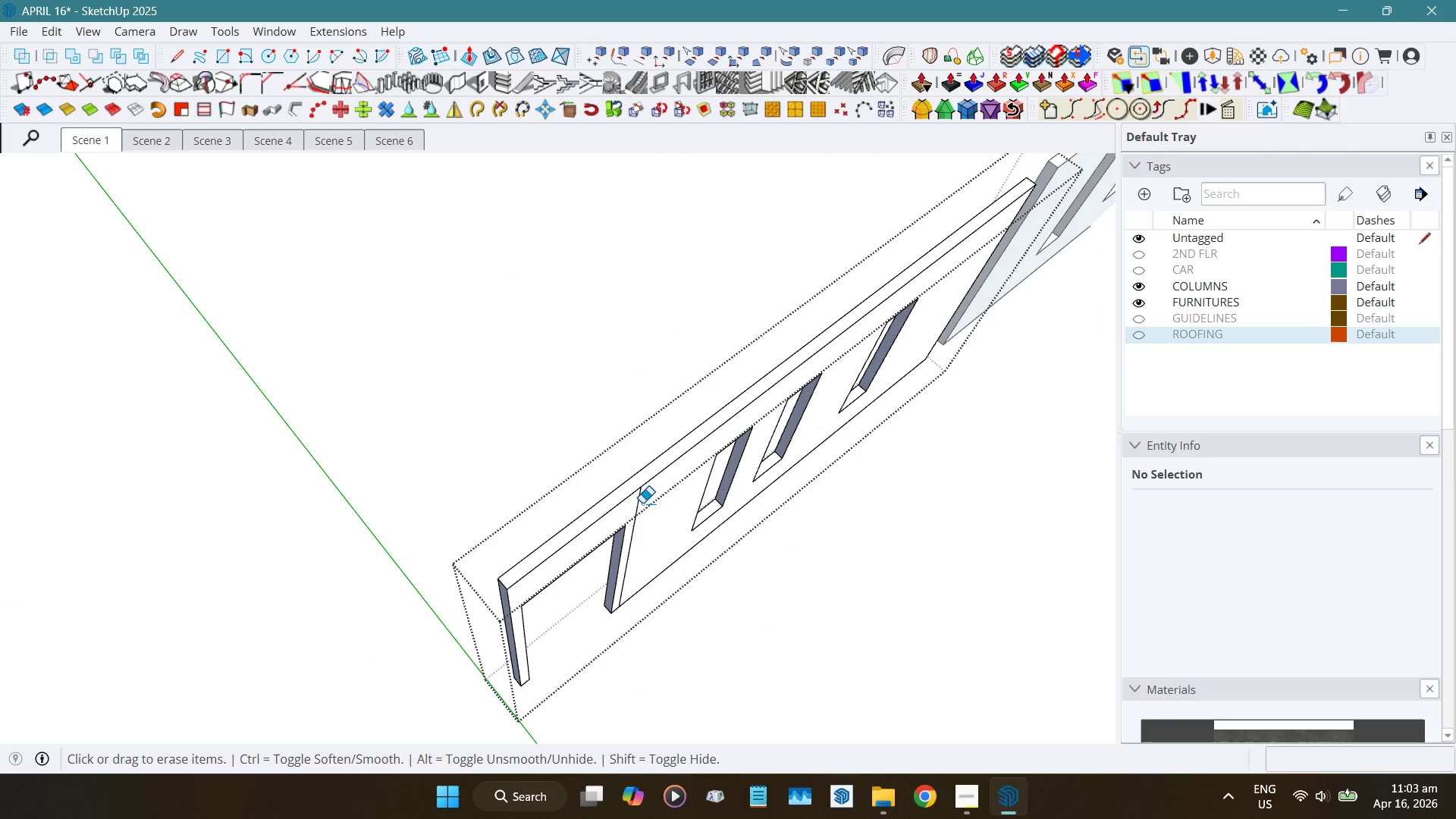 
key(Space)
 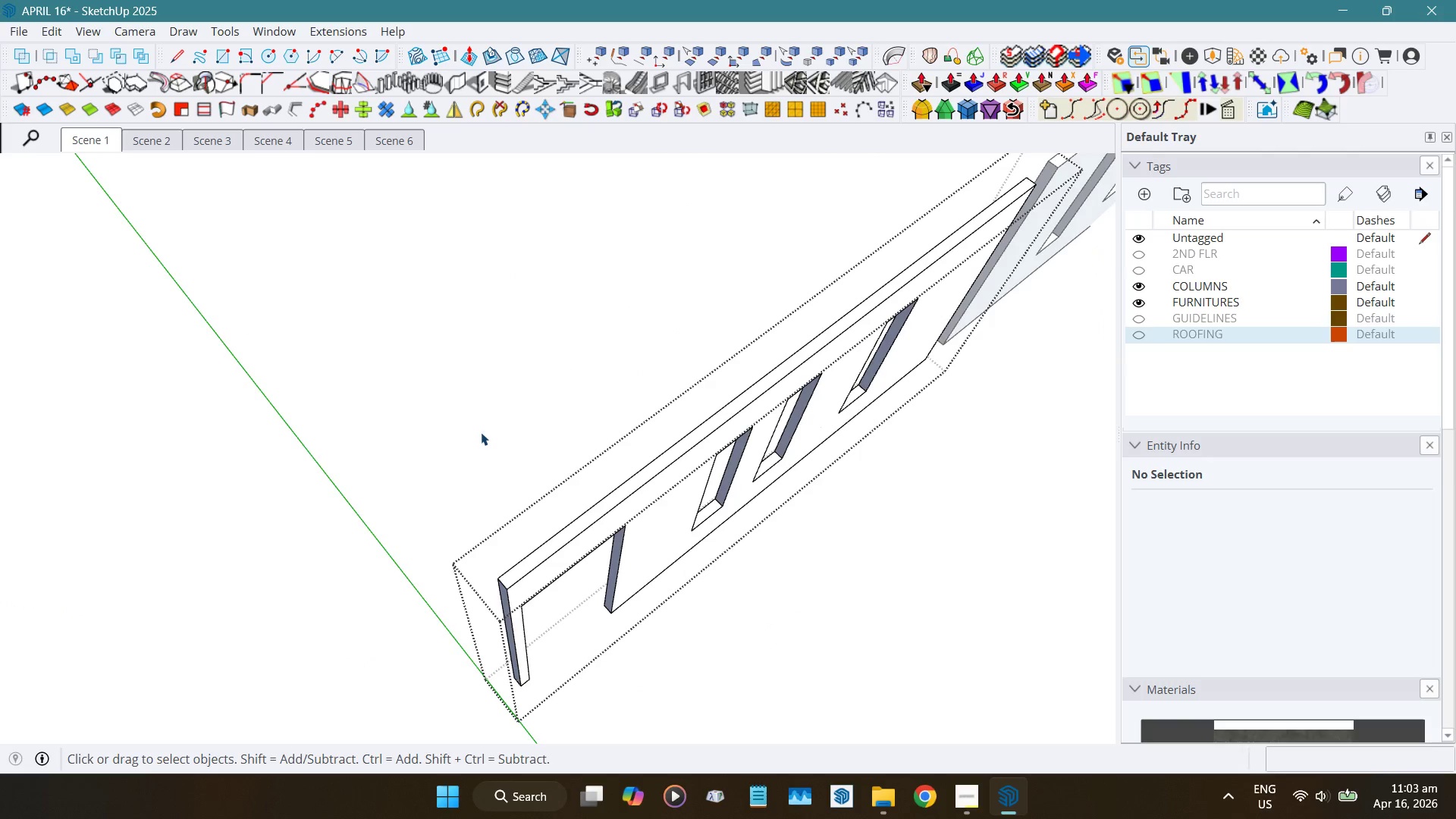 
key(Escape)
 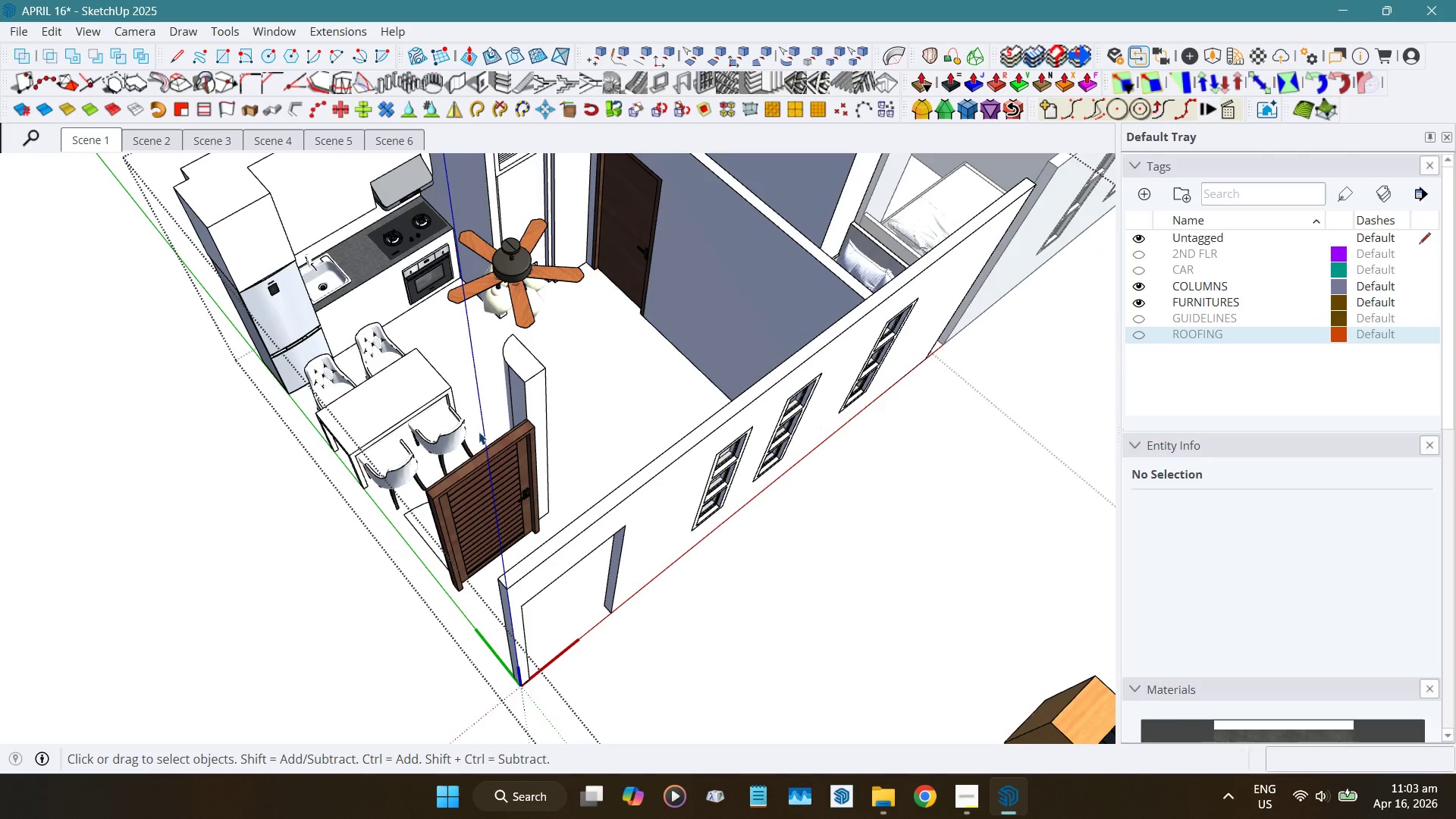 
scroll: coordinate [509, 435], scroll_direction: down, amount: 6.0
 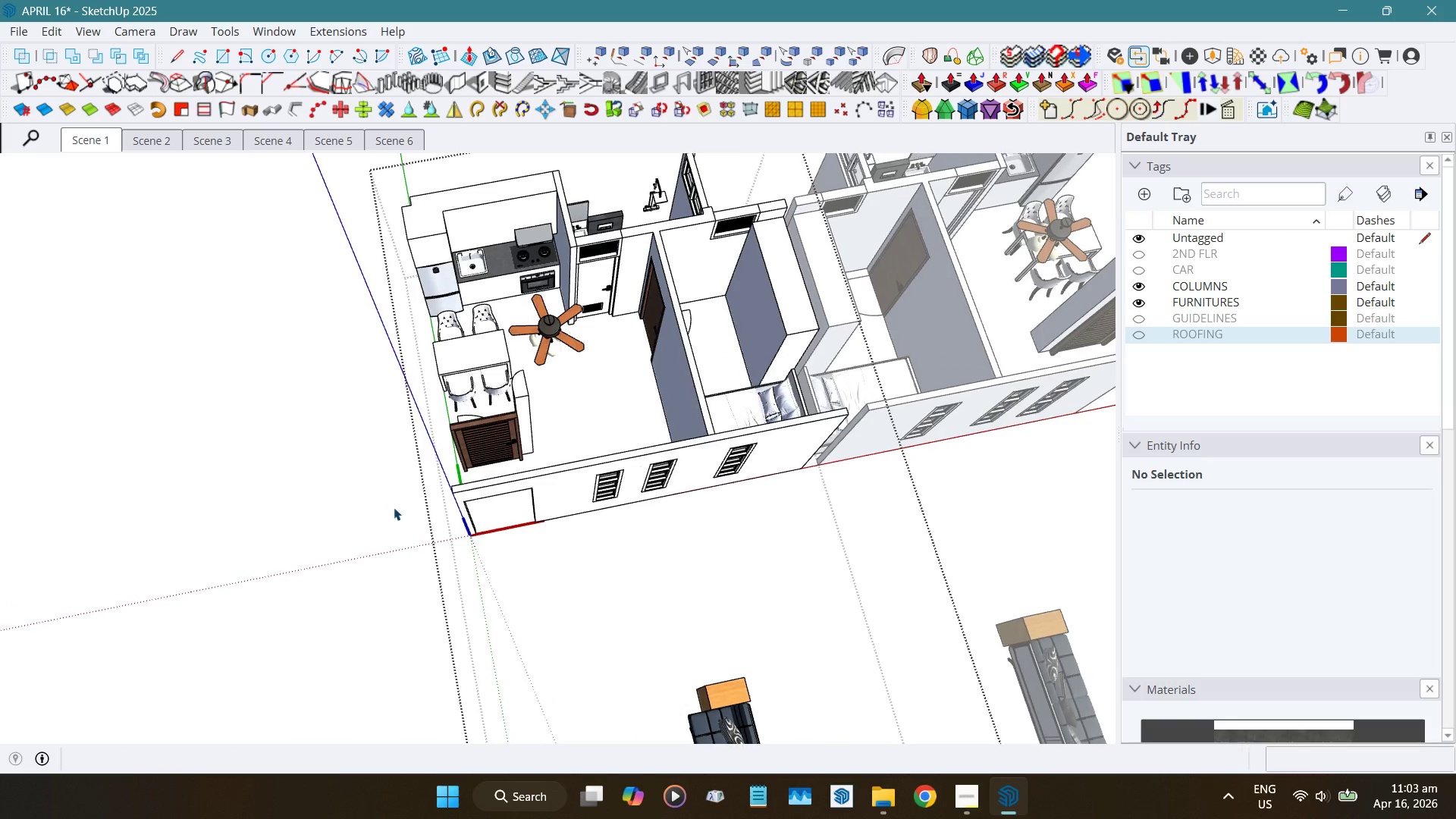 
scroll: coordinate [389, 473], scroll_direction: up, amount: 12.0
 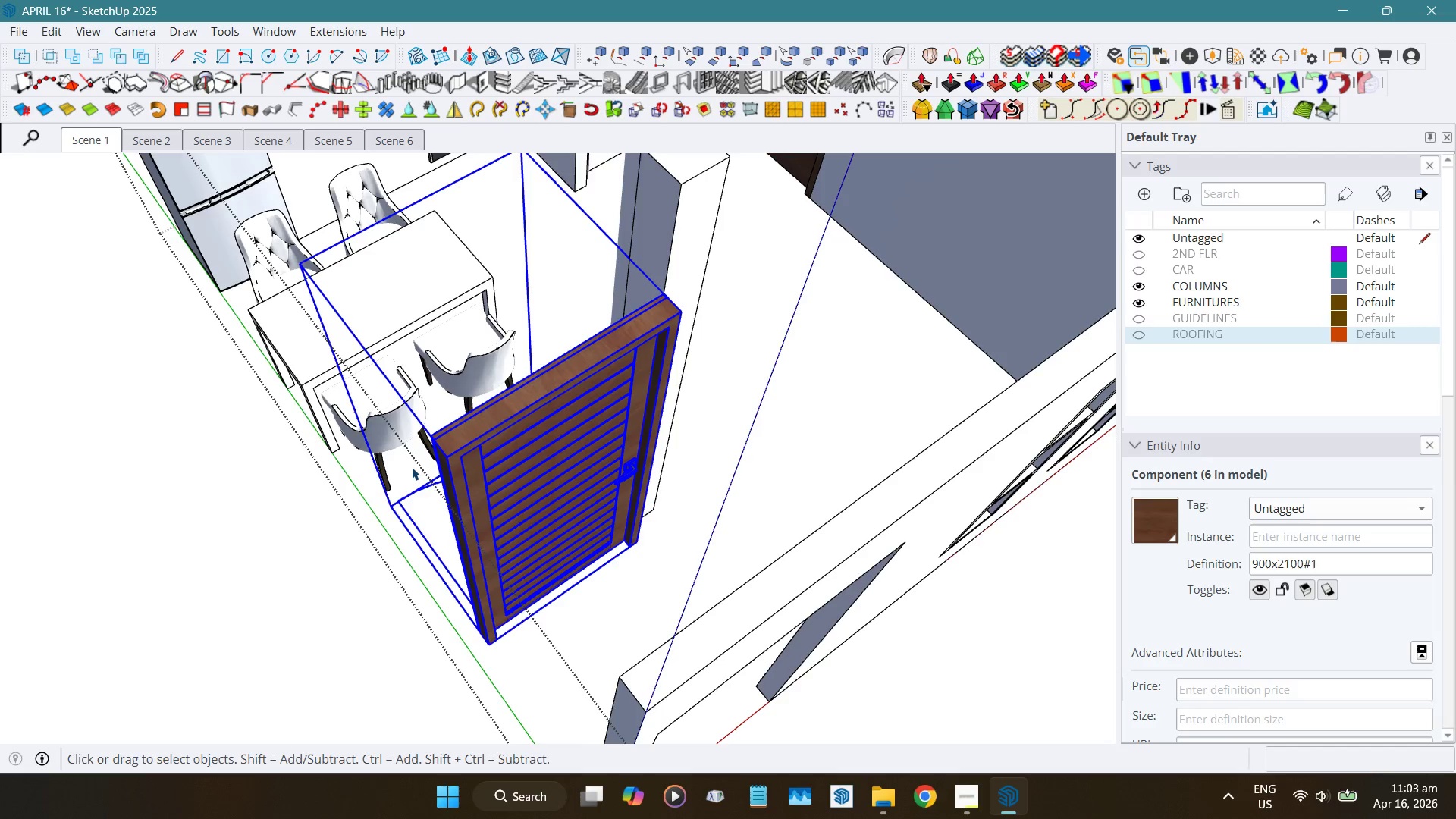 
wait(21.09)
 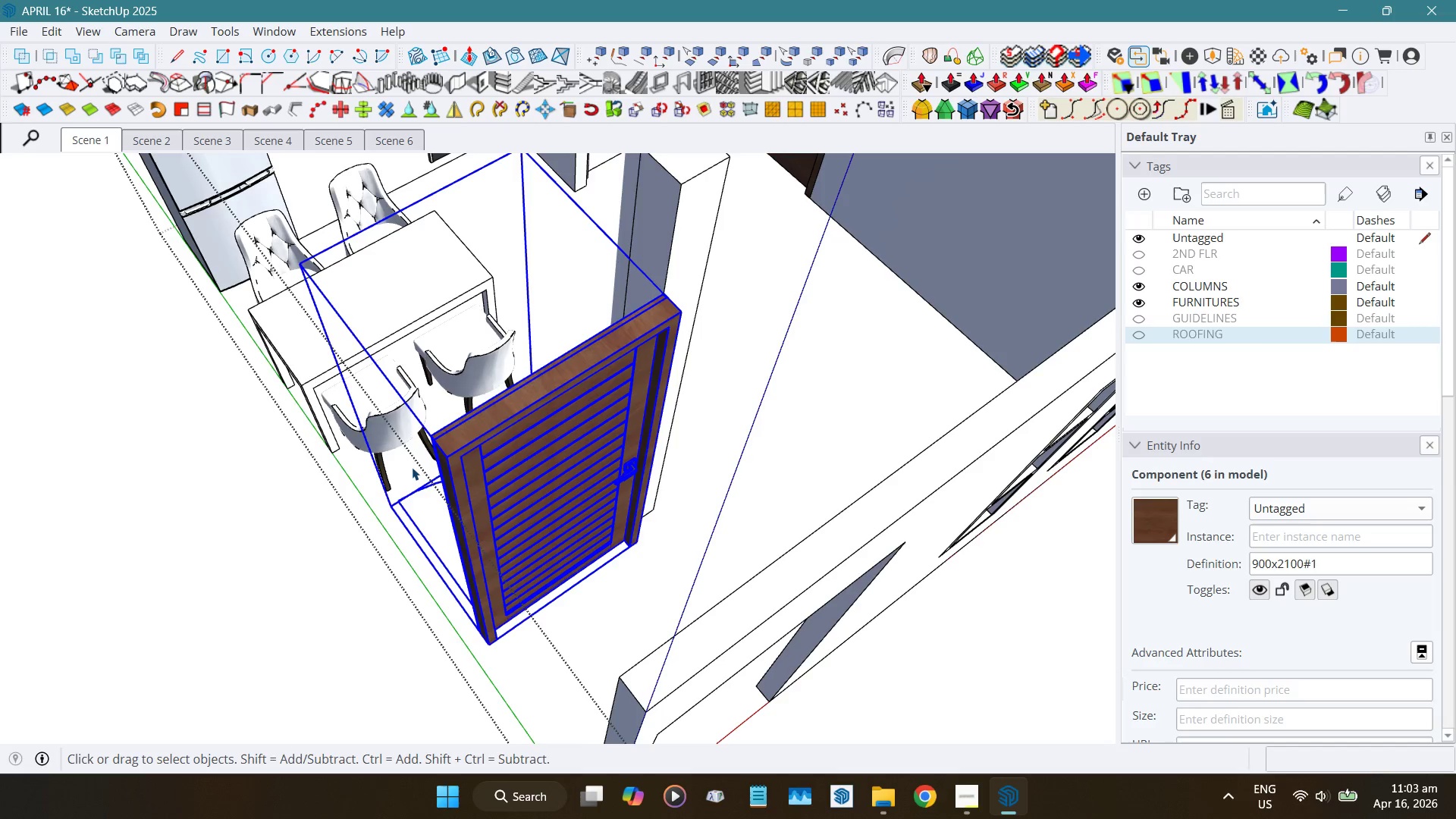 
key(Shift+ShiftLeft)
 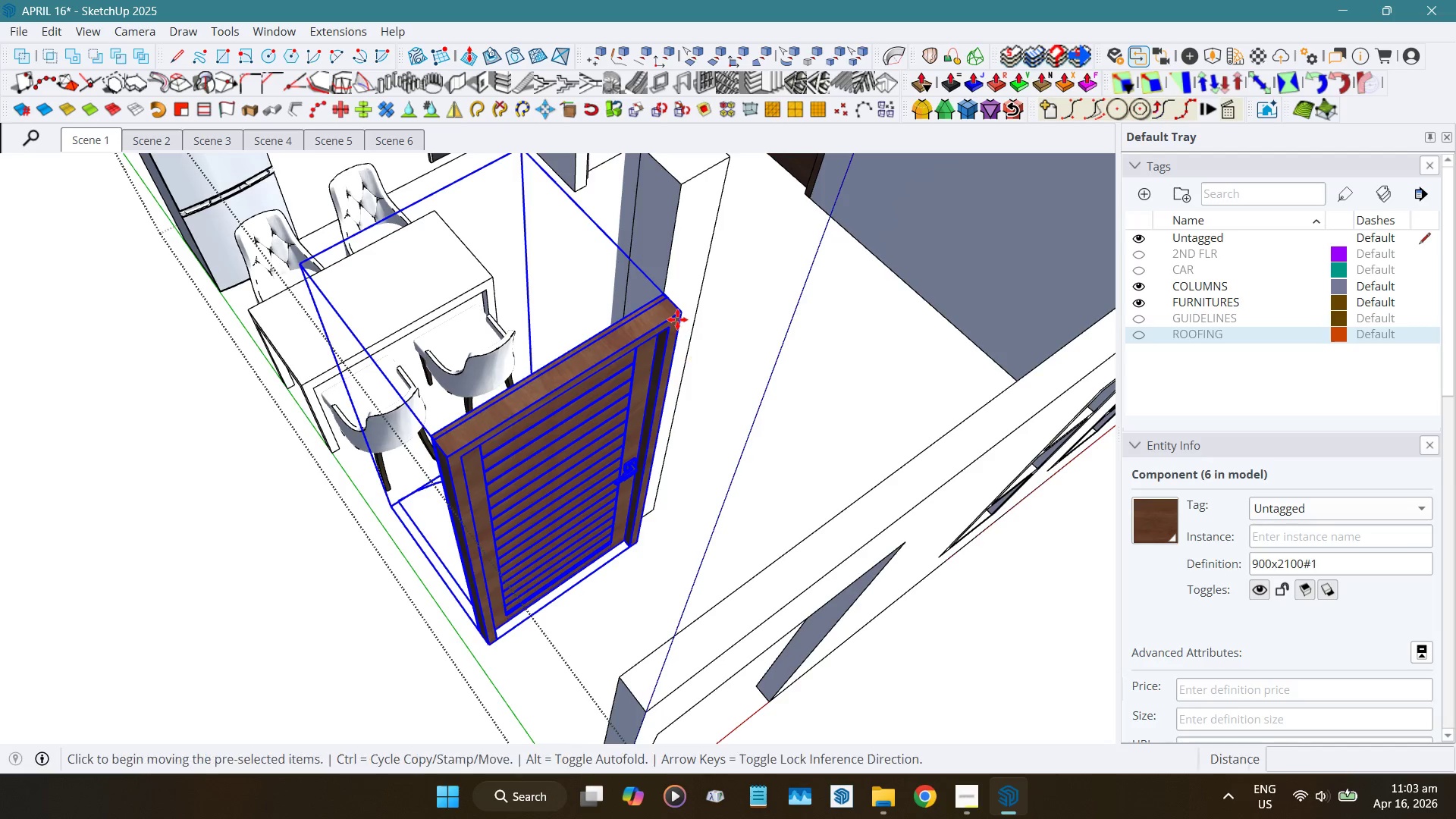 
key(Shift+W)
 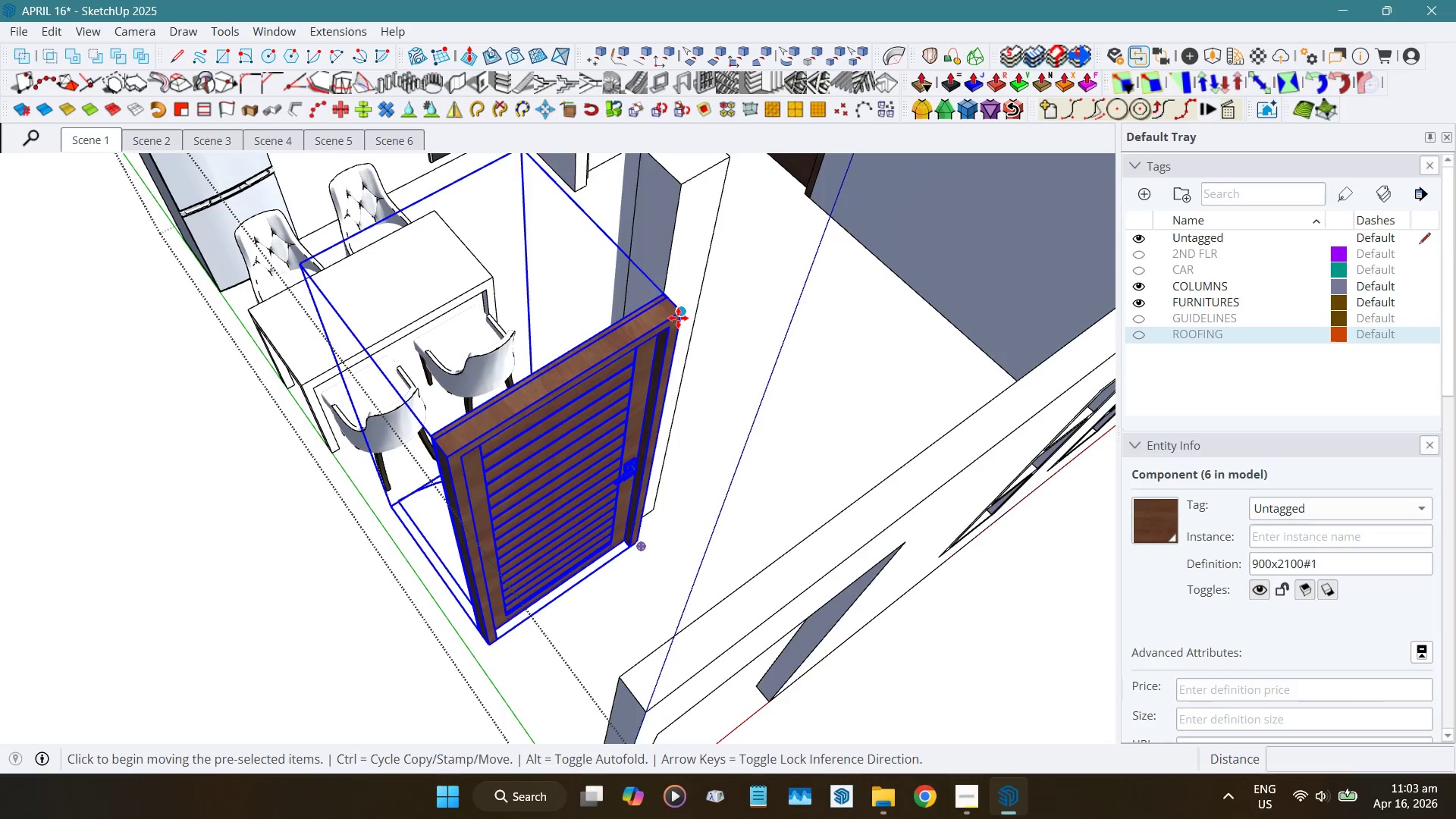 
left_click([678, 317])
 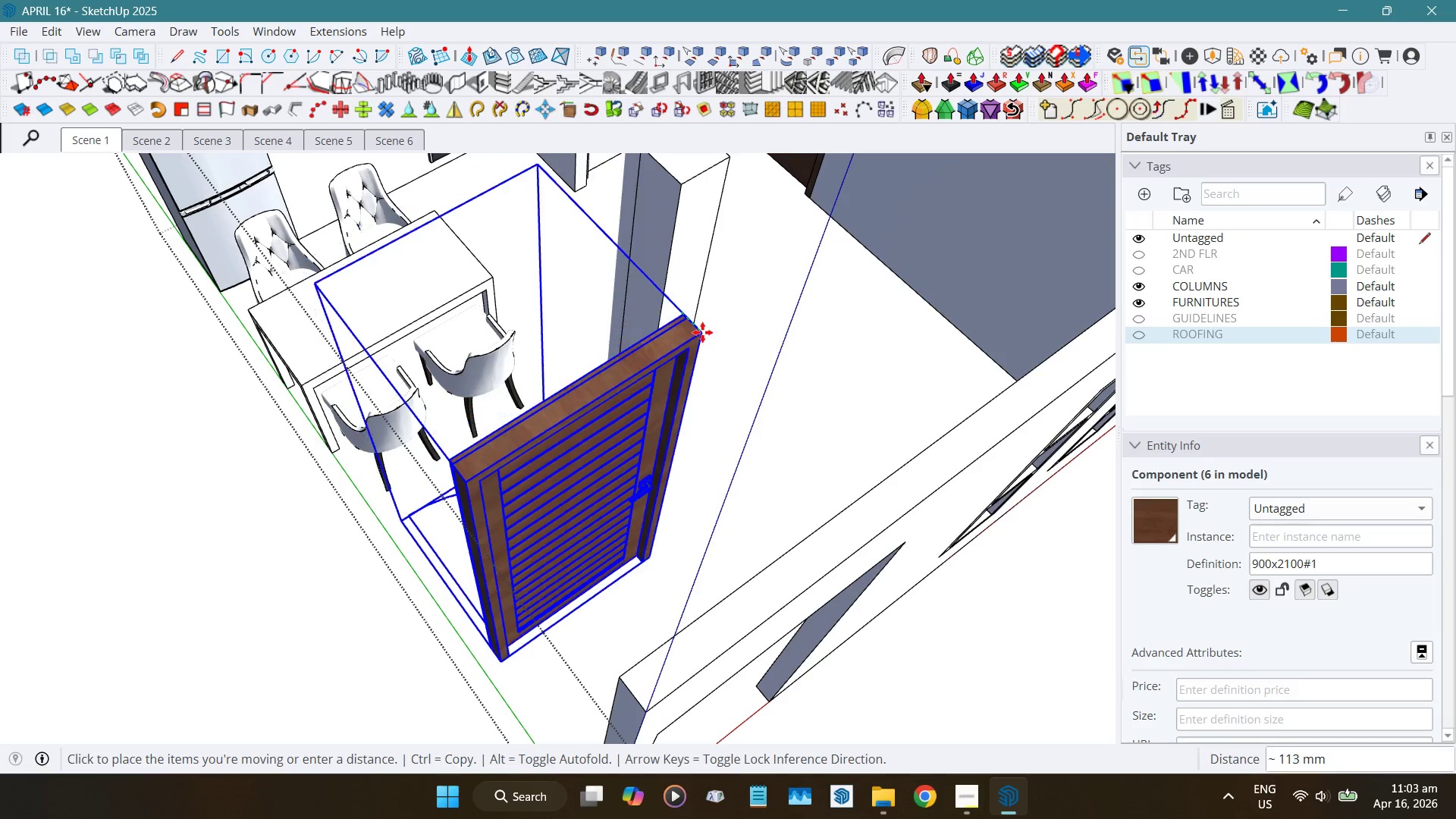 
hold_key(key=ShiftLeft, duration=1.25)
left_click([899, 560])
 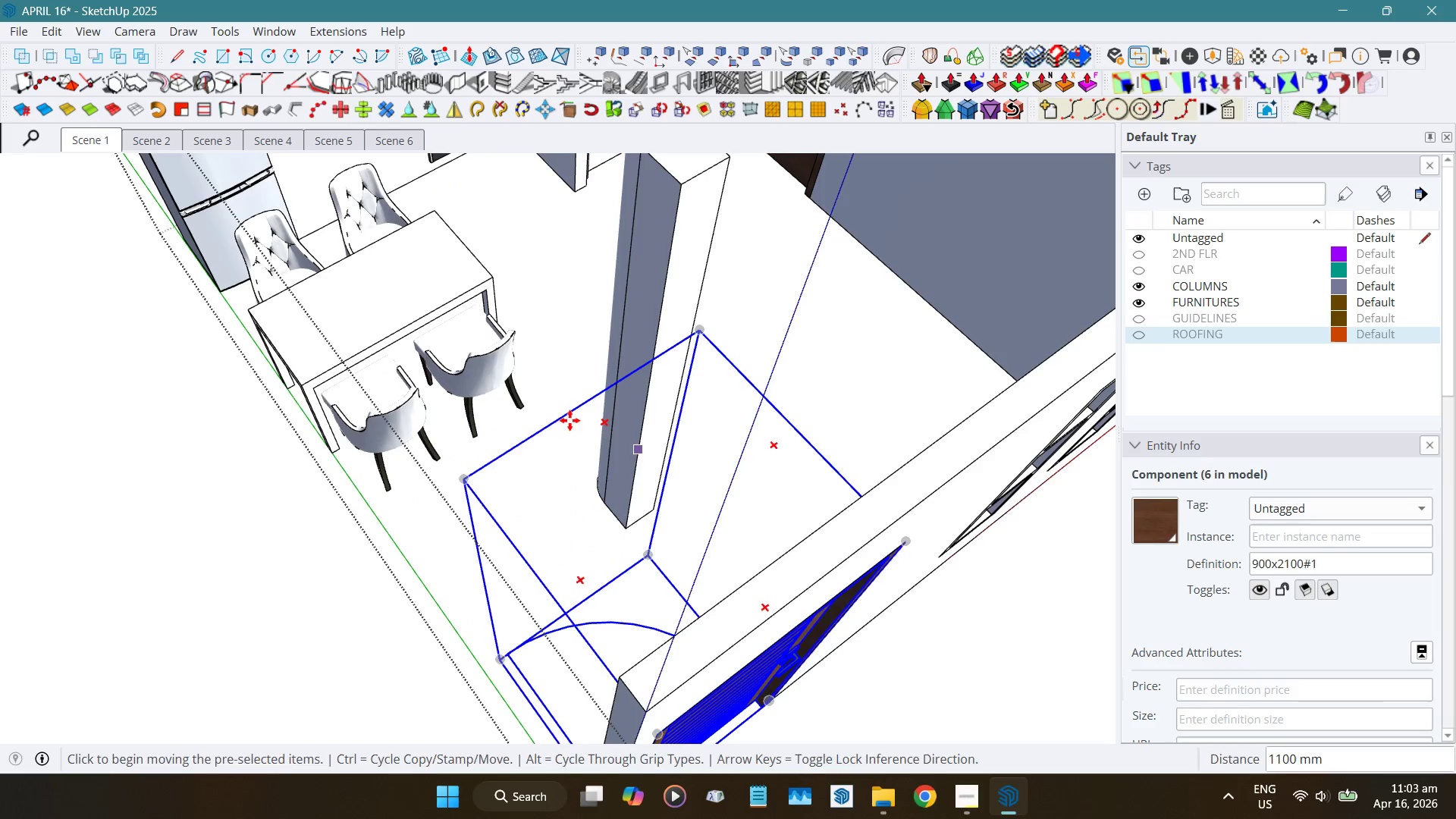 
key(Space)
 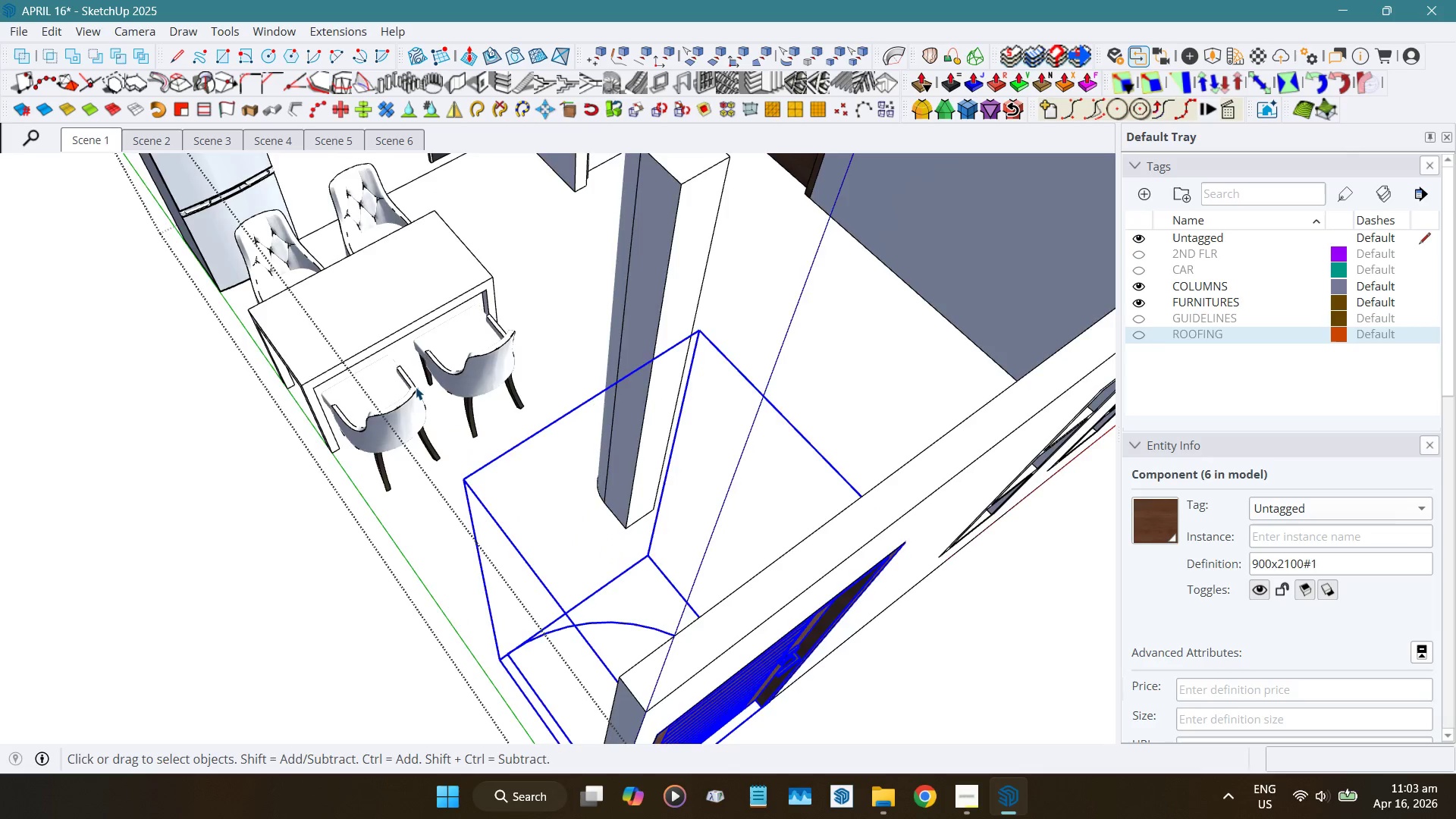 
scroll: coordinate [473, 400], scroll_direction: down, amount: 7.0
 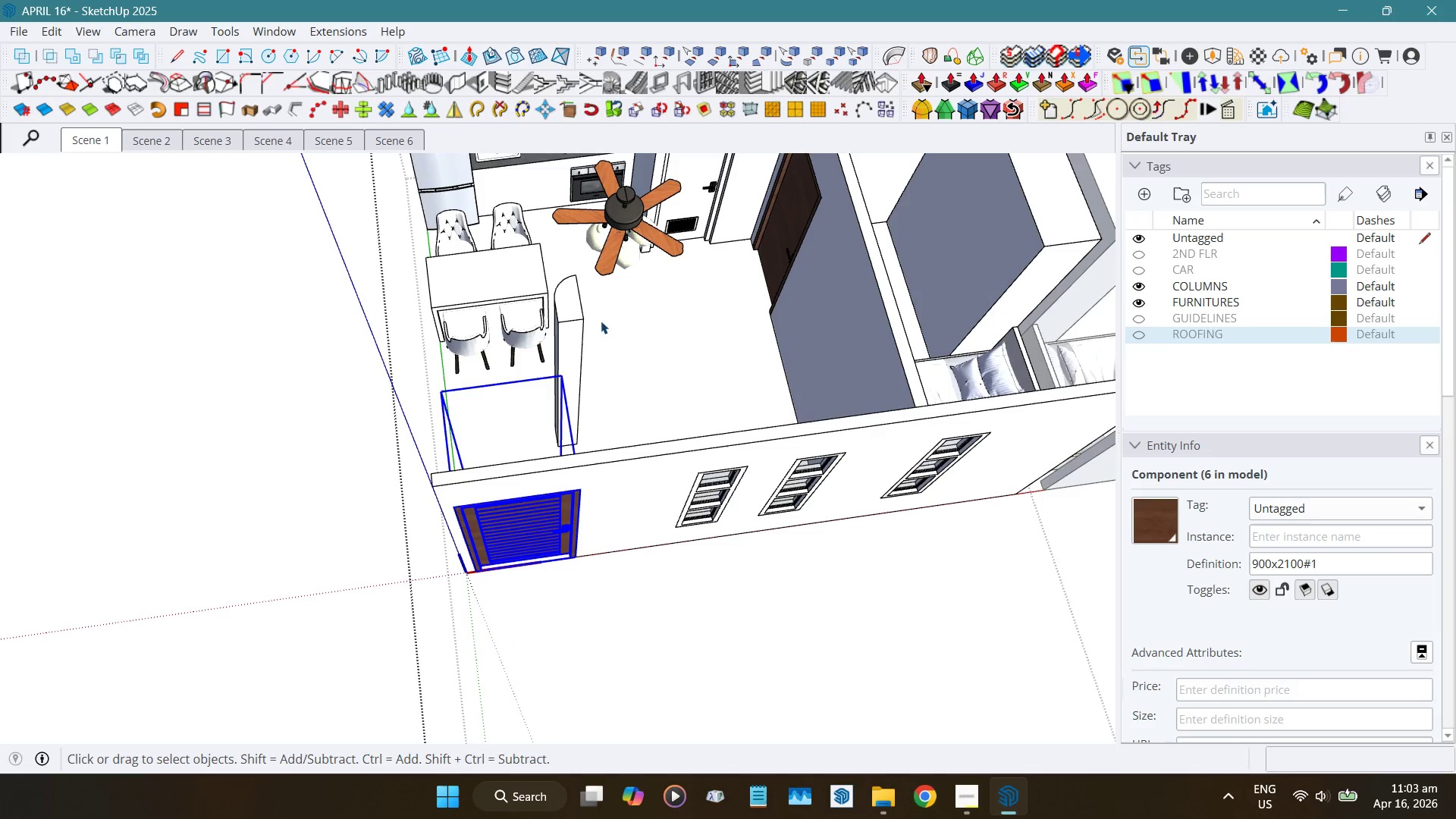 
left_click([569, 317])
 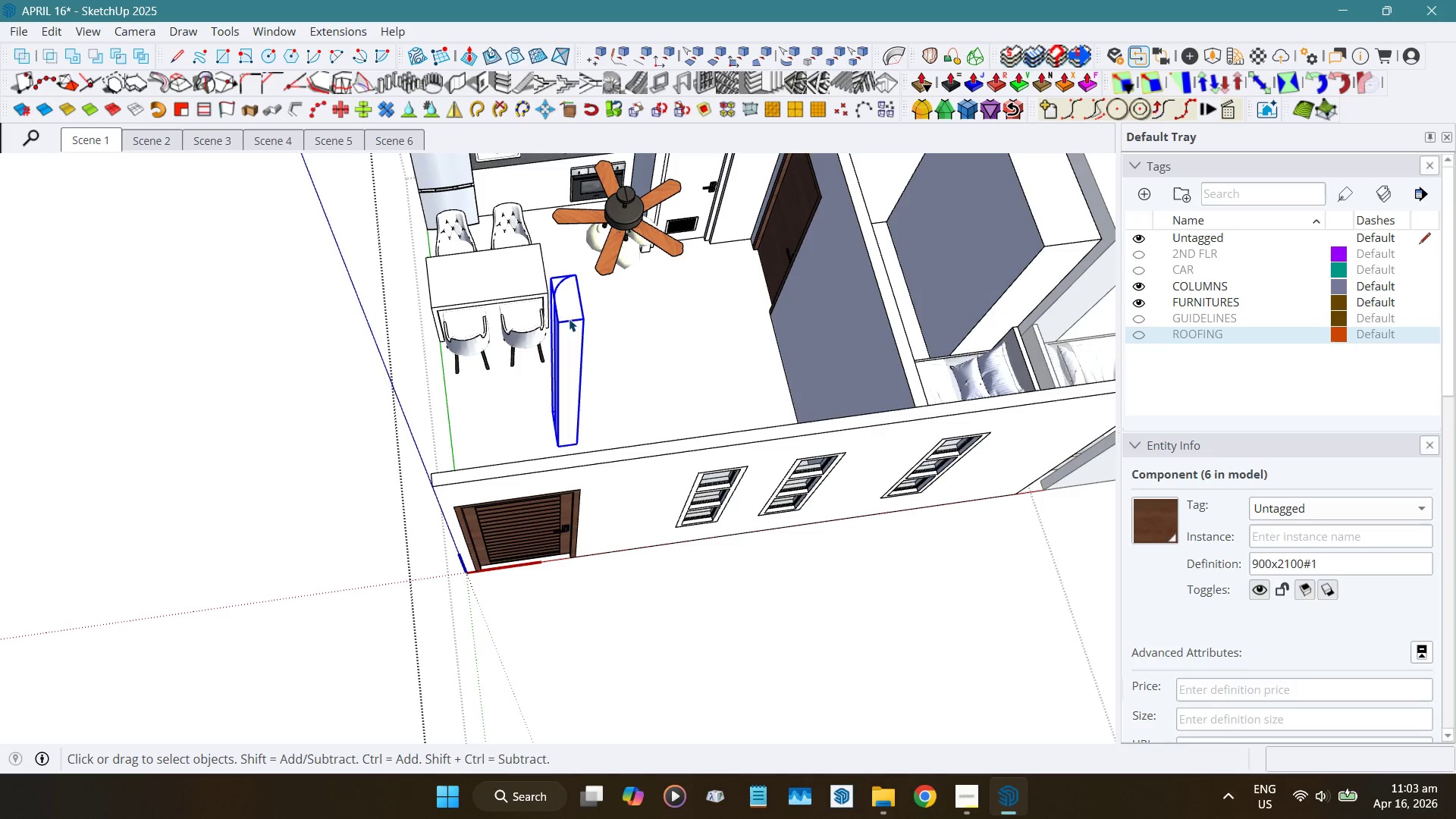 
key(Delete)
 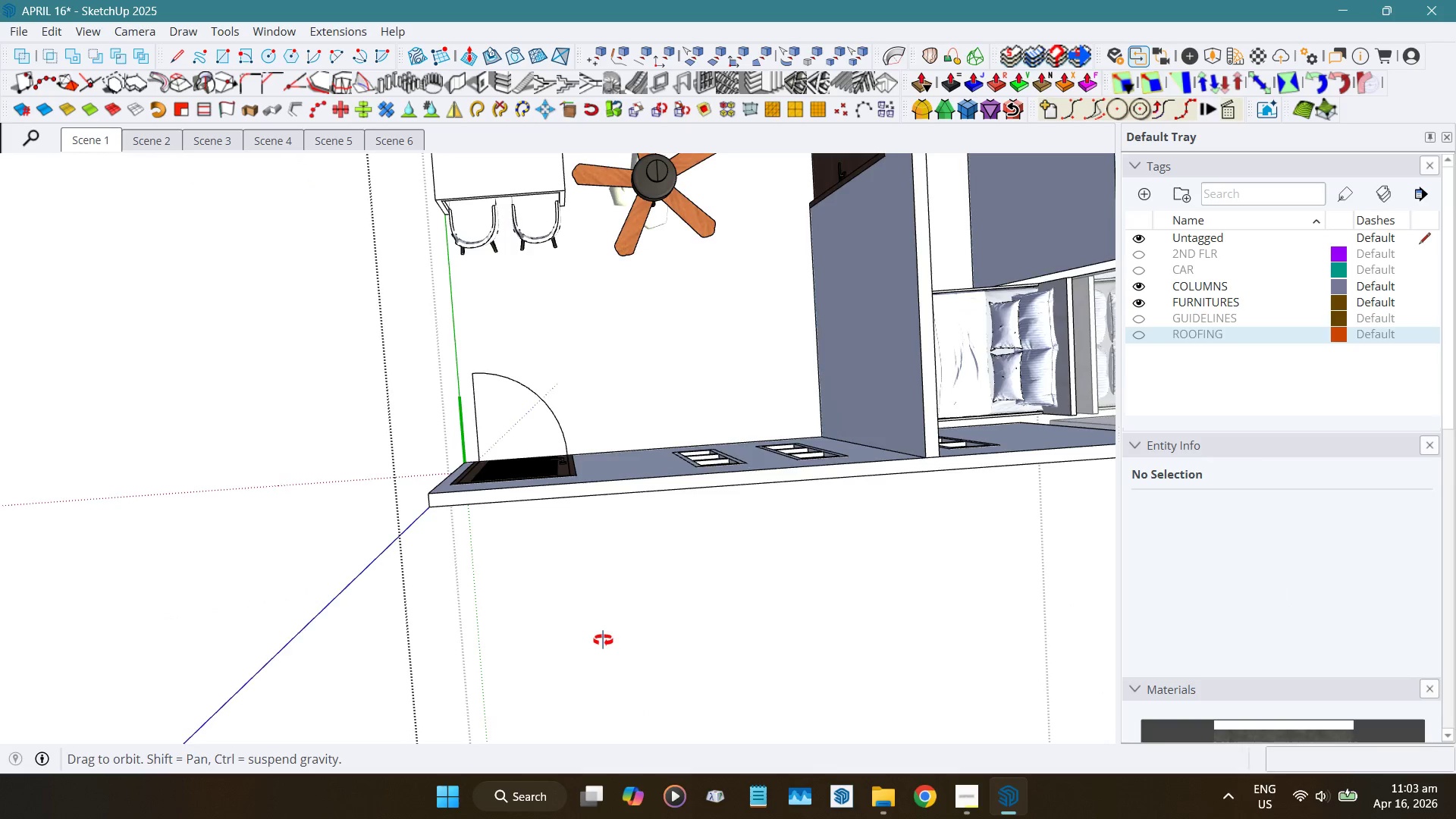 
hold_key(key=ShiftLeft, duration=0.5)
 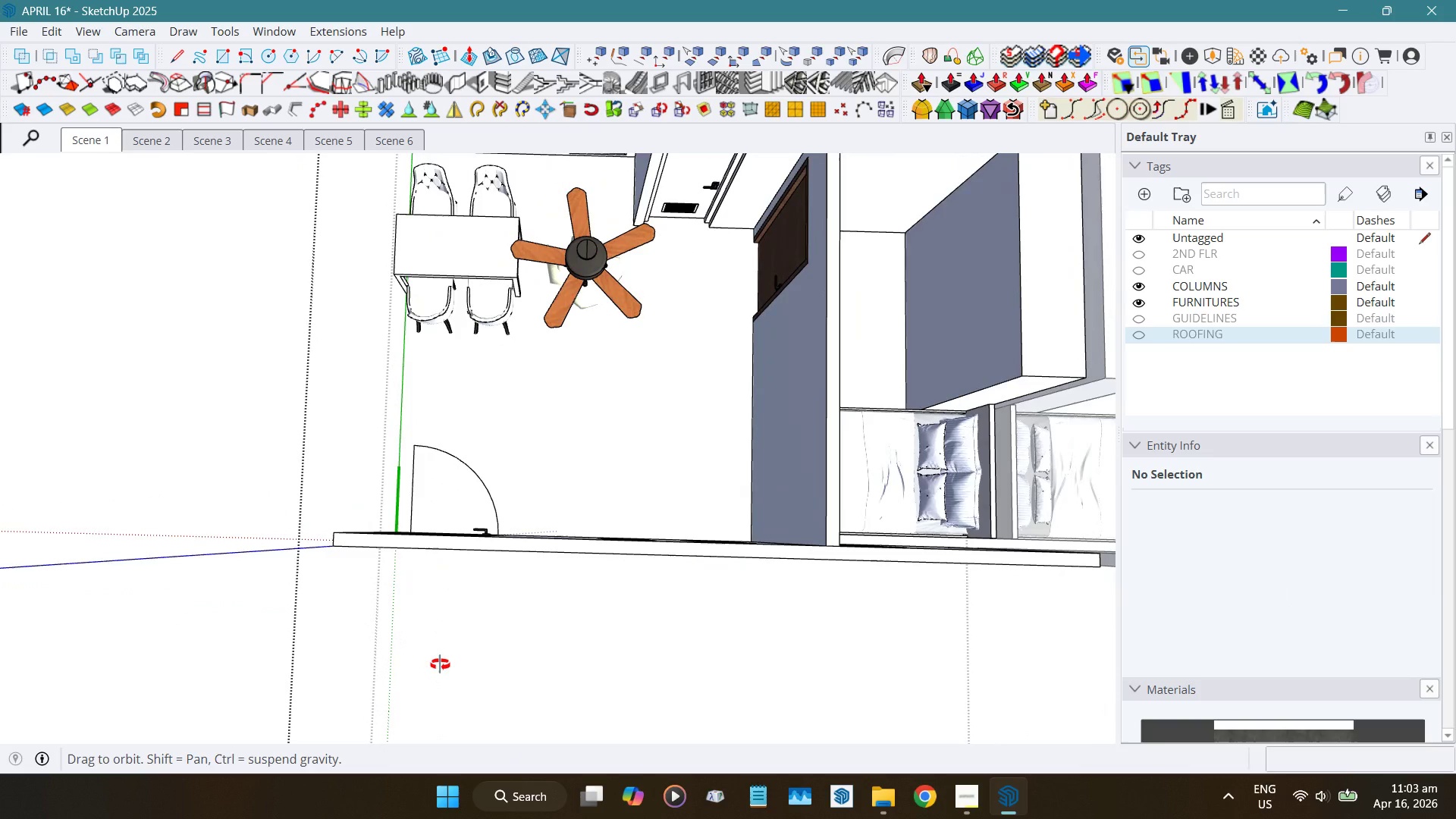 
hold_key(key=ShiftLeft, duration=0.59)
 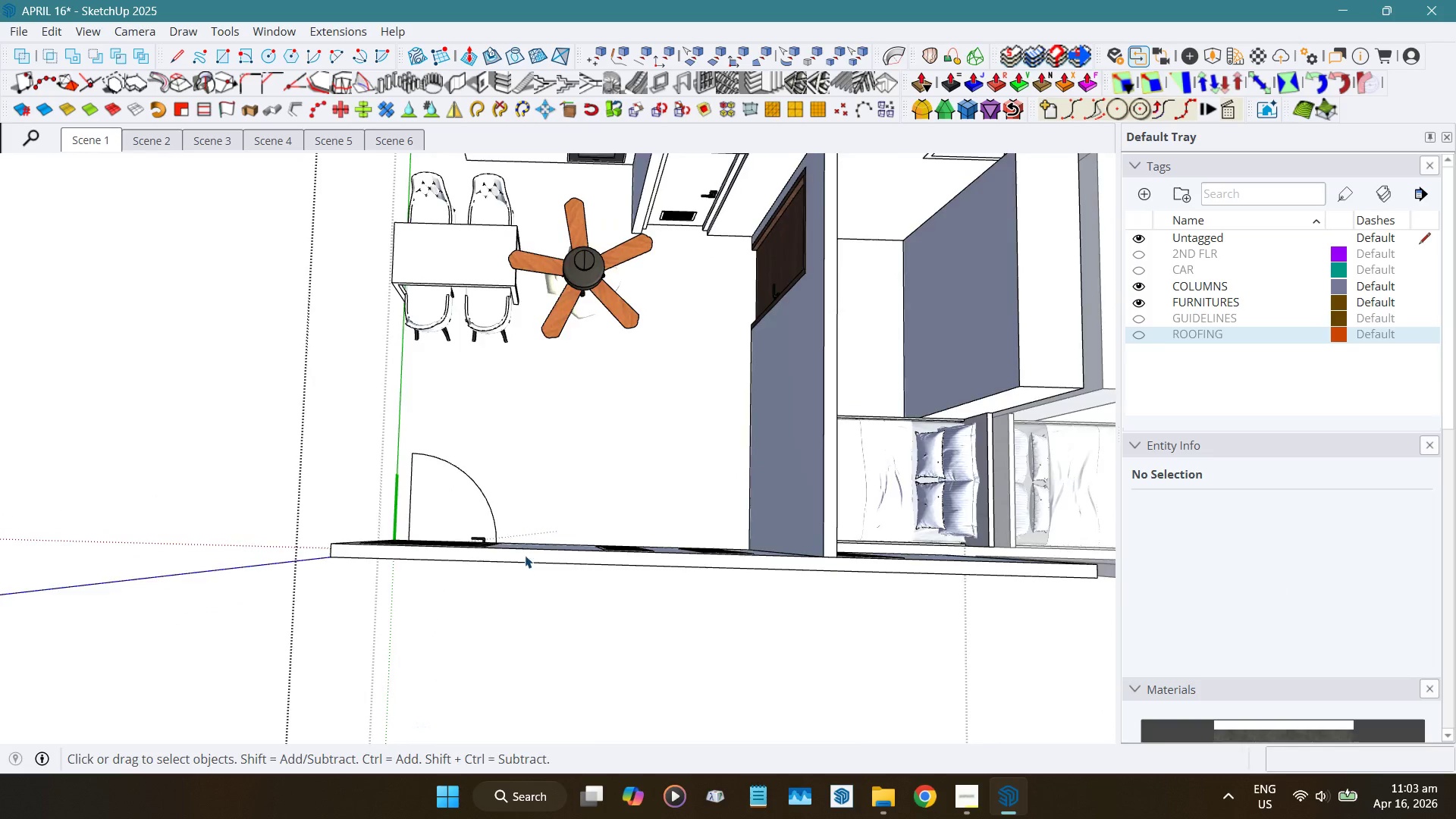 
hold_key(key=ShiftLeft, duration=1.12)
 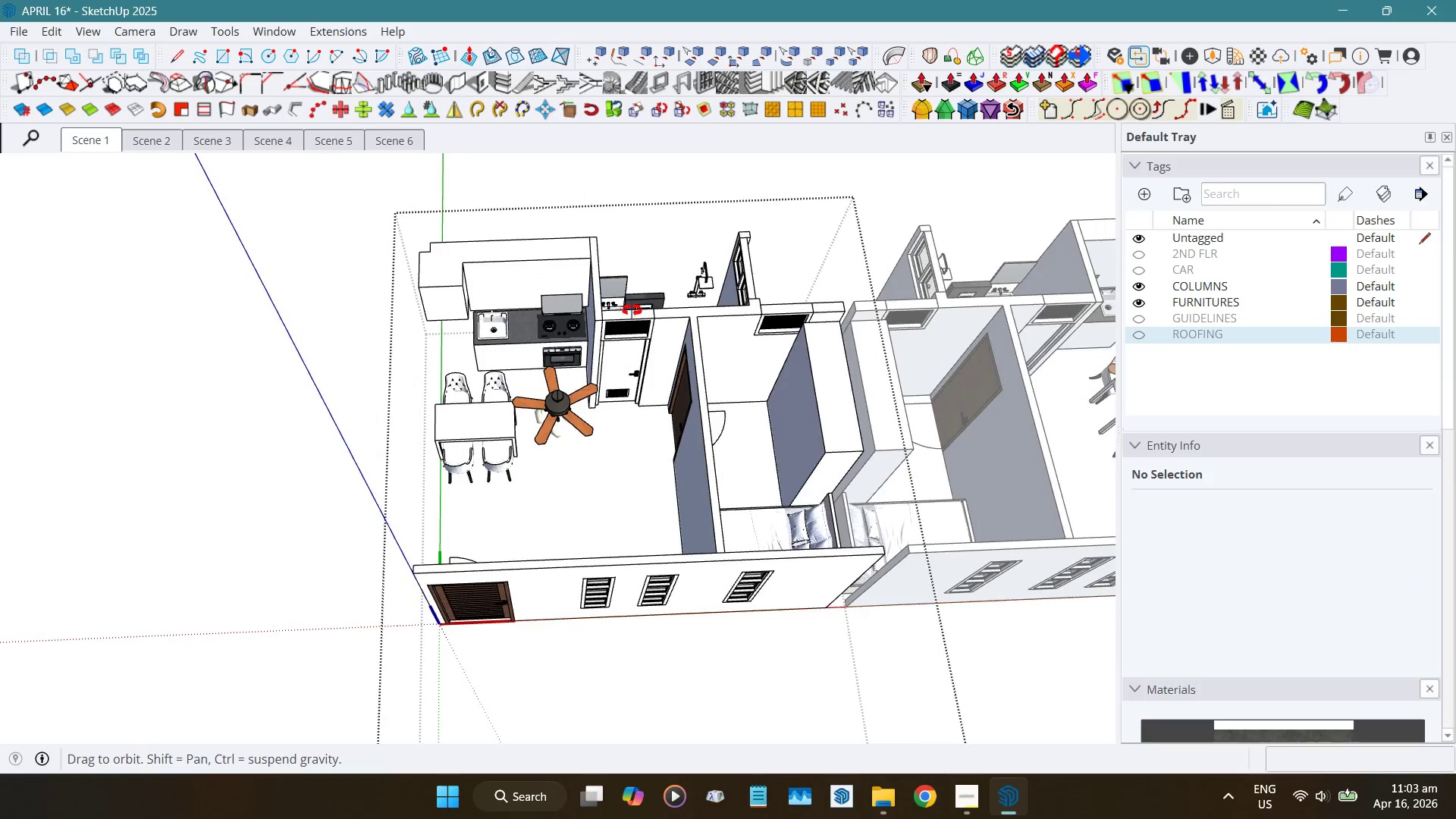 
scroll: coordinate [526, 553], scroll_direction: down, amount: 5.0
 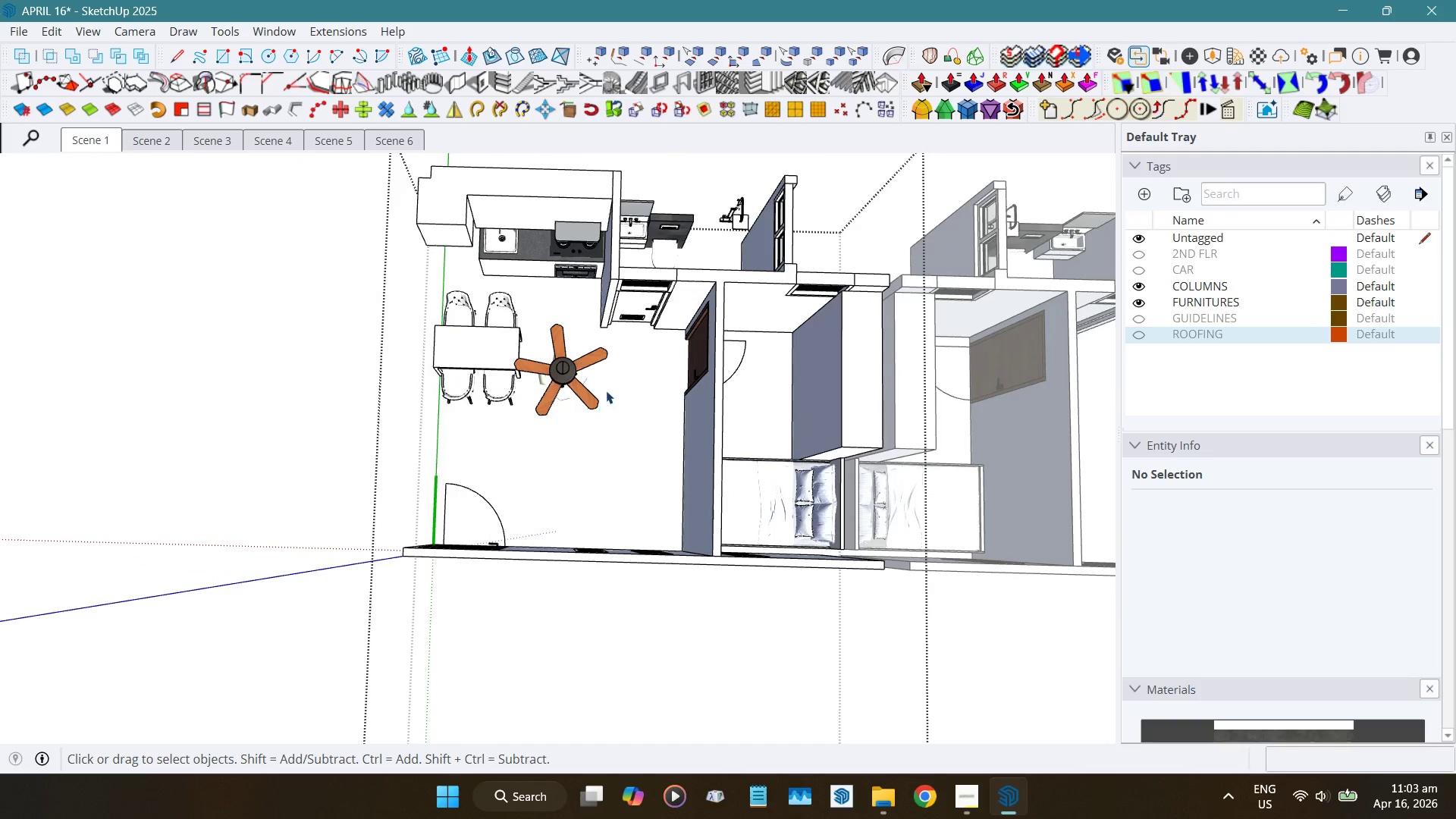 
key(Escape)
 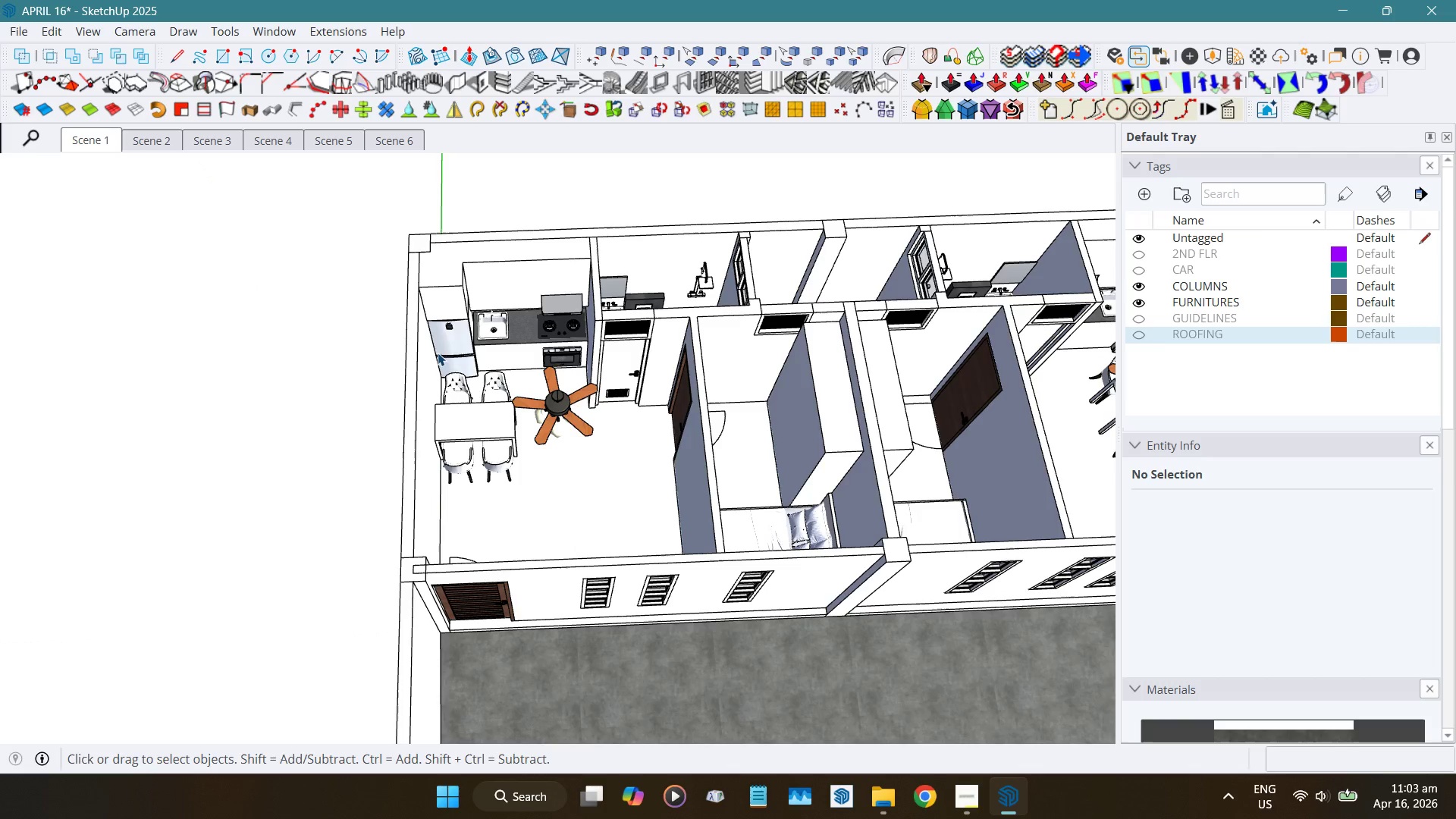 
left_click([440, 353])
 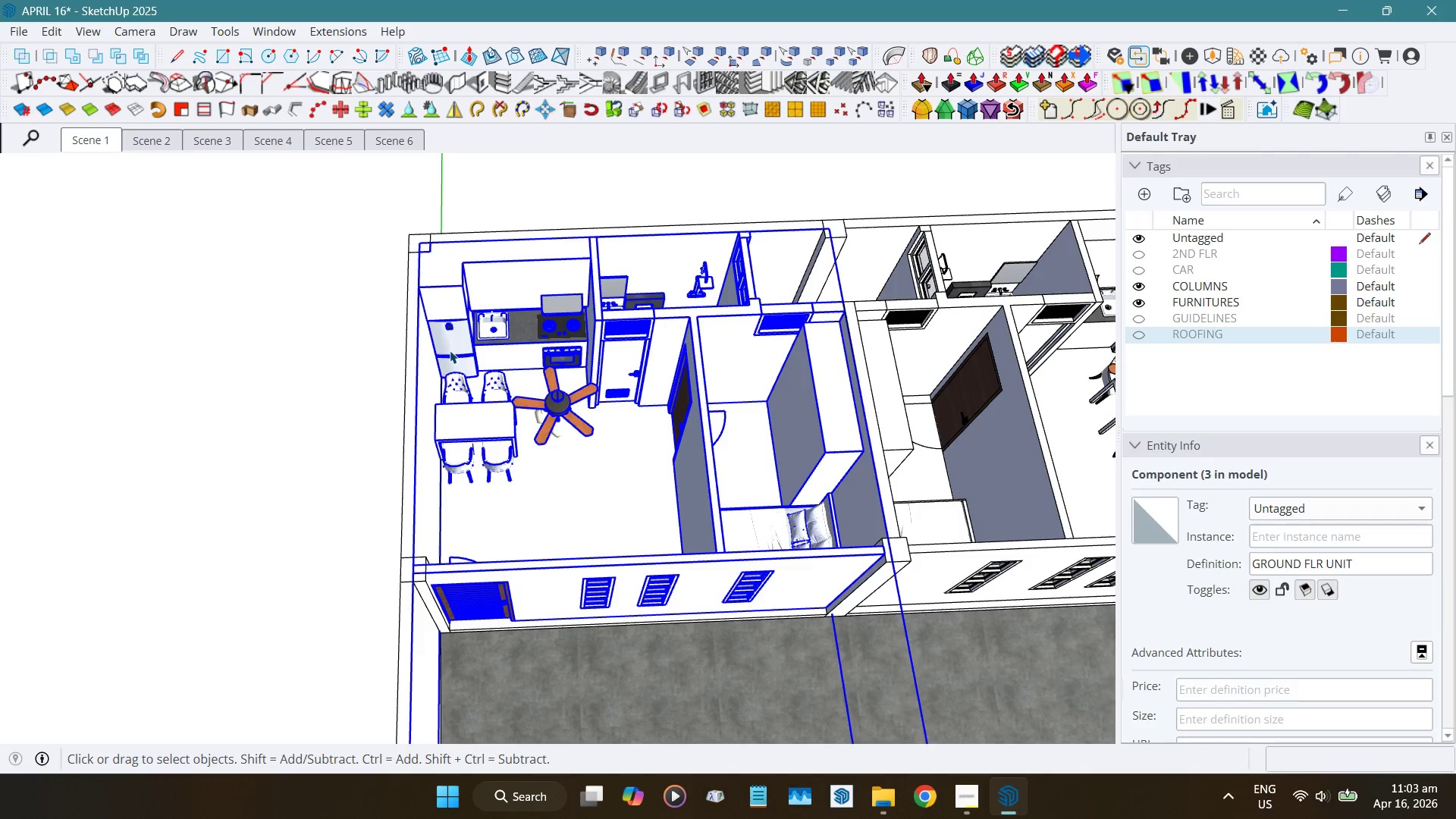 
hold_key(key=ShiftLeft, duration=1.98)
 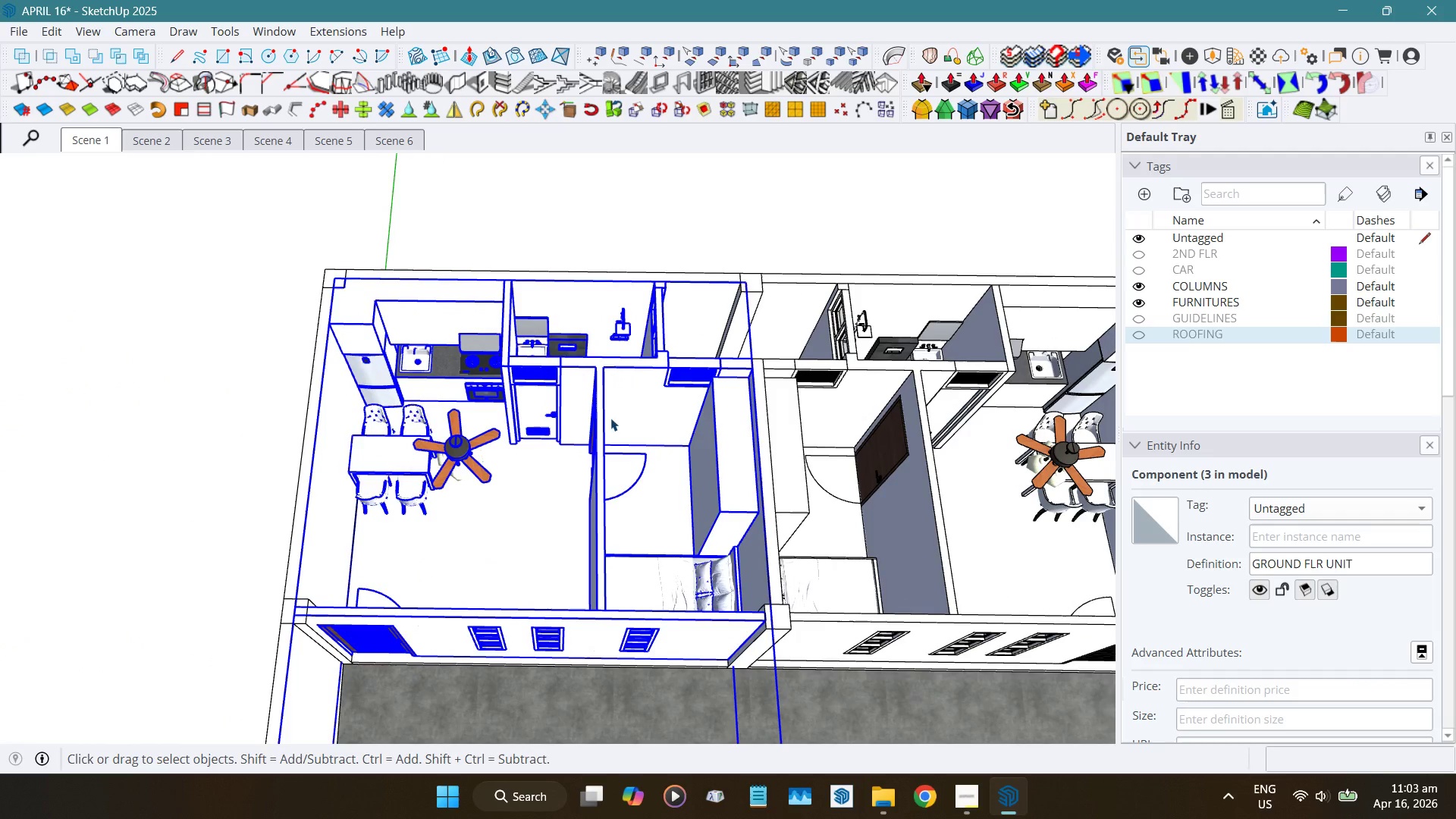 
double_click([562, 416])
 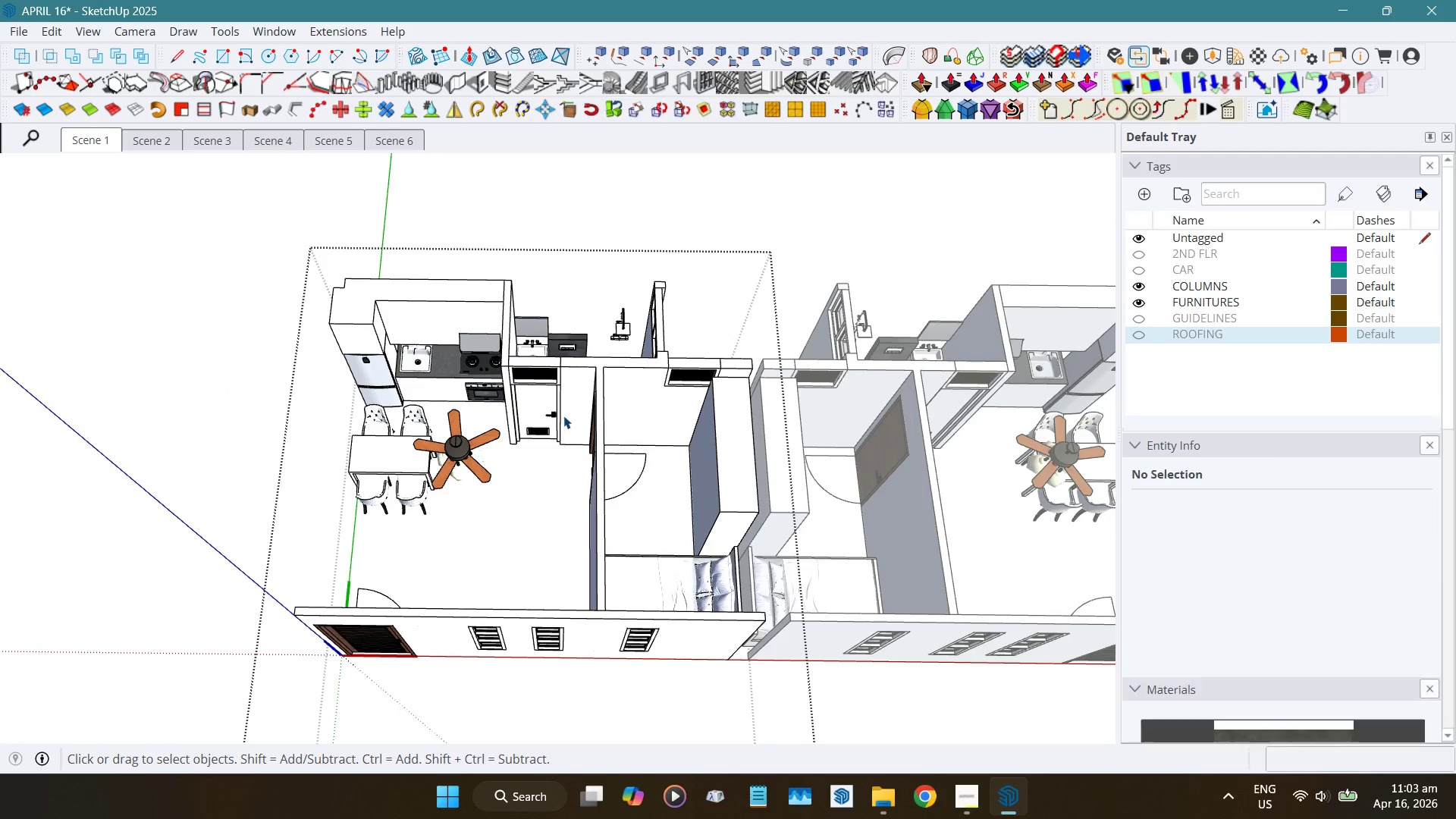 
left_click([563, 416])
 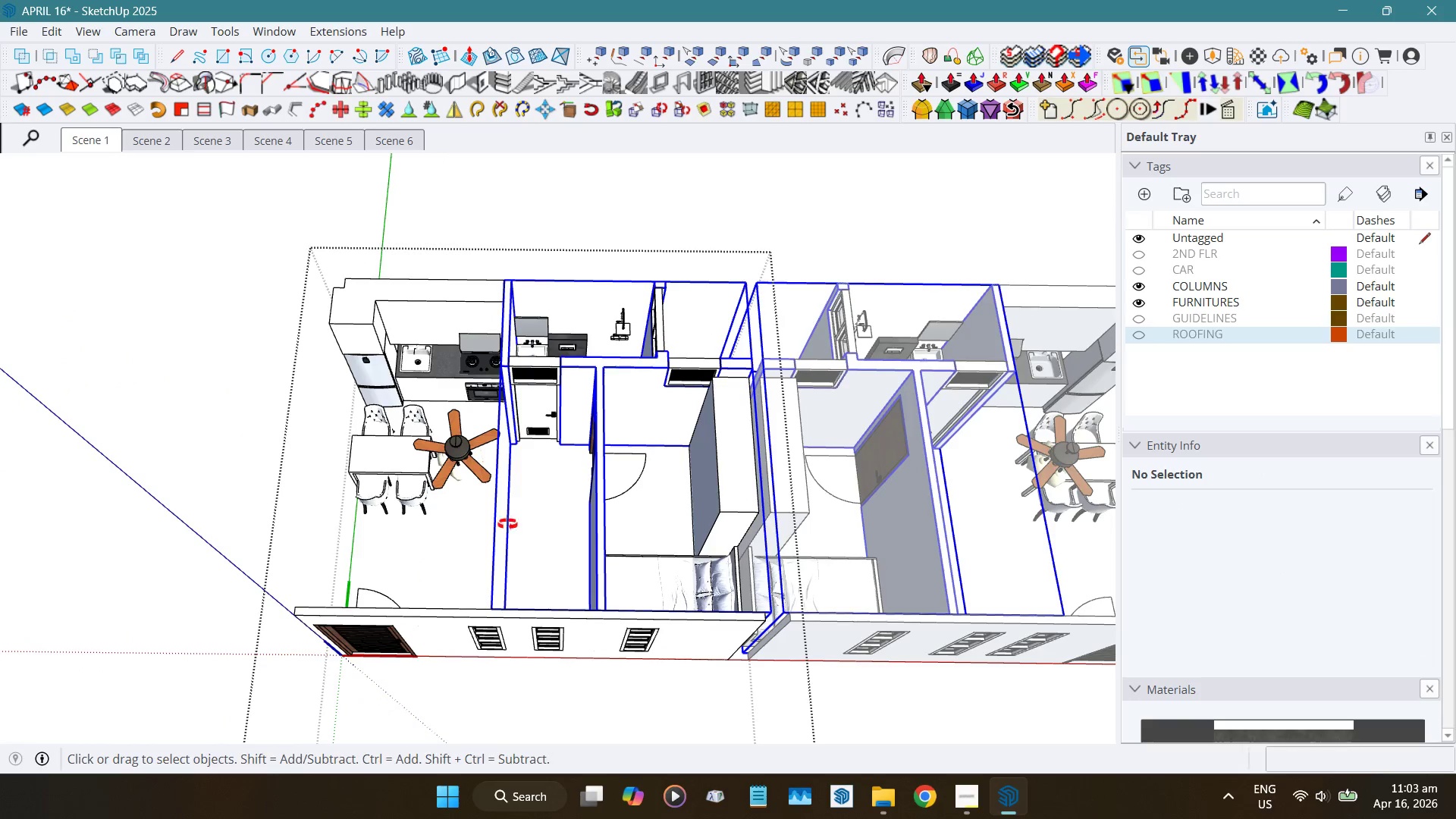 
hold_key(key=ShiftLeft, duration=0.39)
 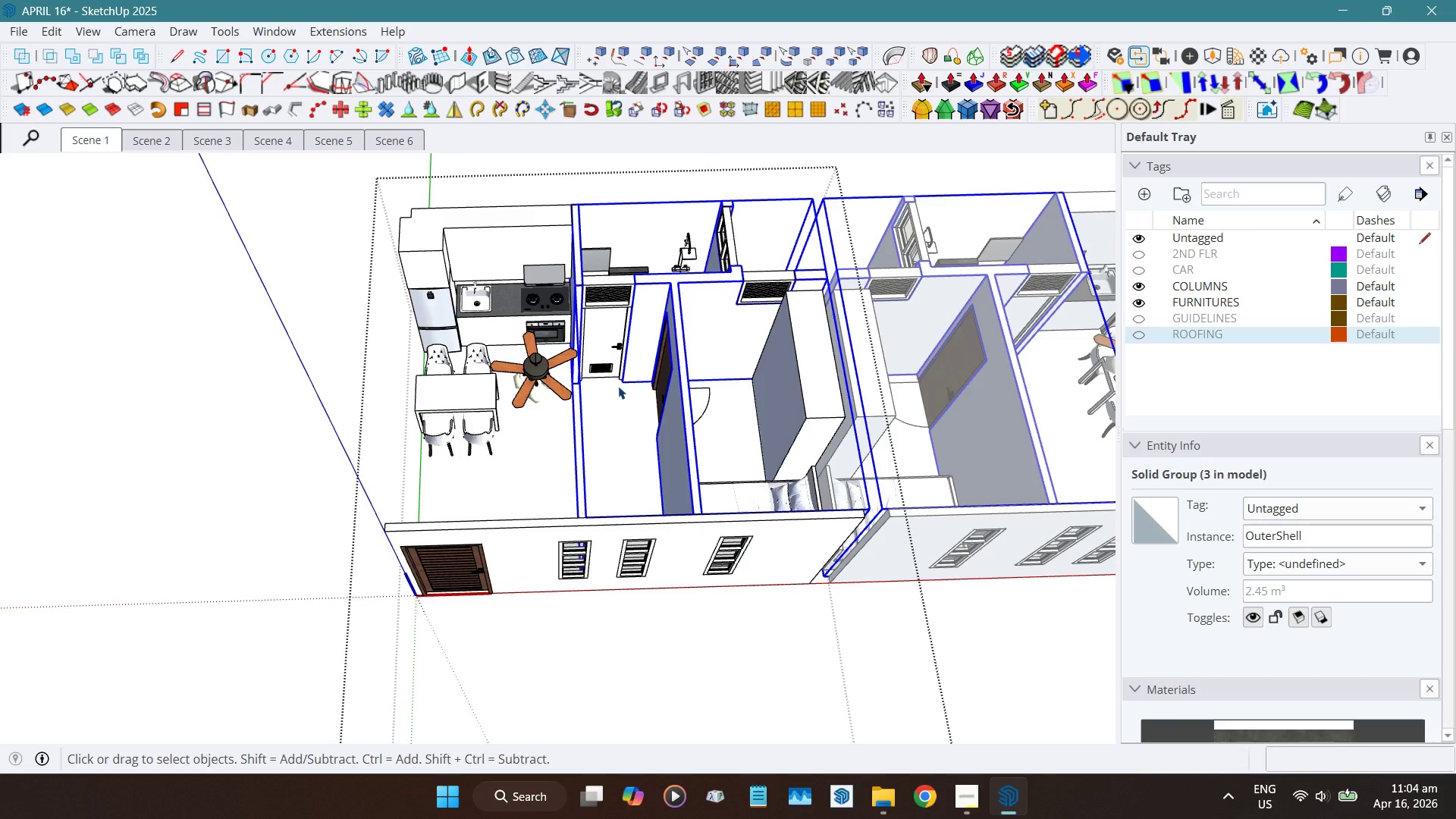 
wait(19.62)
 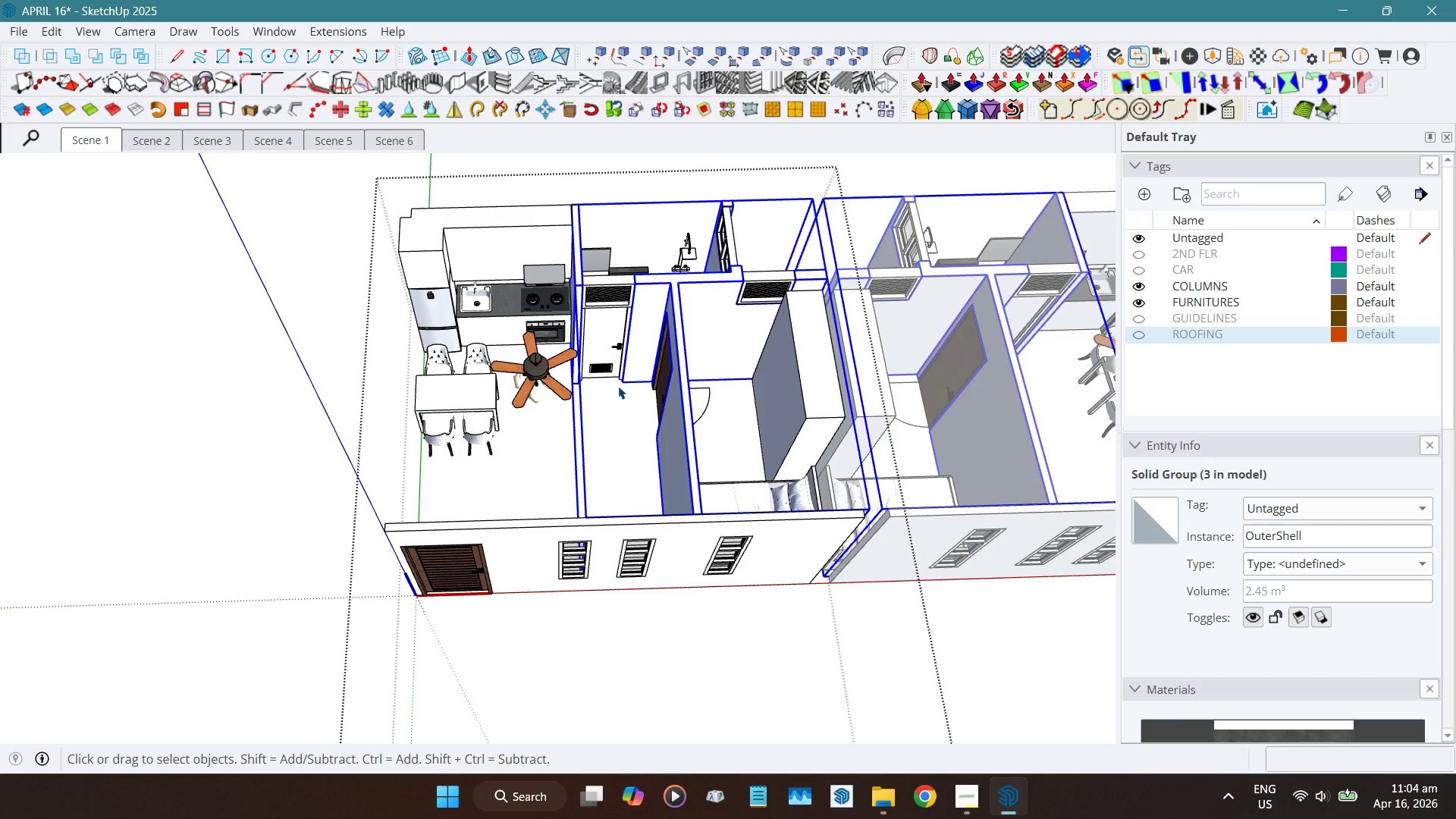 
scroll: coordinate [639, 546], scroll_direction: up, amount: 4.0
 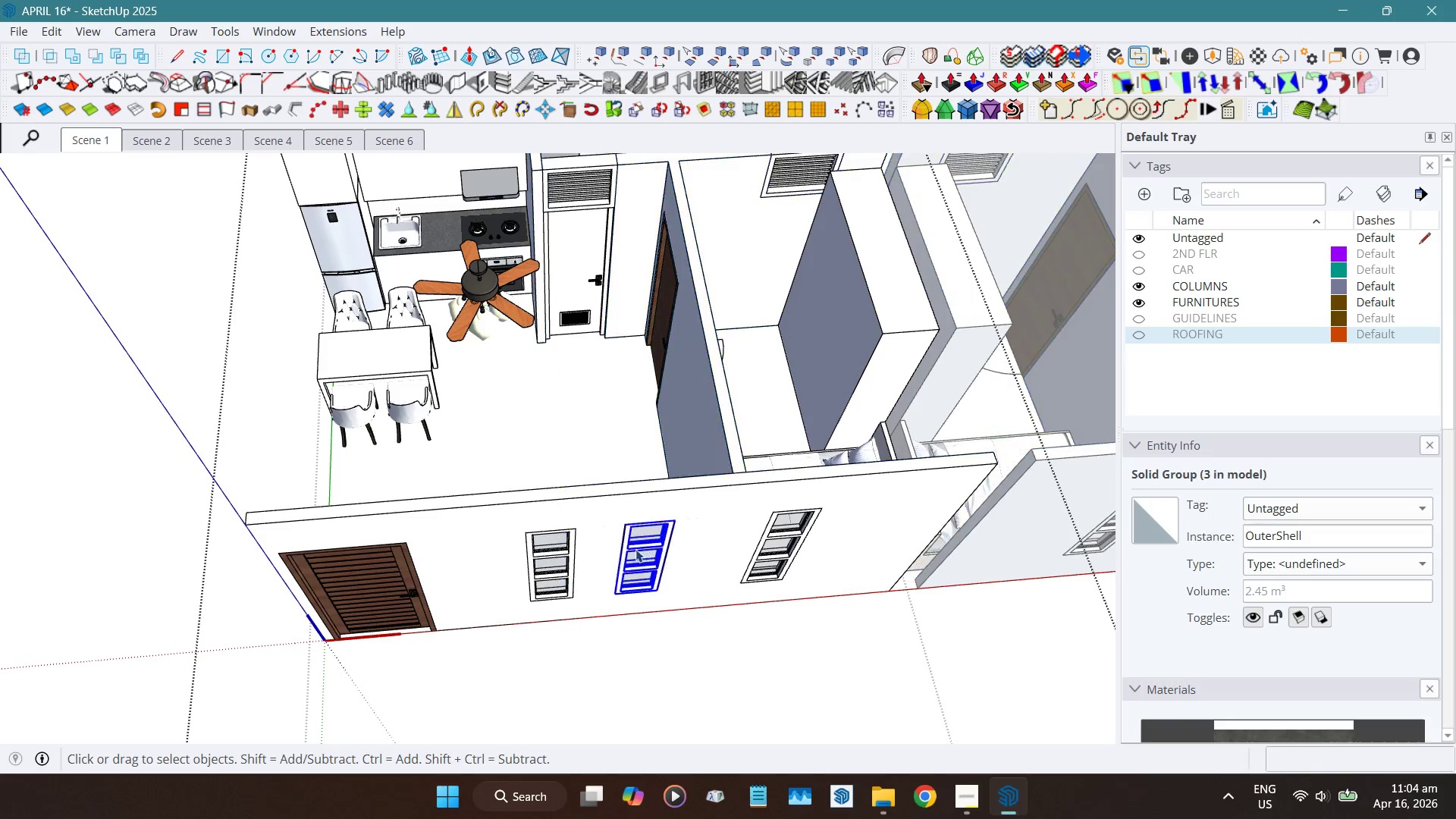 
hold_key(key=ControlLeft, duration=0.97)
left_click([533, 563])
 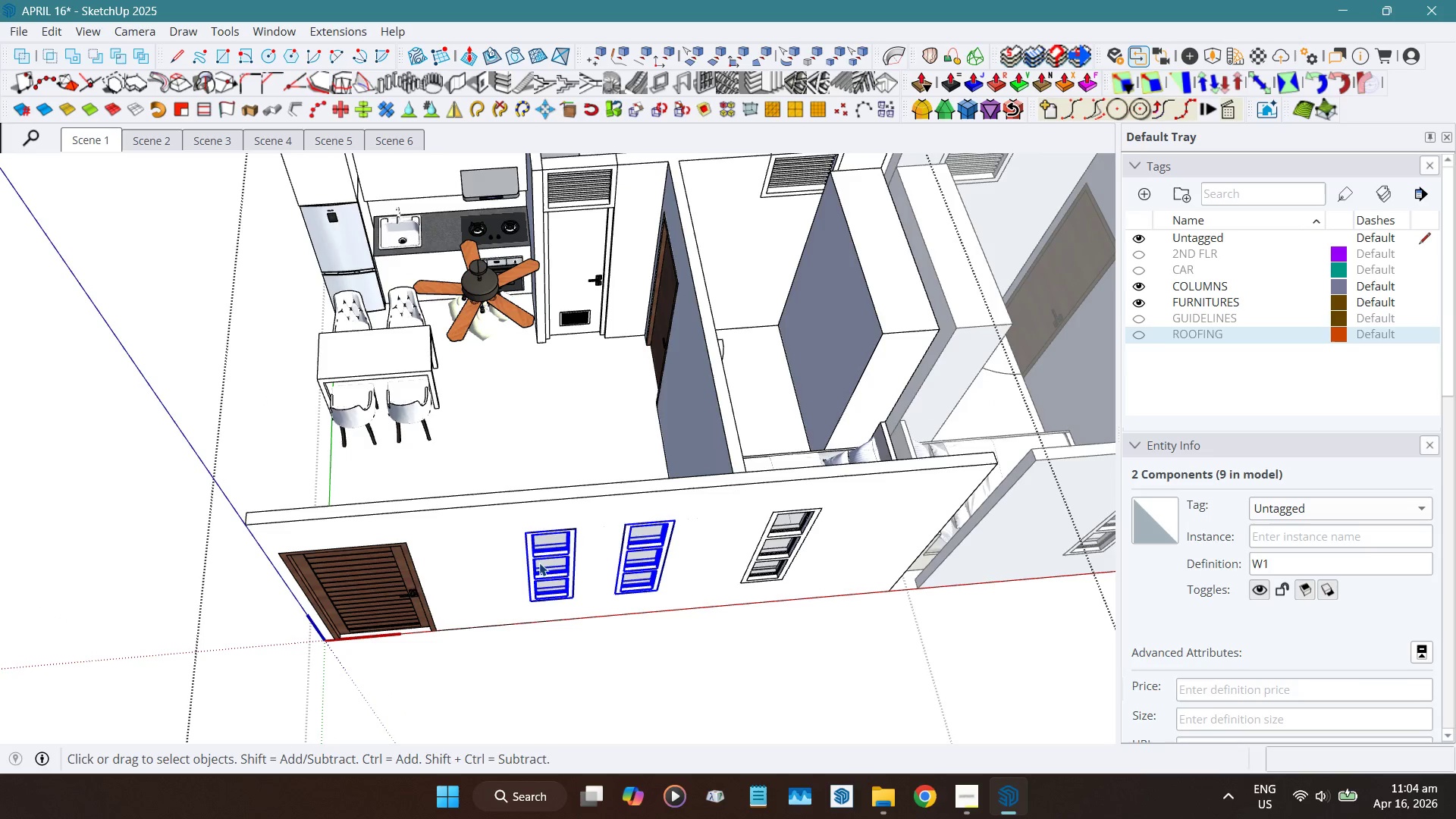 
key(Delete)
 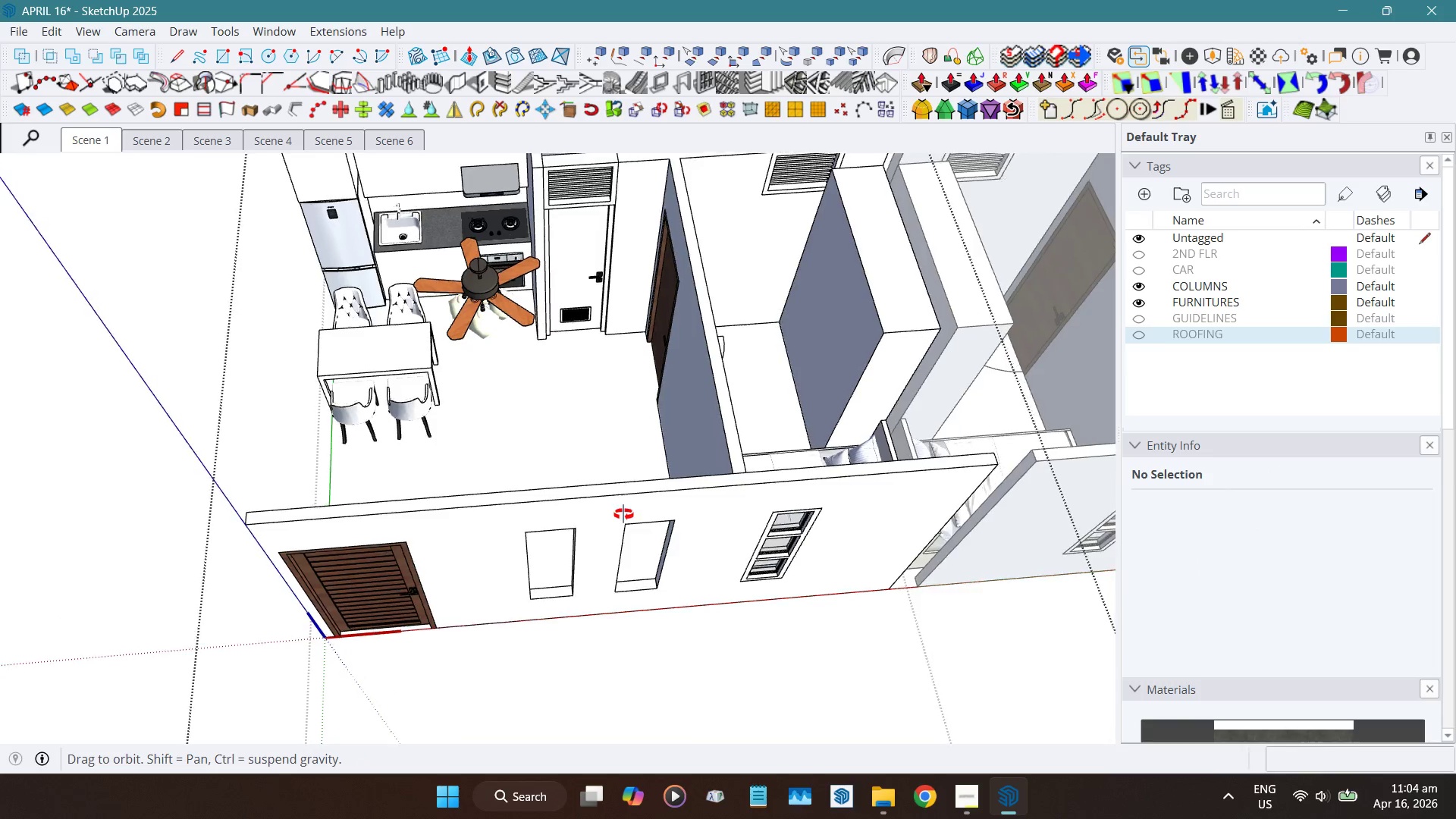 
hold_key(key=ShiftLeft, duration=0.83)
 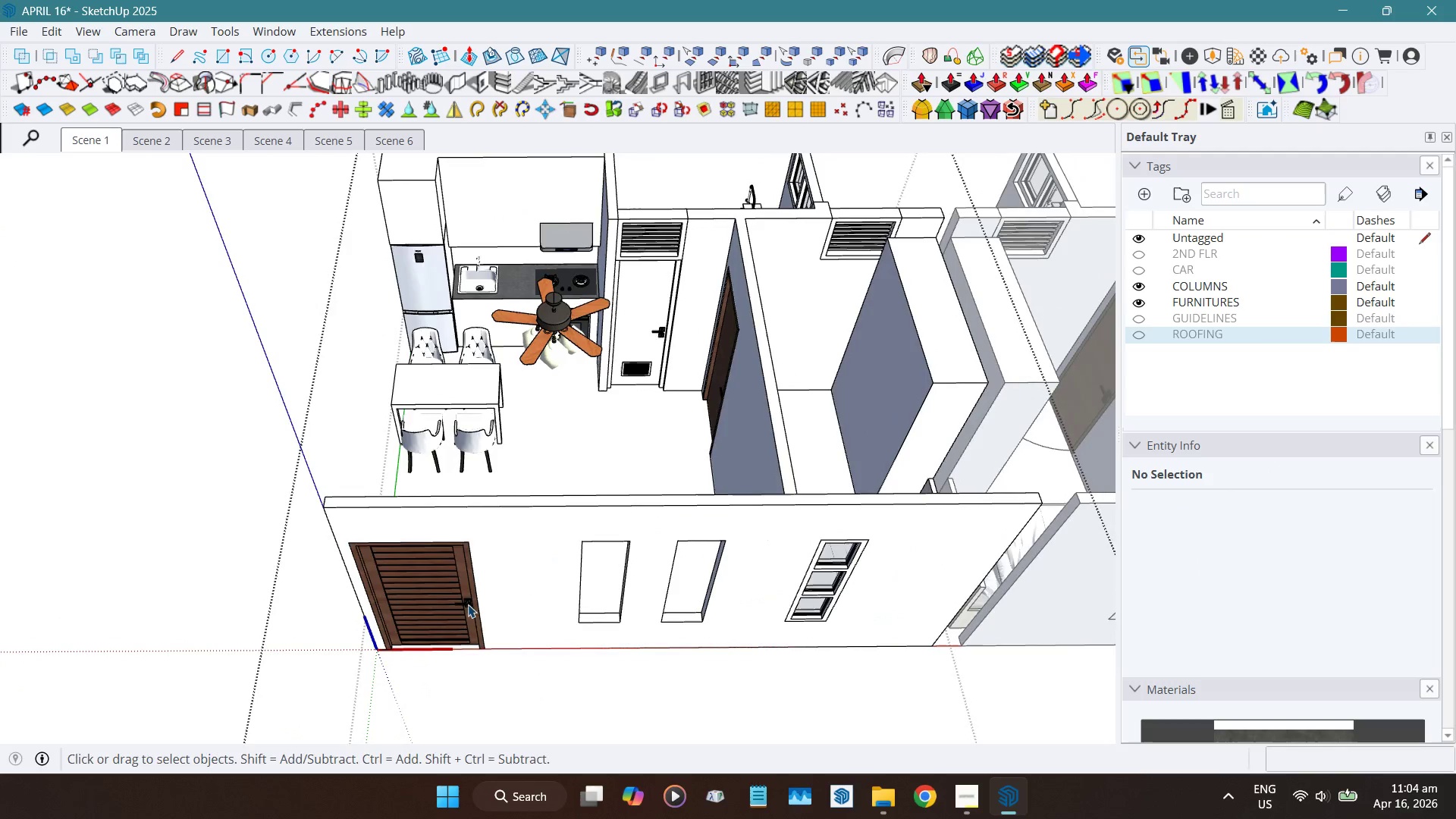 
left_click([438, 605])
 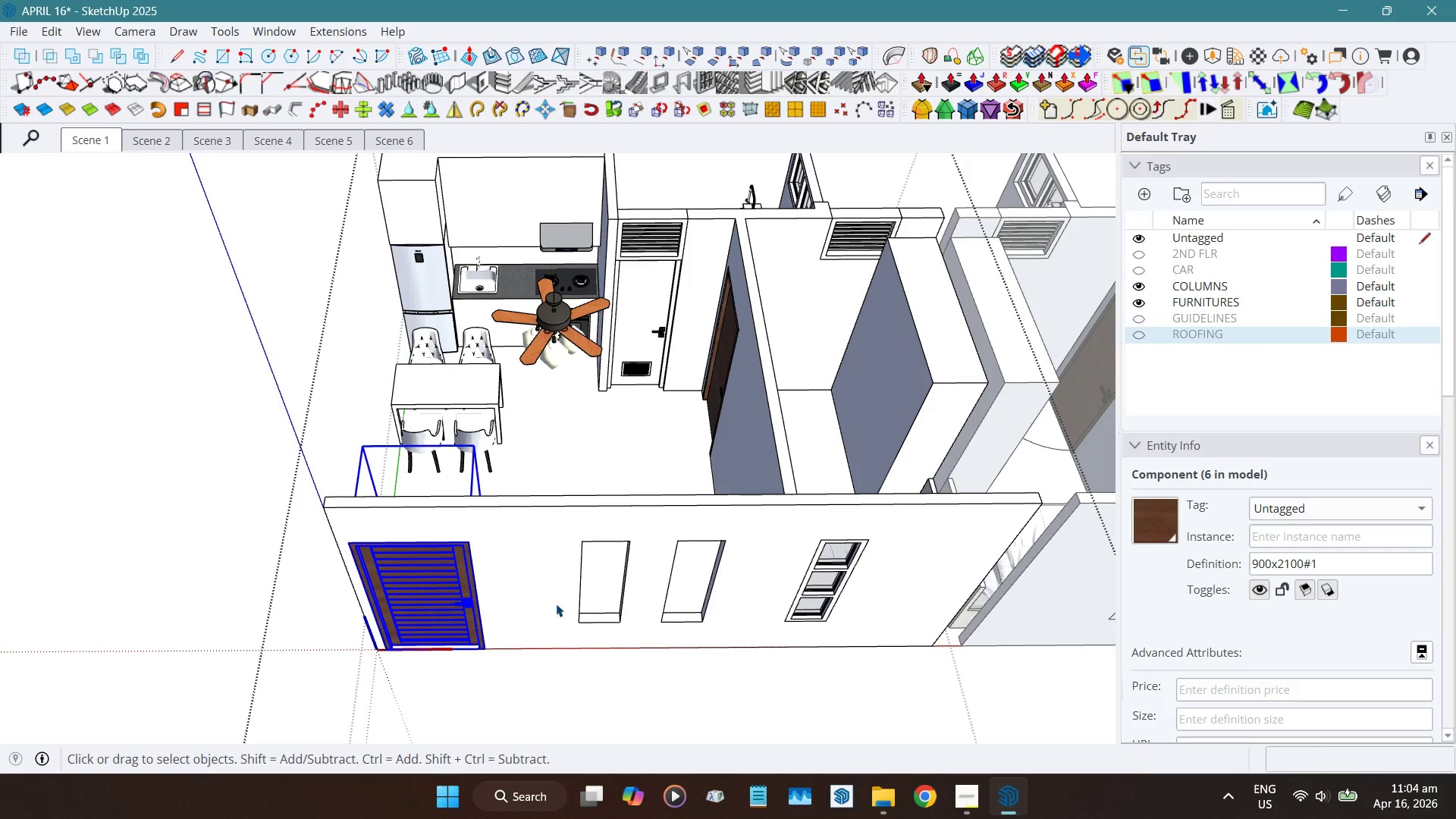 
key(Delete)
 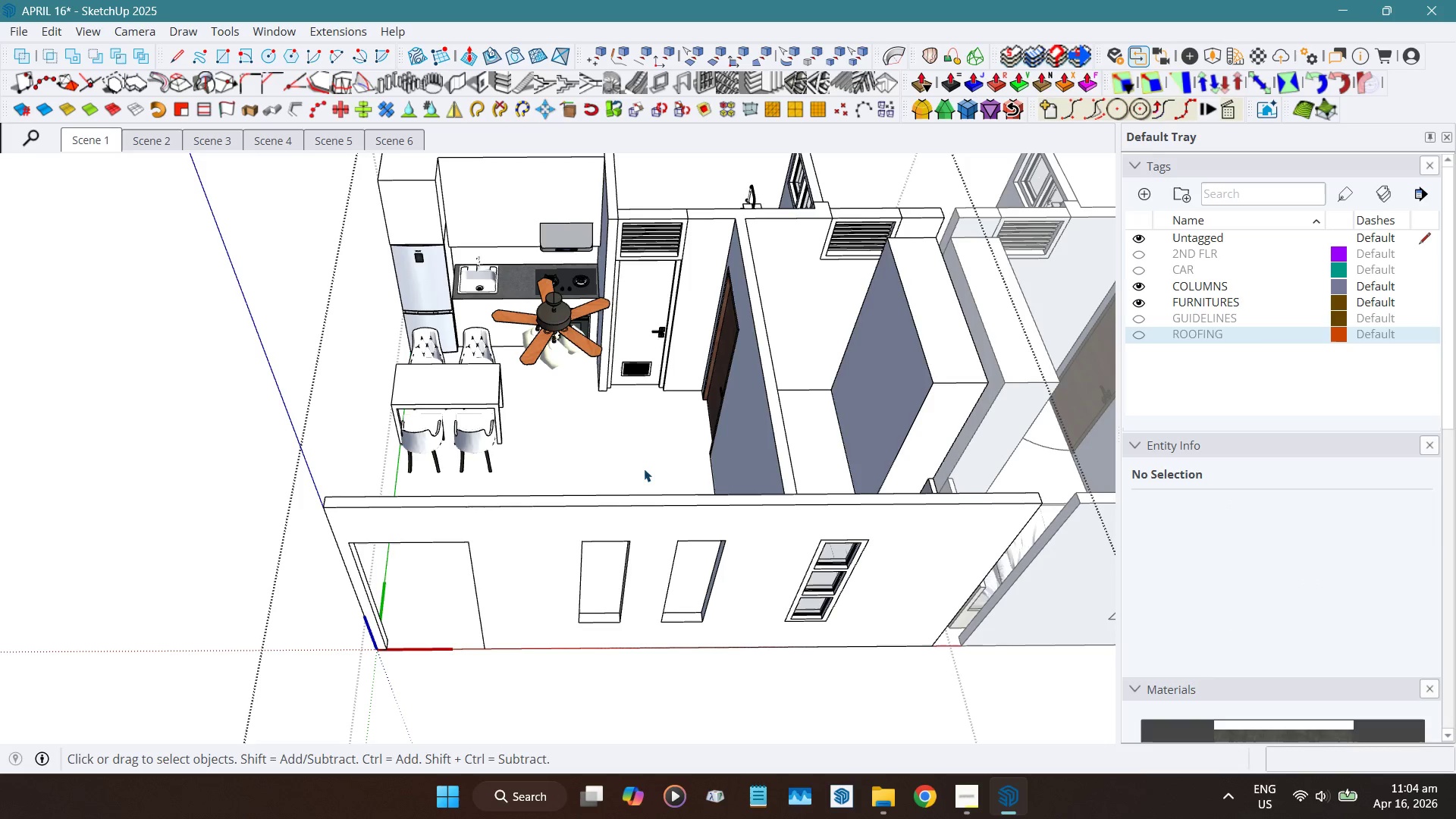 
hold_key(key=ShiftLeft, duration=0.7)
 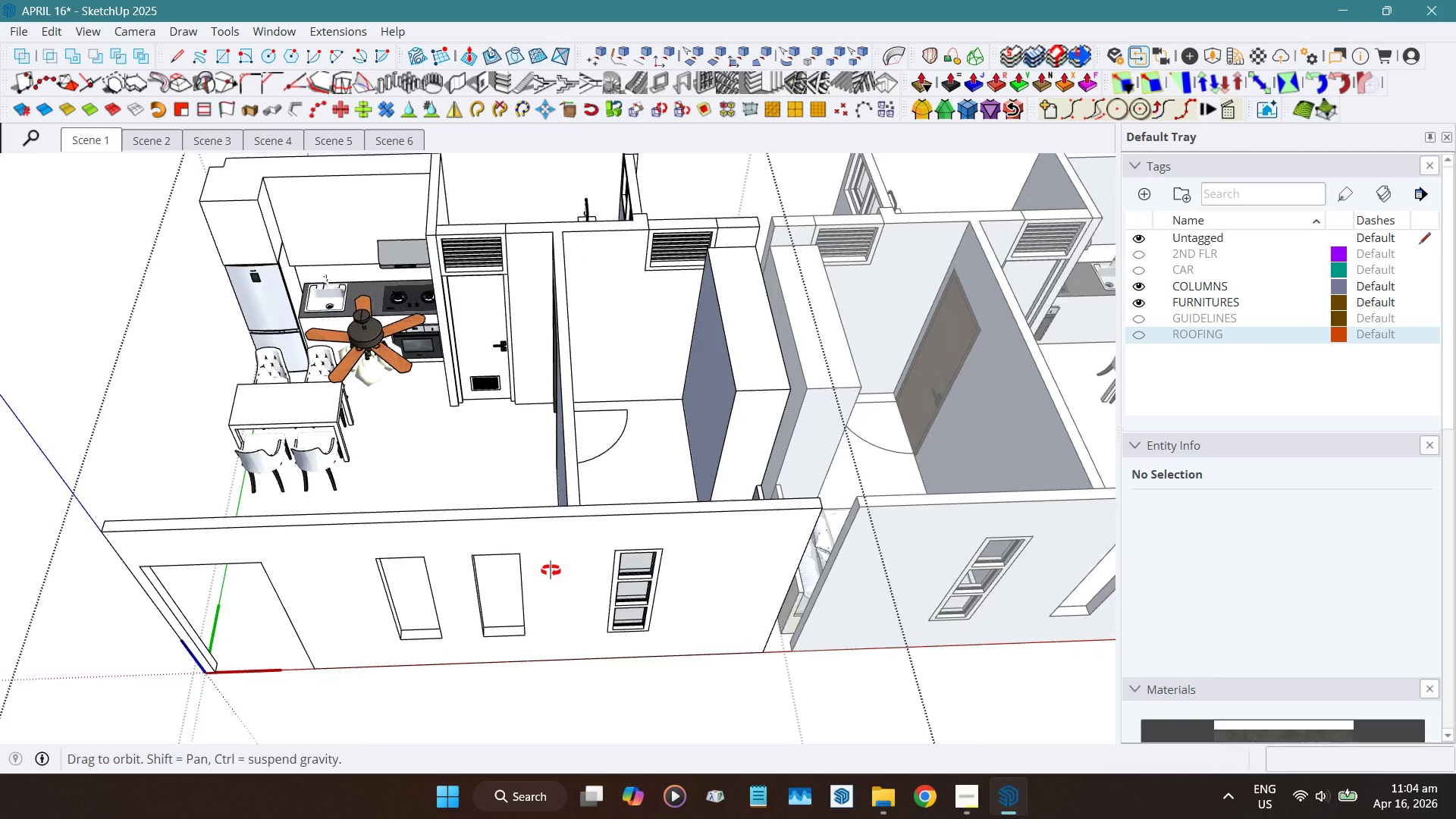 
hold_key(key=ShiftLeft, duration=0.83)
 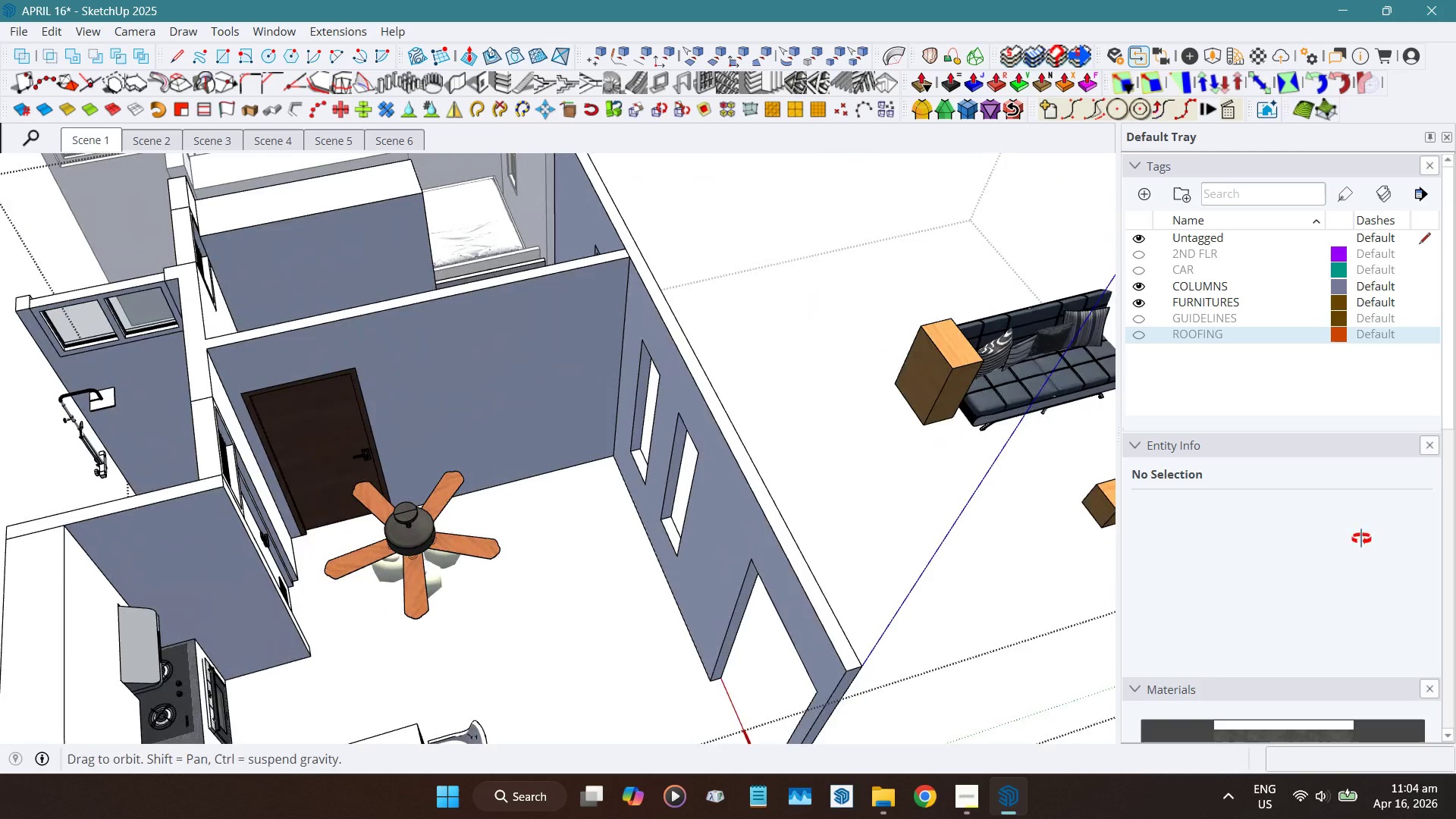 
hold_key(key=ShiftLeft, duration=0.52)
 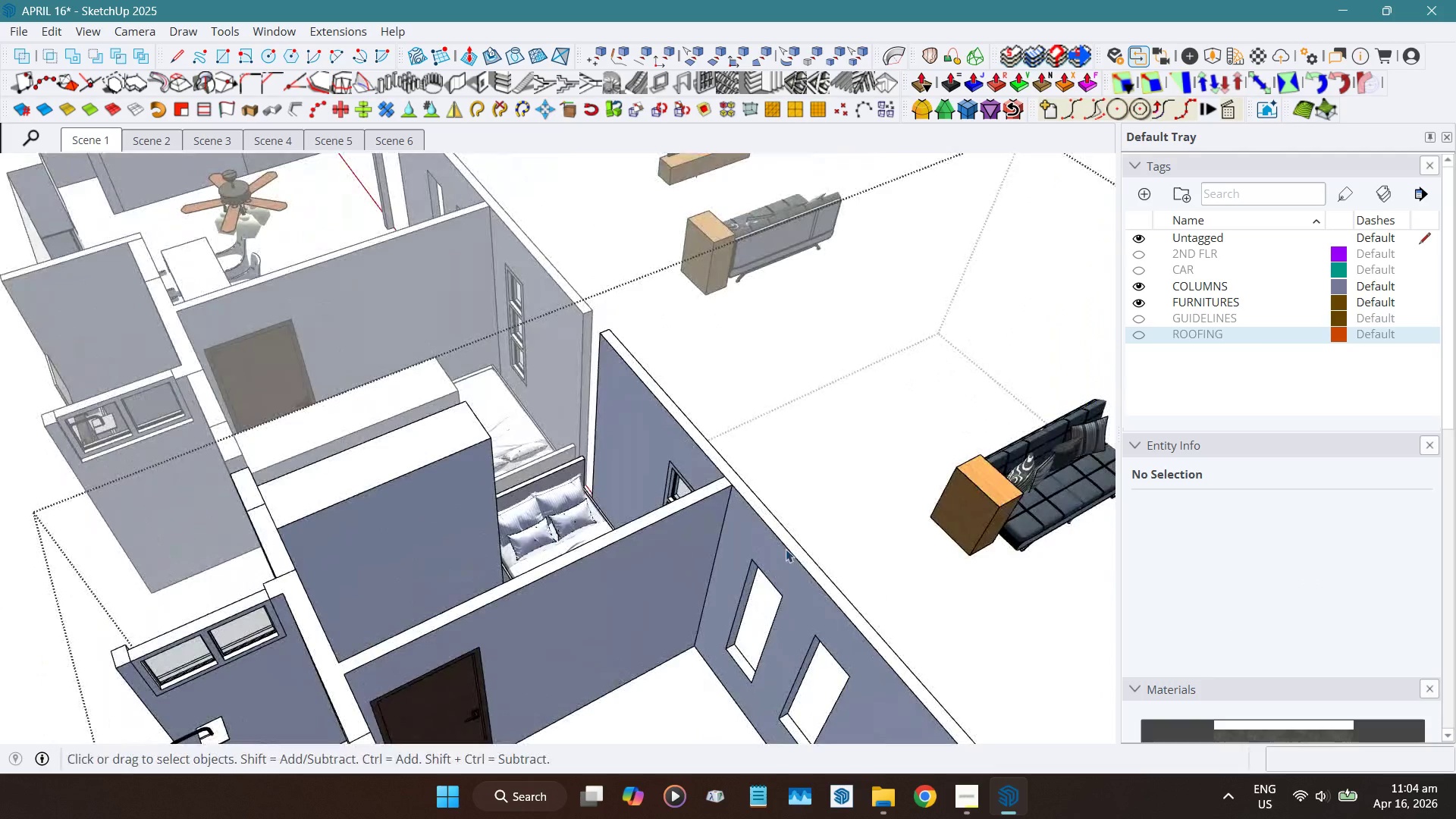 
scroll: coordinate [776, 585], scroll_direction: up, amount: 5.0
 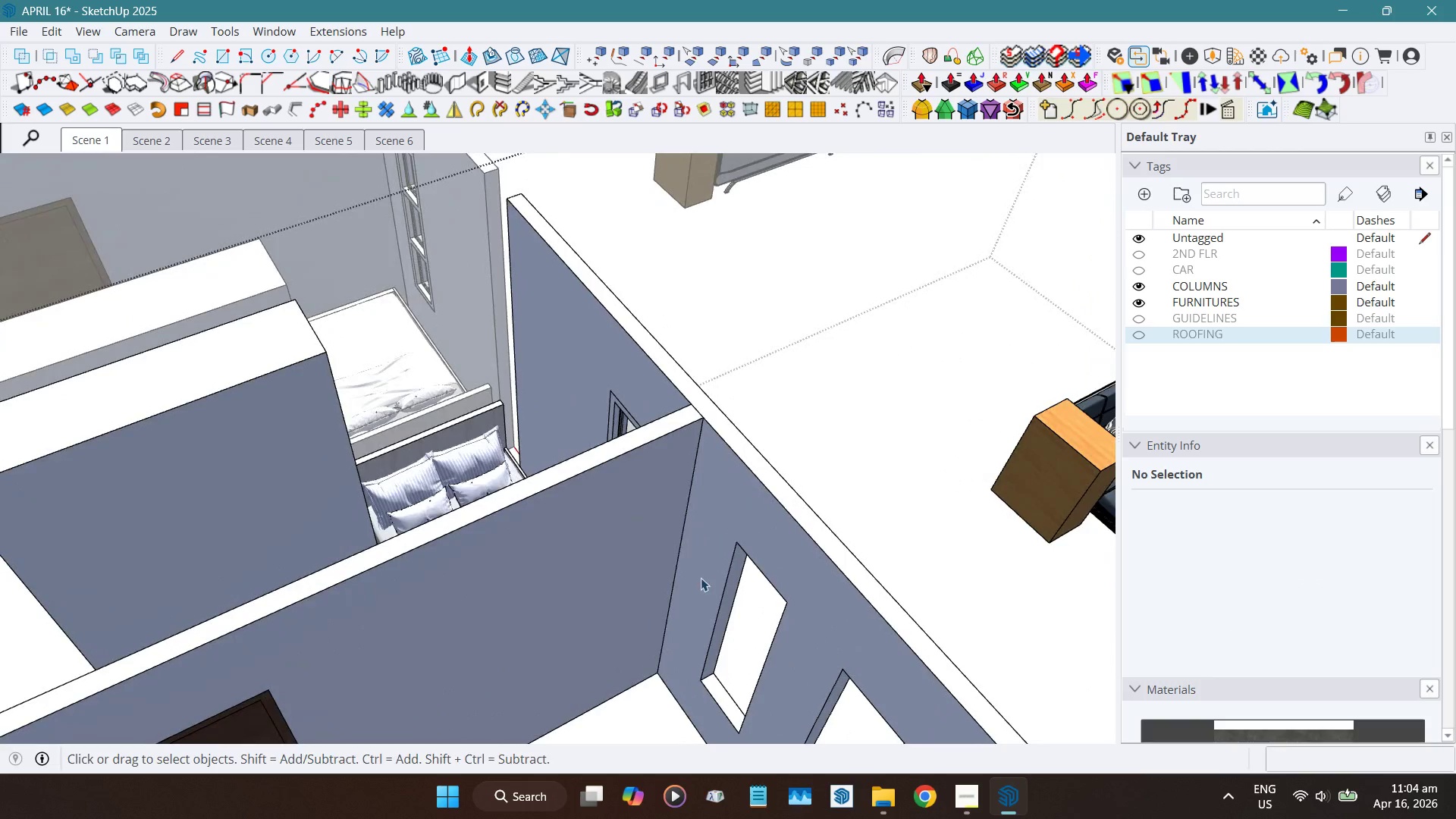 
double_click([701, 578])
 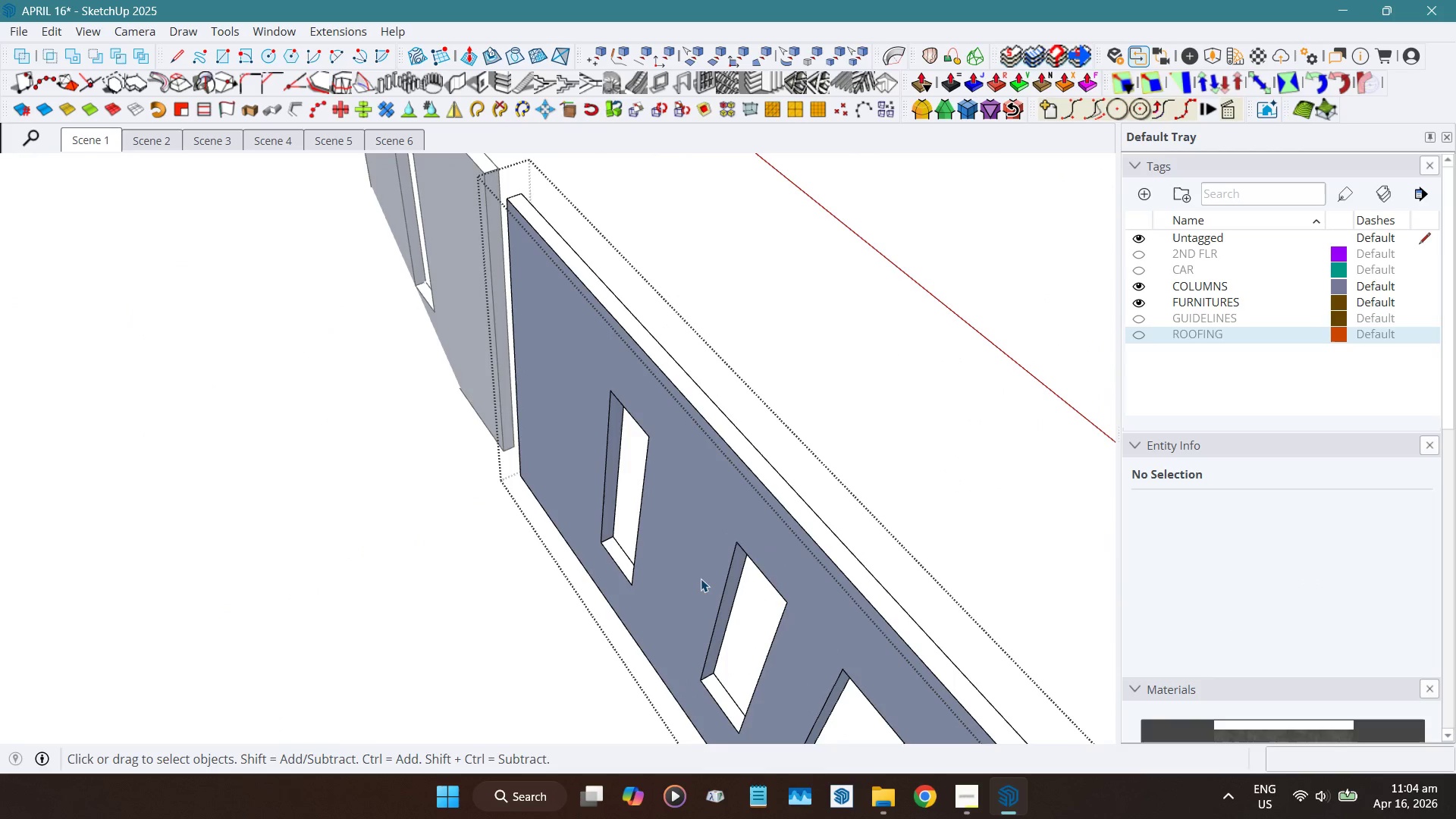 
key(Alt+H)
 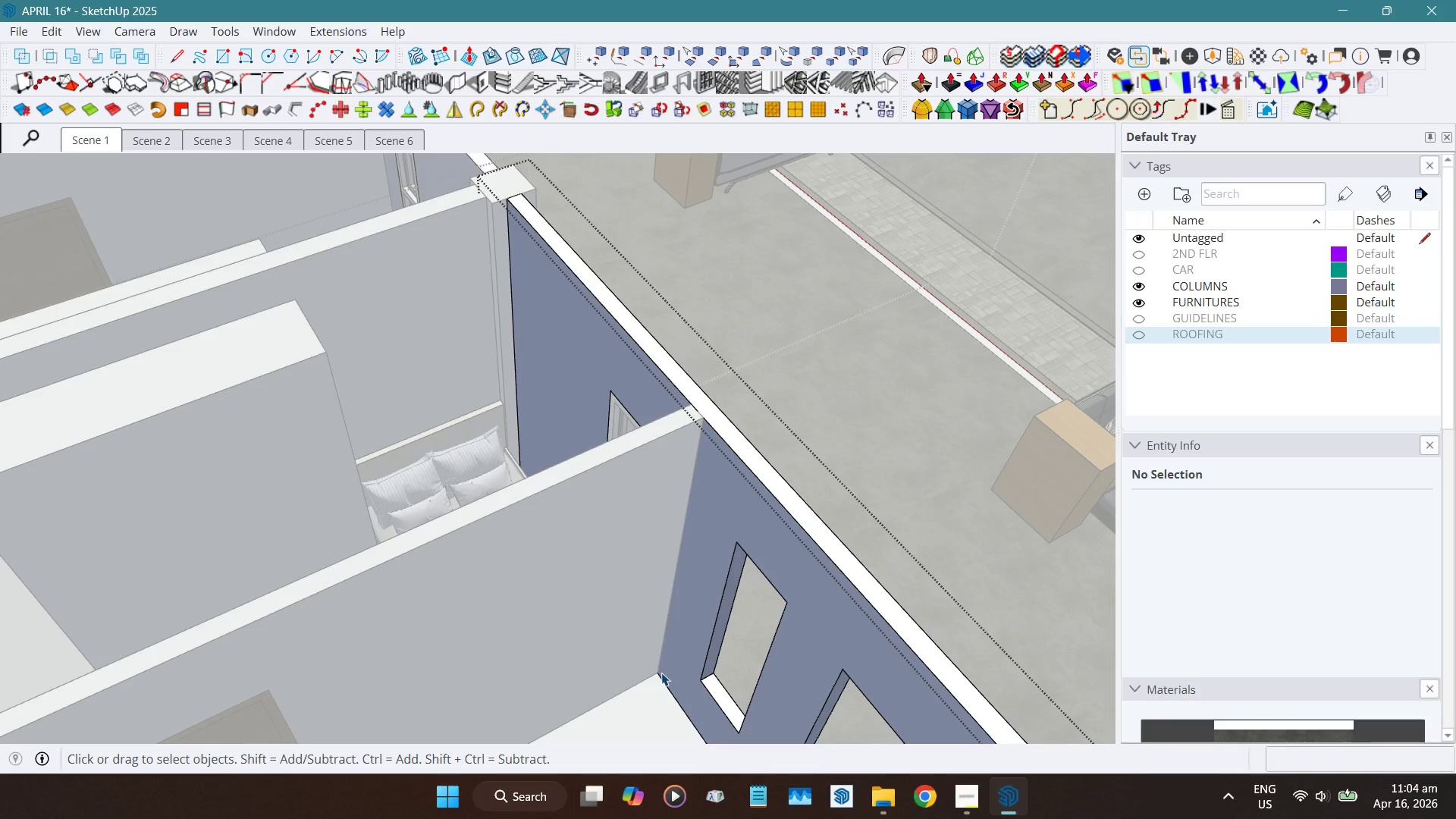 
key(Shift+F)
 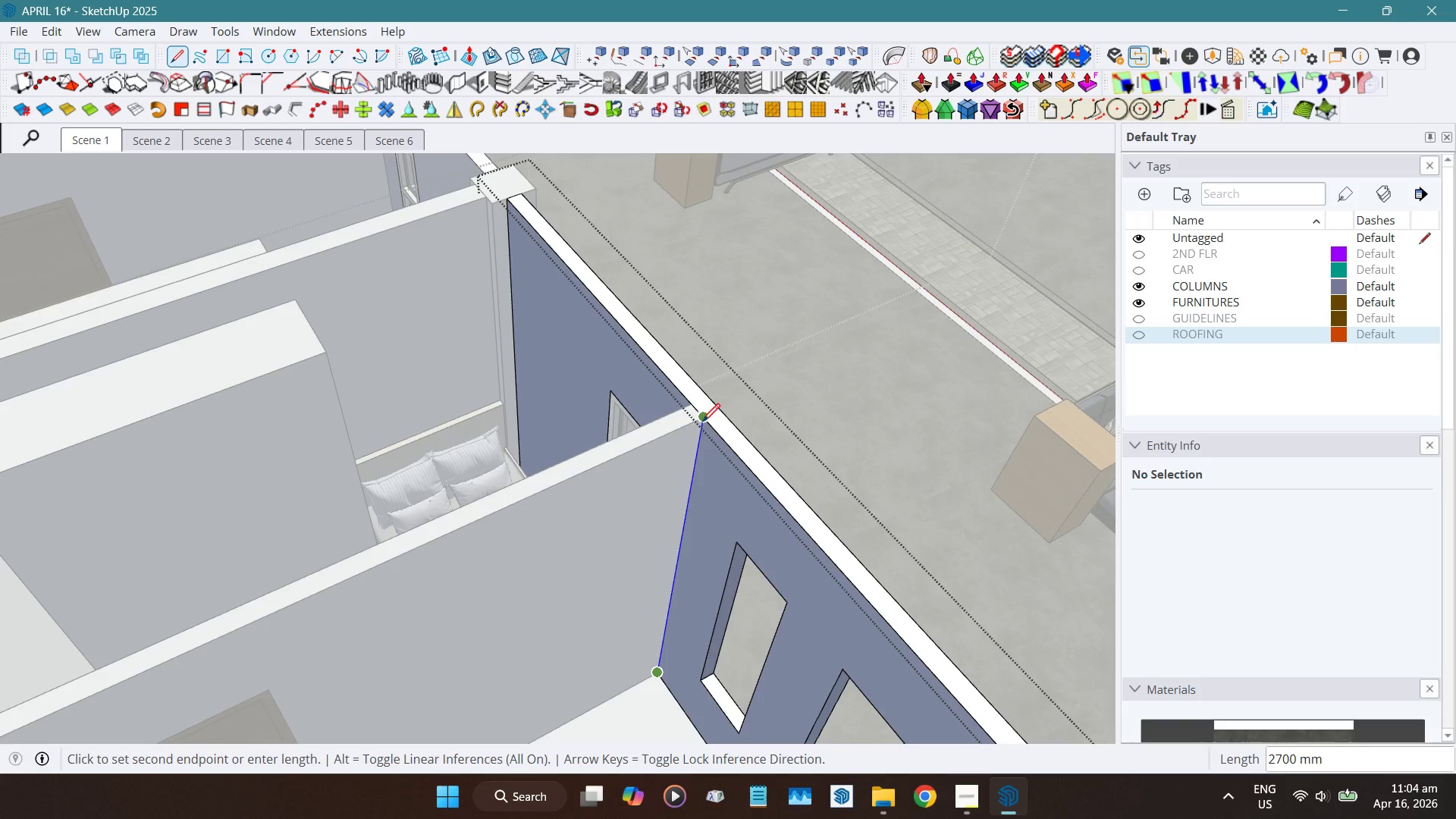 
key(Space)
 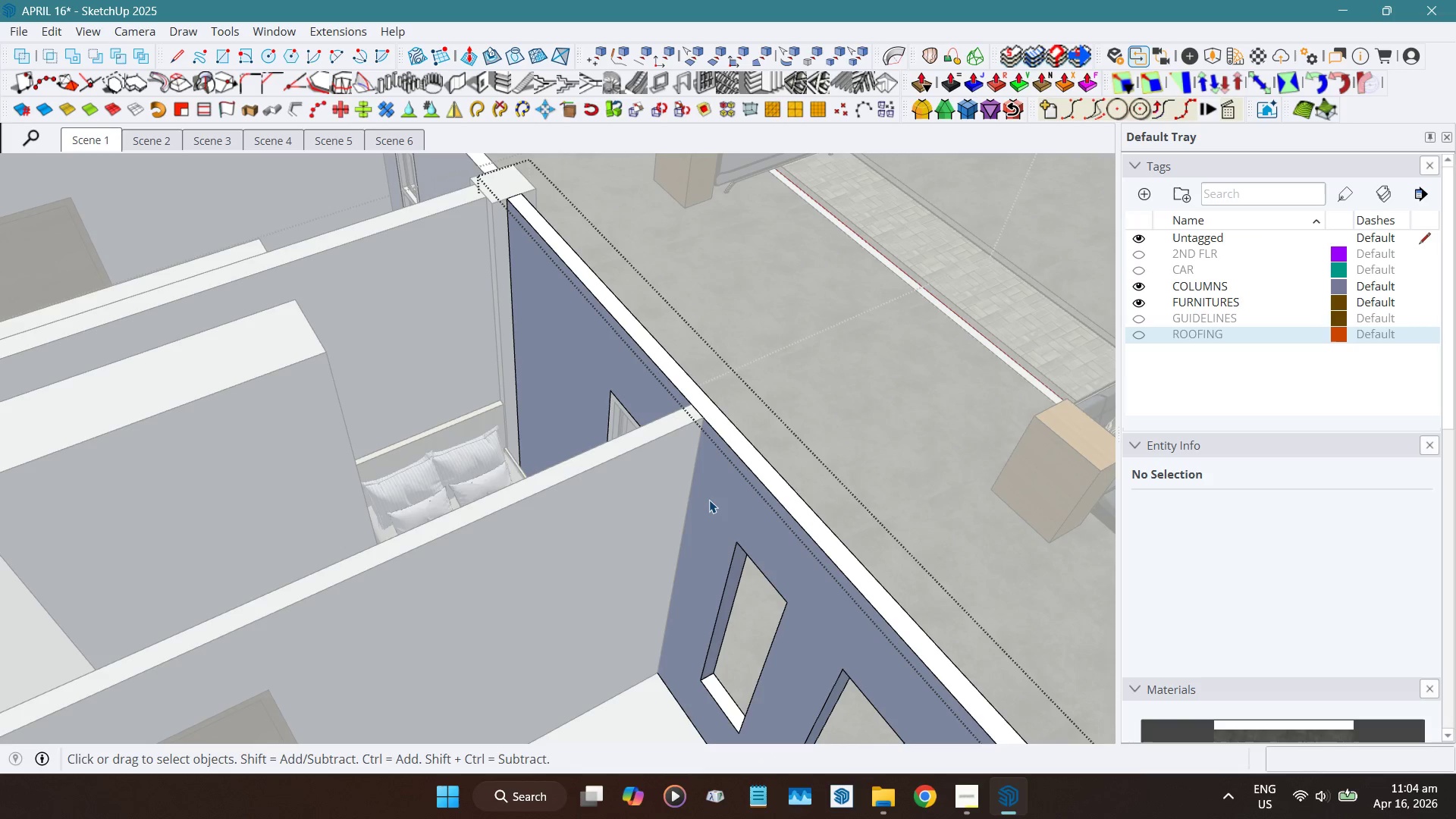 
left_click([709, 499])
 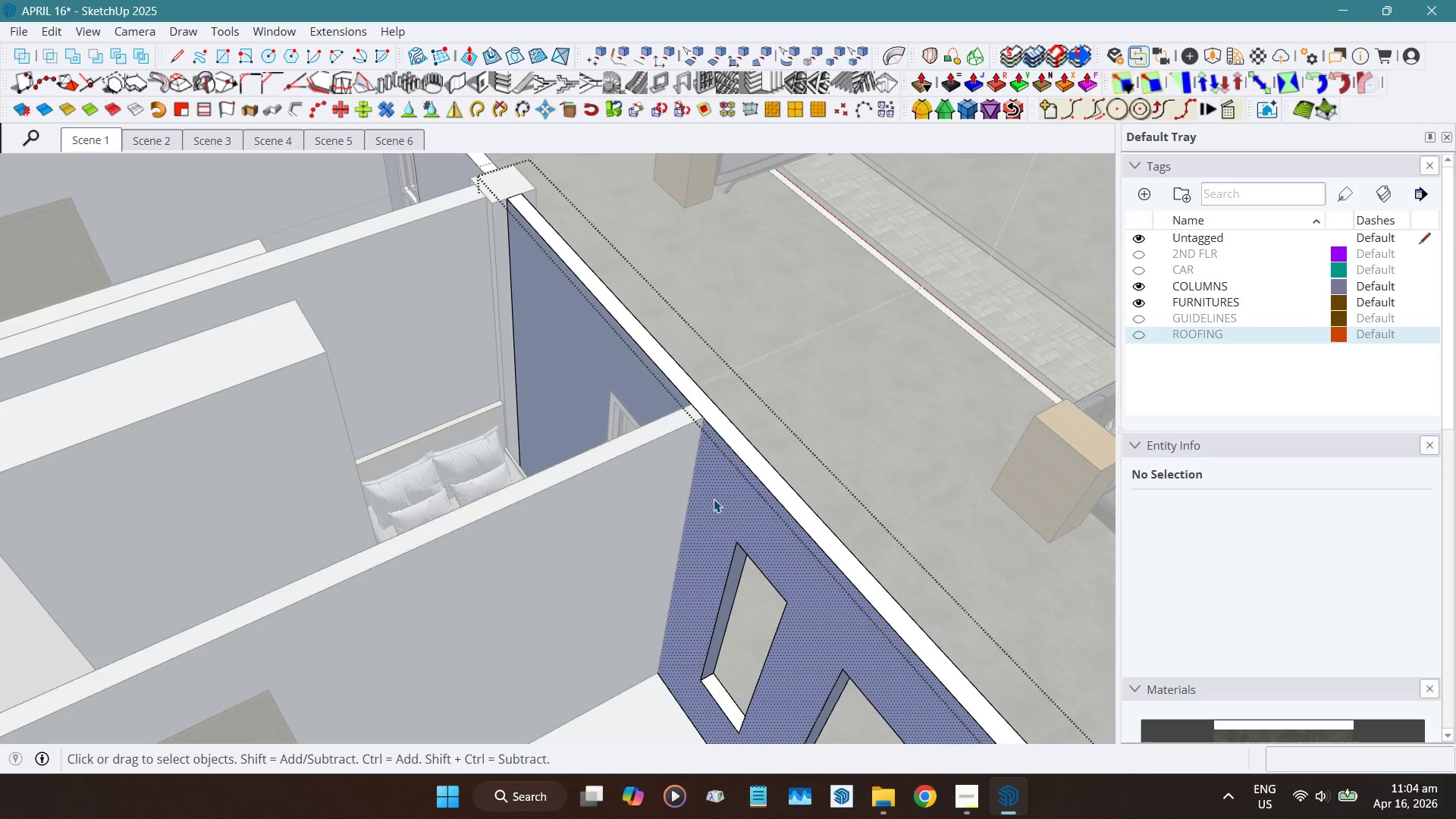 
key(Shift+ShiftLeft)
 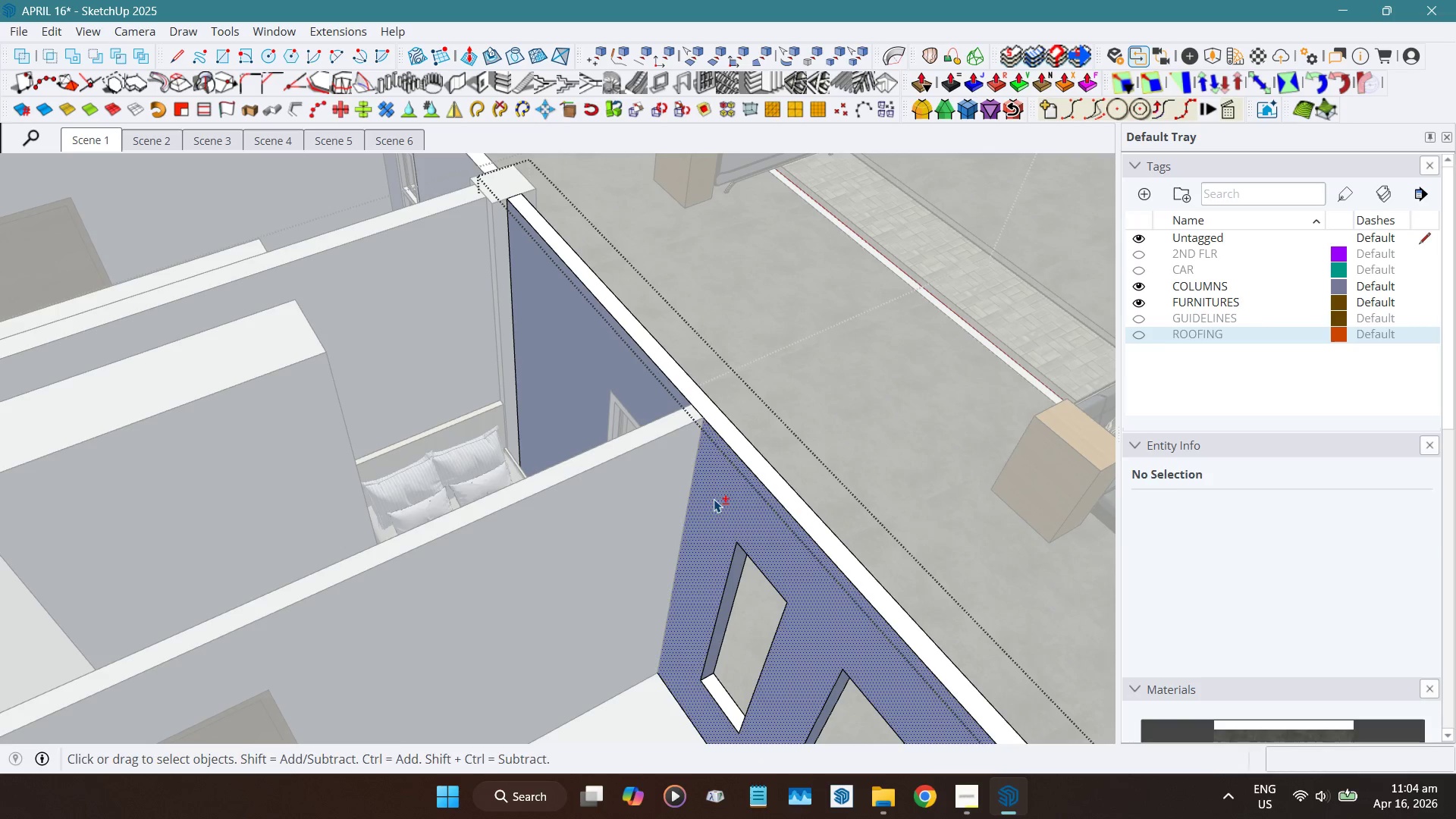 
key(Shift+D)
 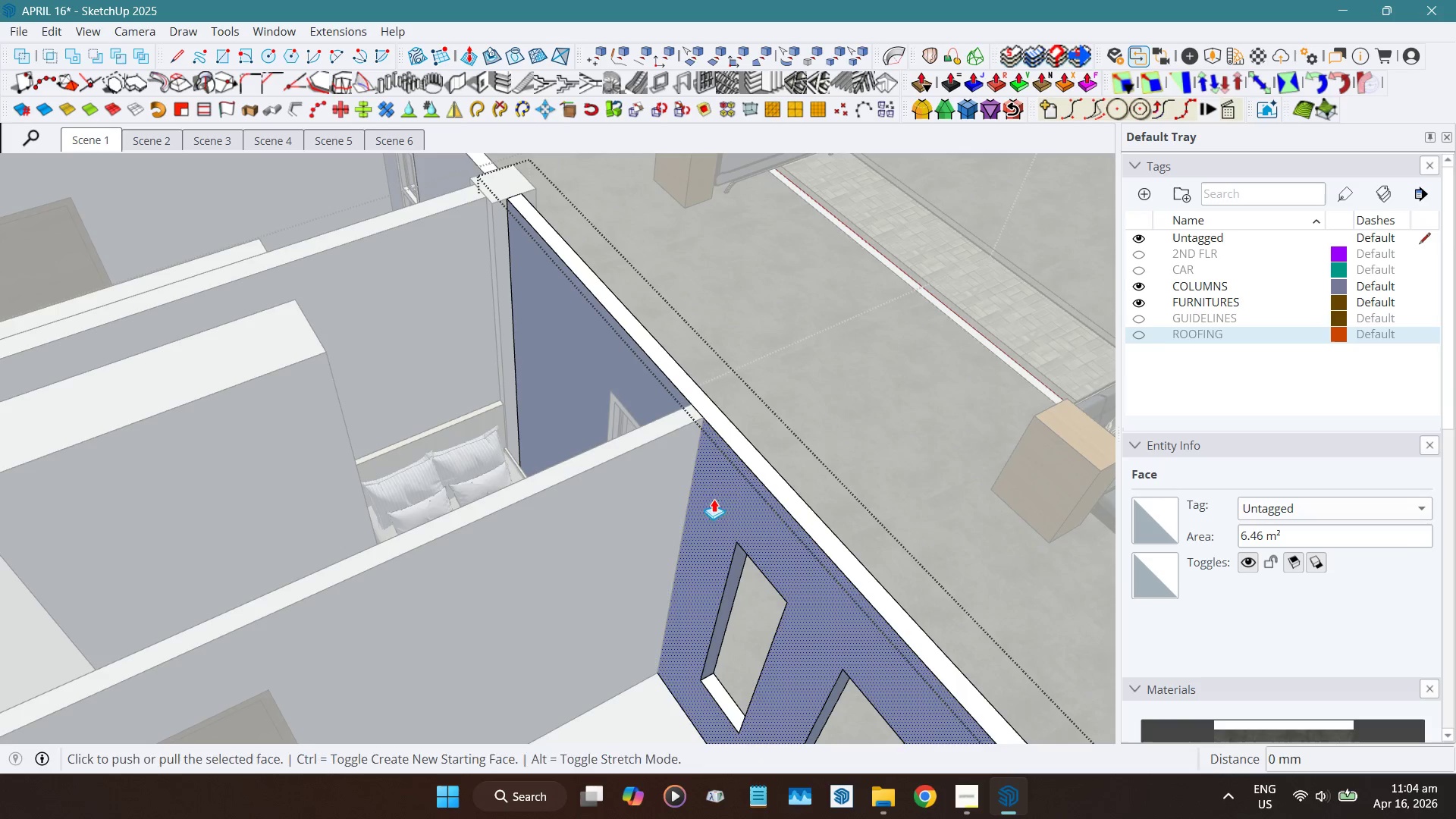 
left_click_drag(start_coordinate=[714, 498], to_coordinate=[806, 378])
 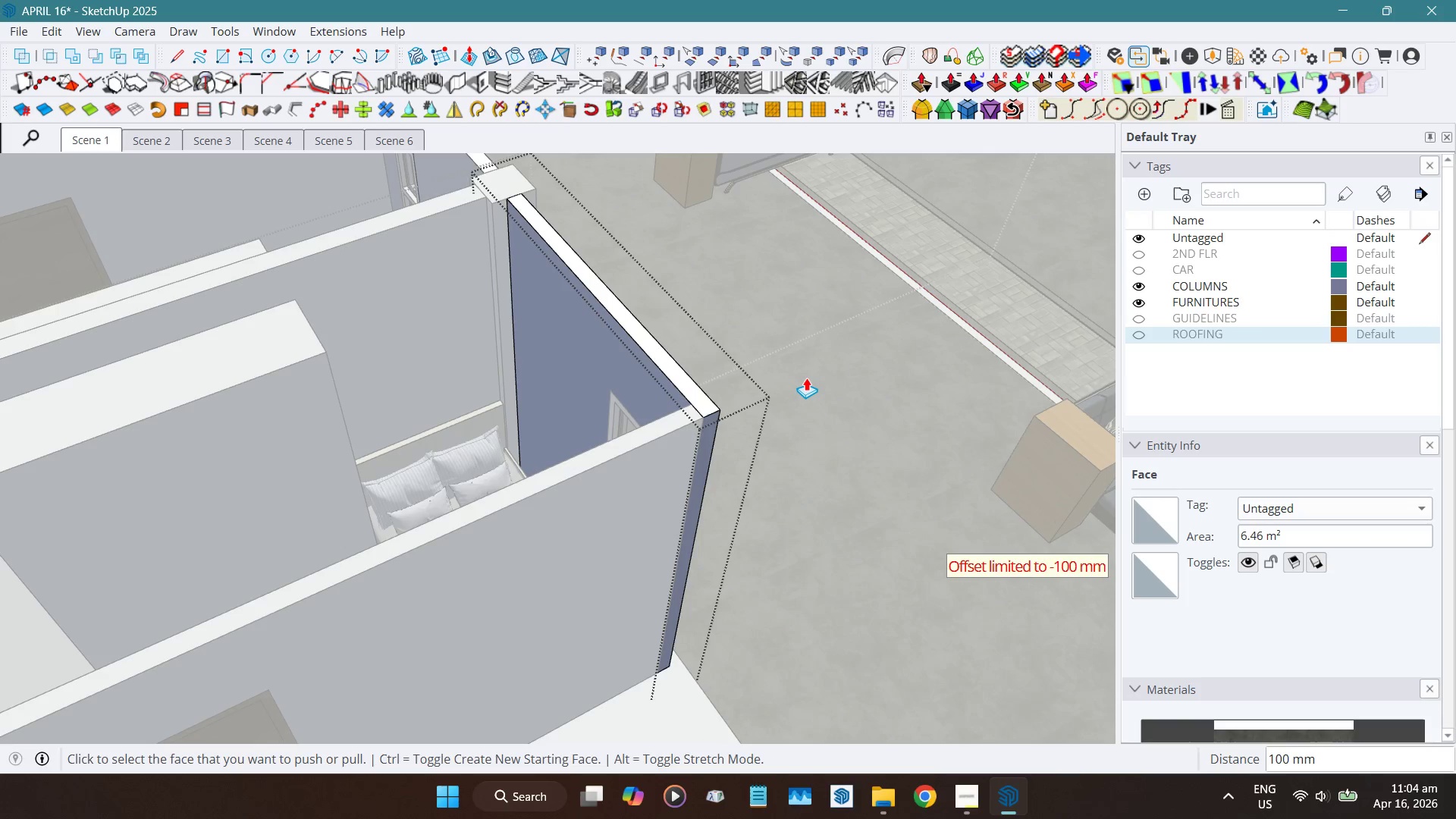 
key(Space)
 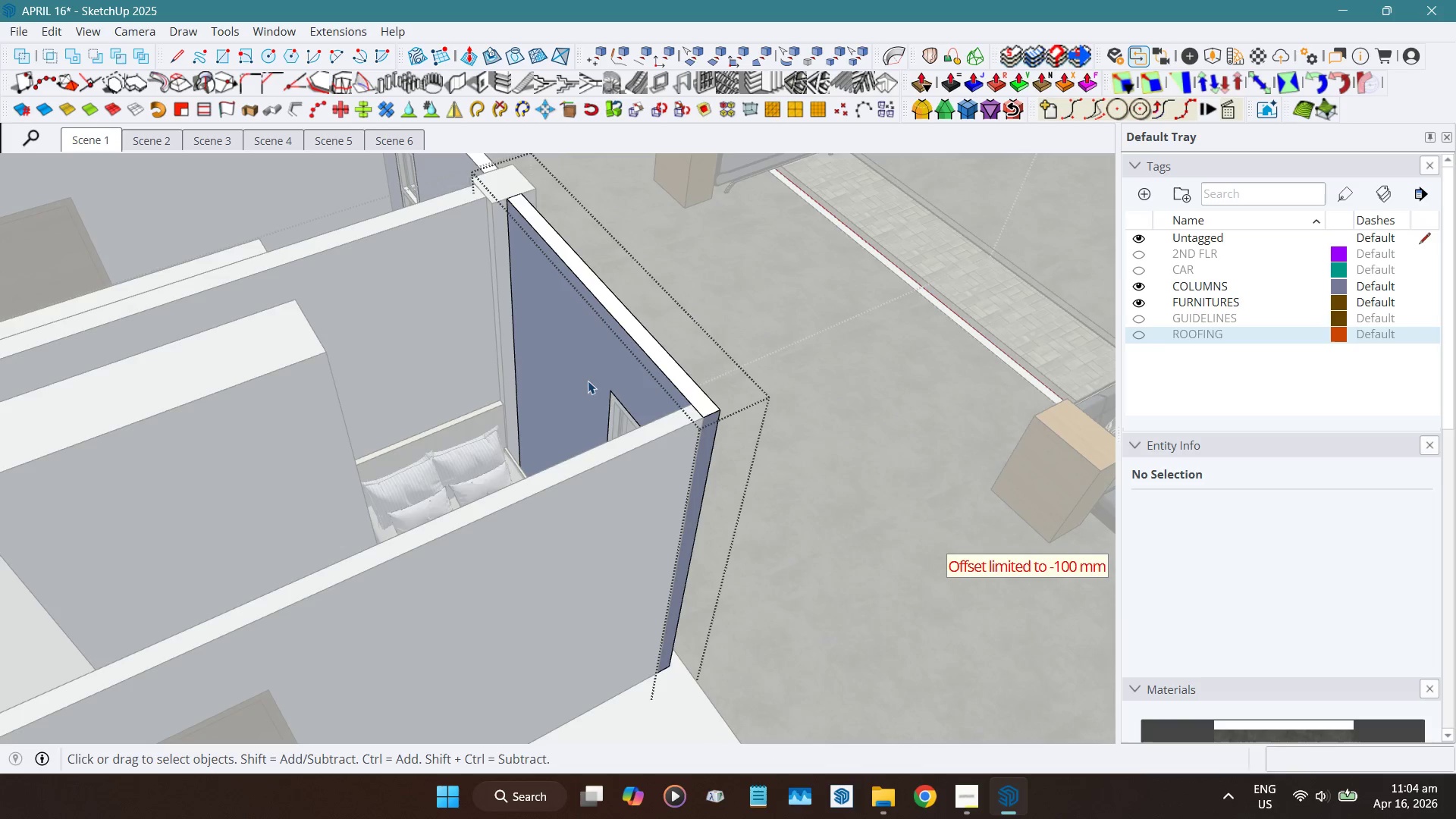 
scroll: coordinate [573, 379], scroll_direction: down, amount: 11.0
 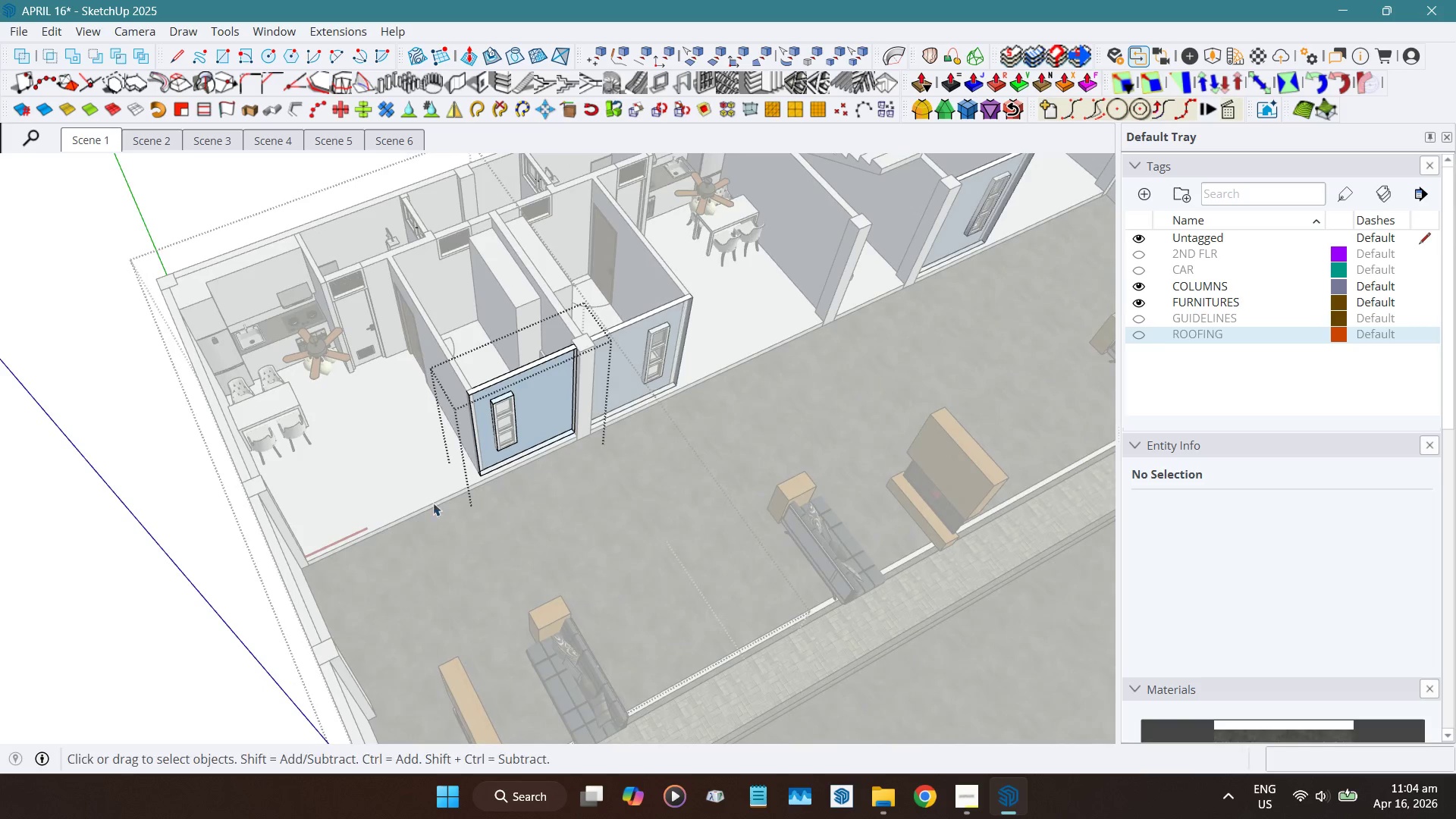 
scroll: coordinate [431, 473], scroll_direction: up, amount: 10.0
 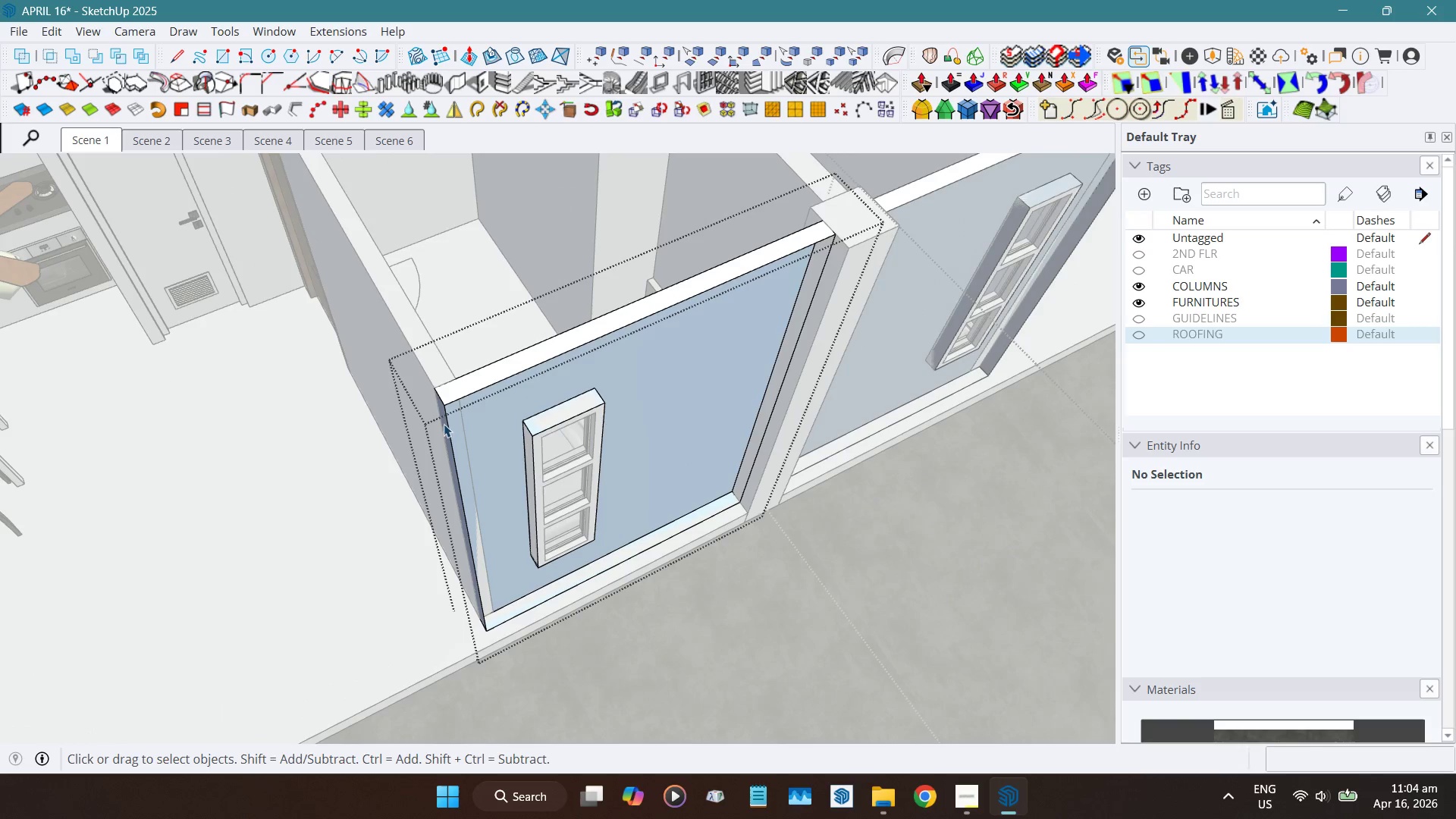 
key(Shift+F)
 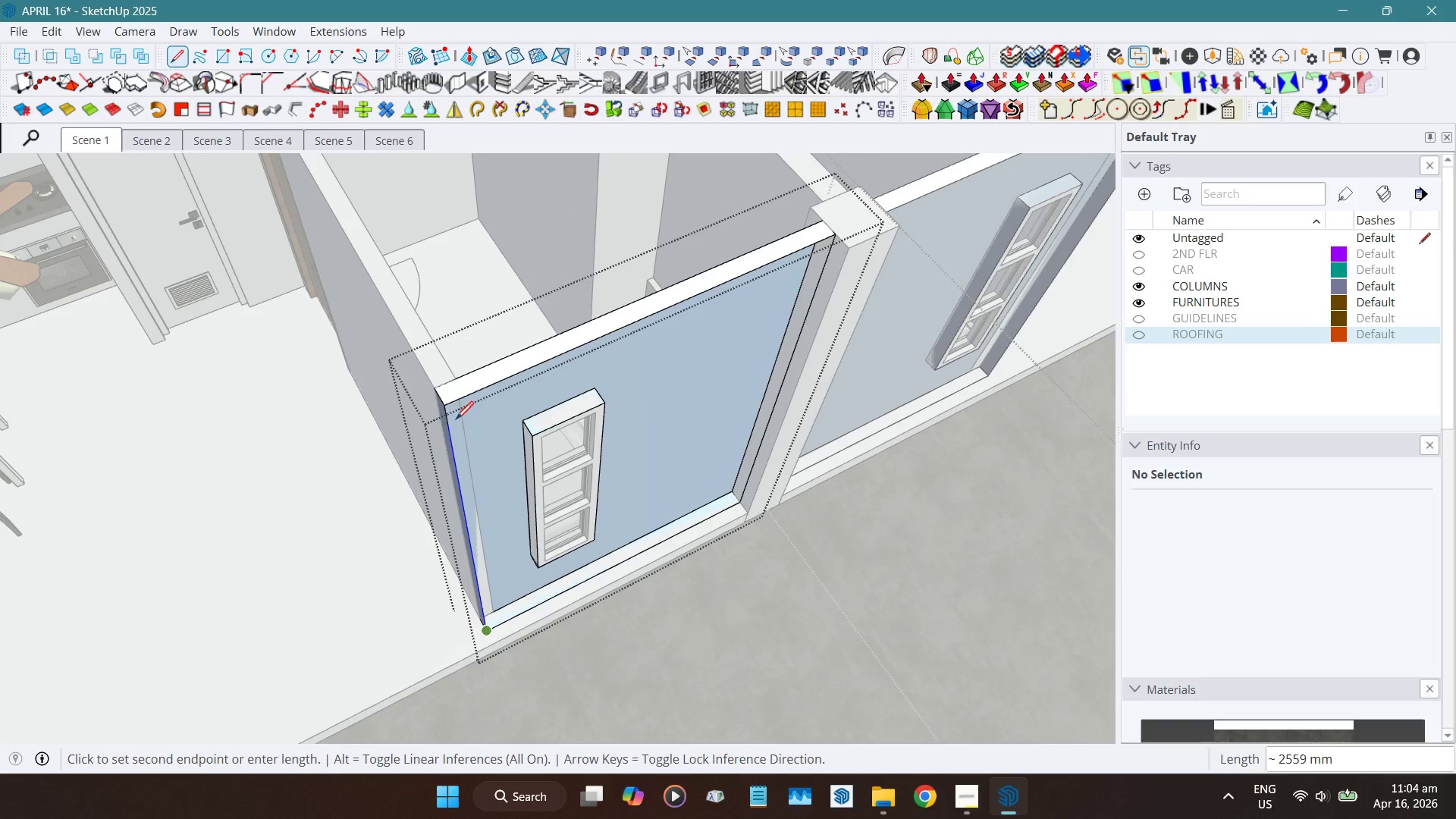 
left_click([450, 401])
 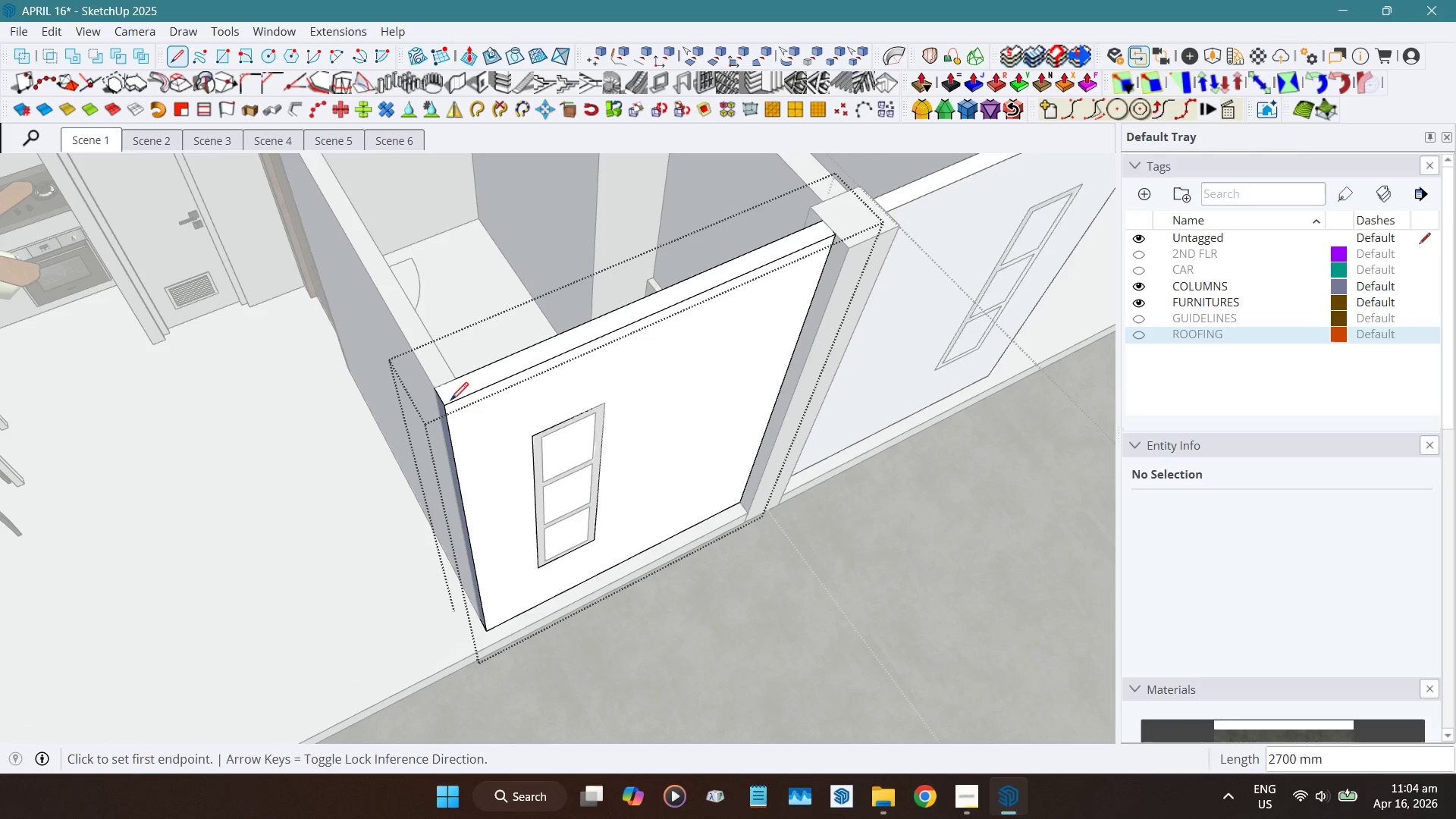 
key(Space)
 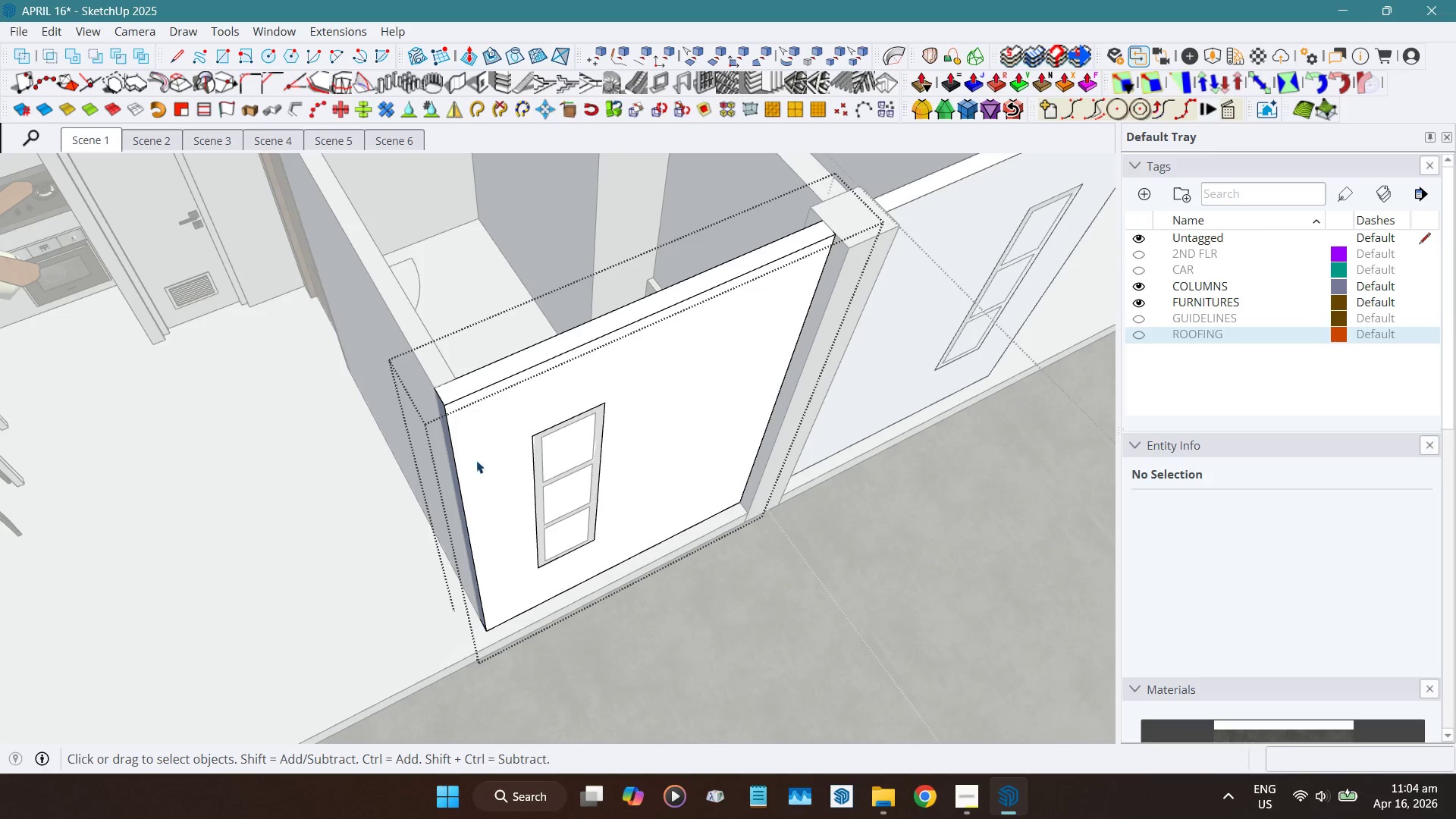 
hold_key(key=ShiftLeft, duration=0.36)
 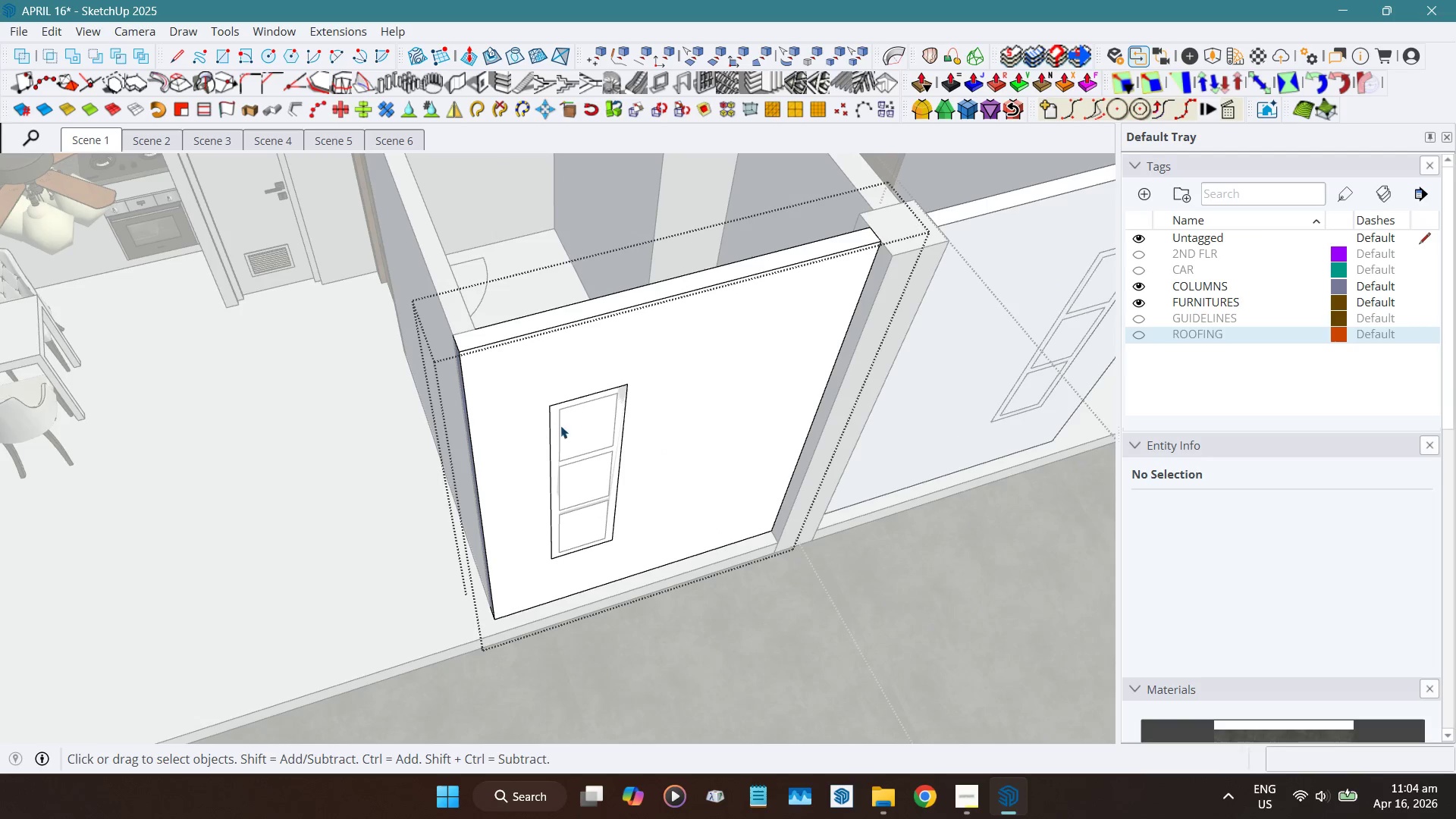 
left_click([564, 426])
 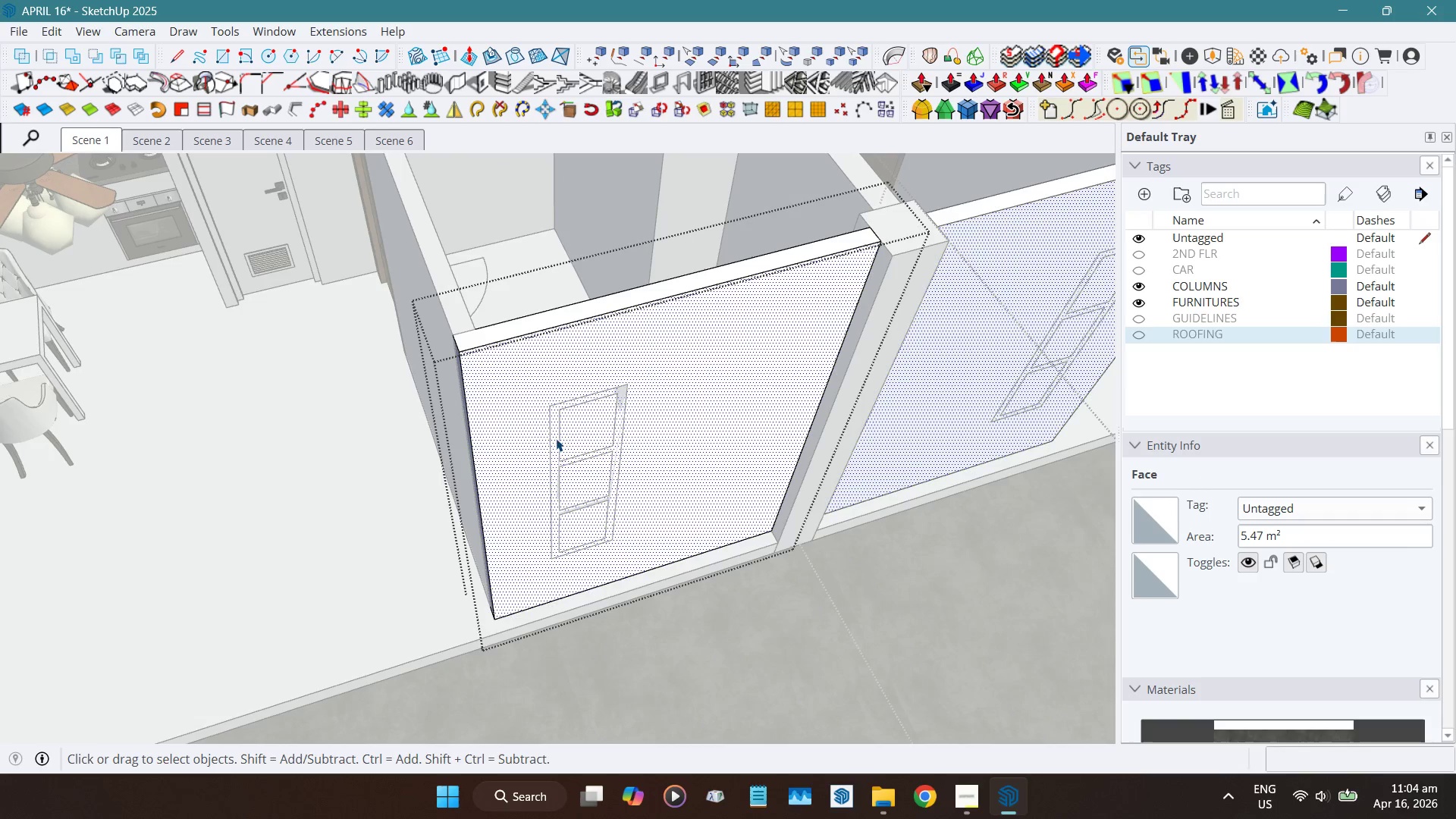 
key(R)
 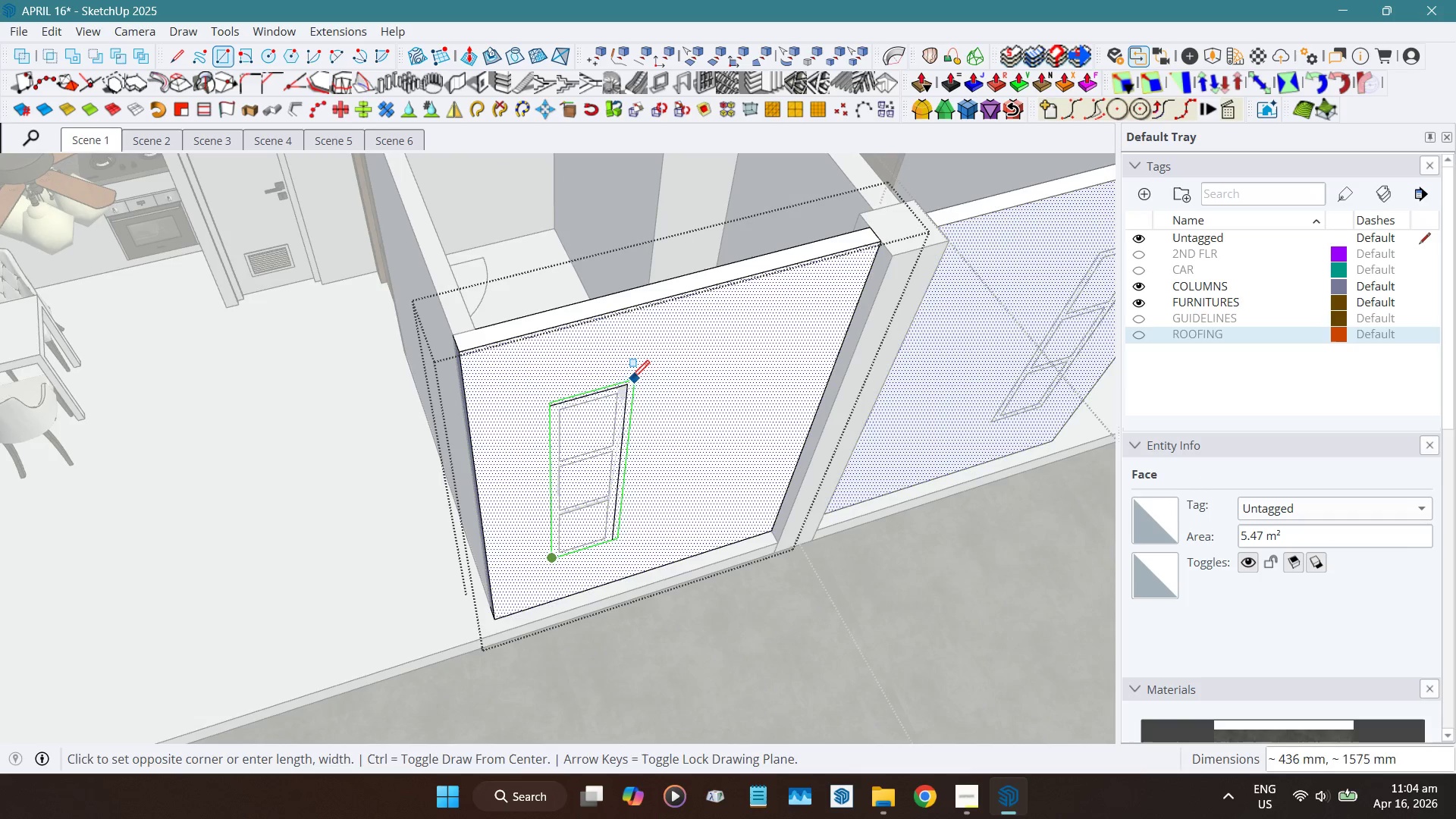 
left_click([627, 383])
 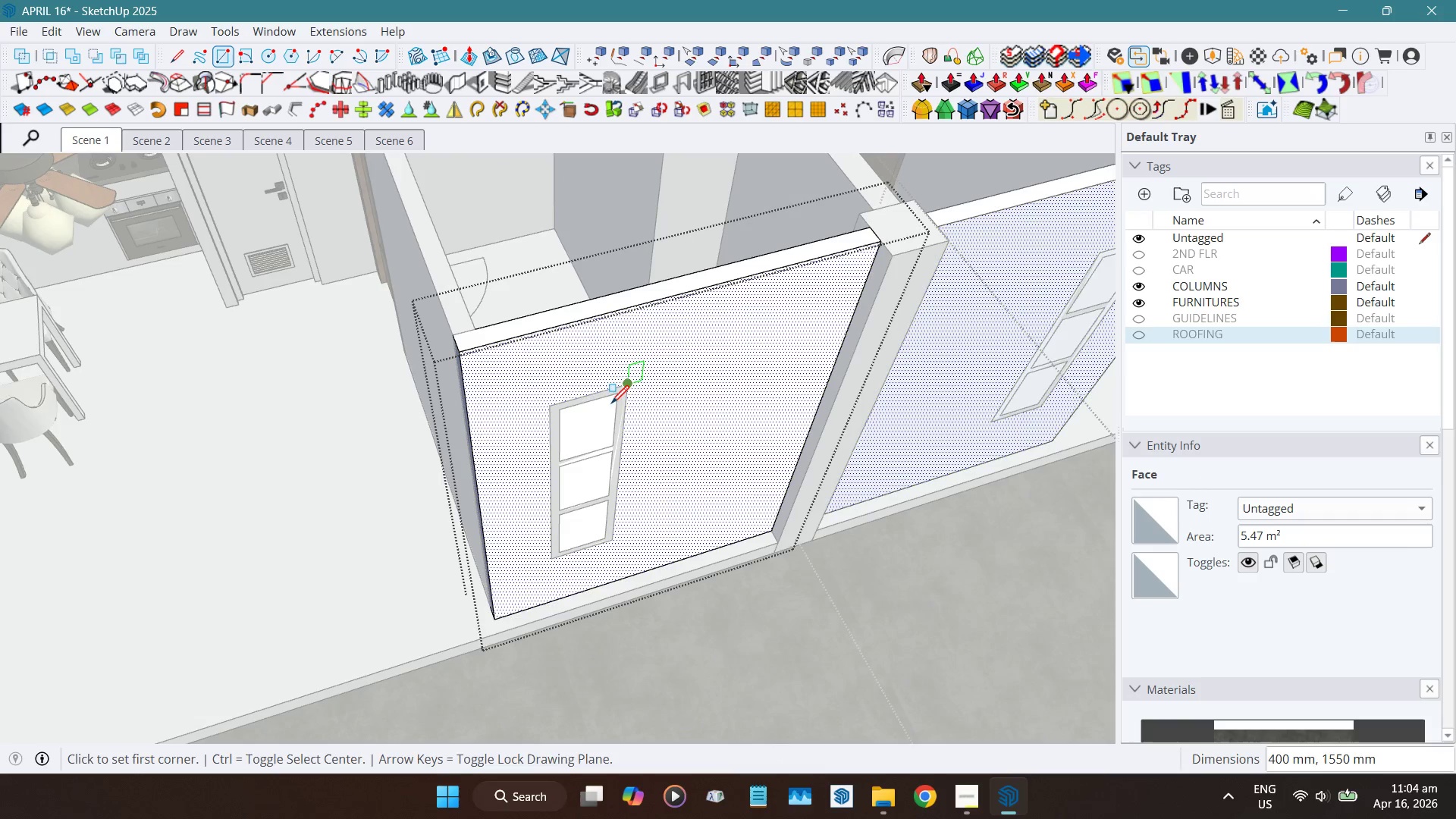 
key(Space)
 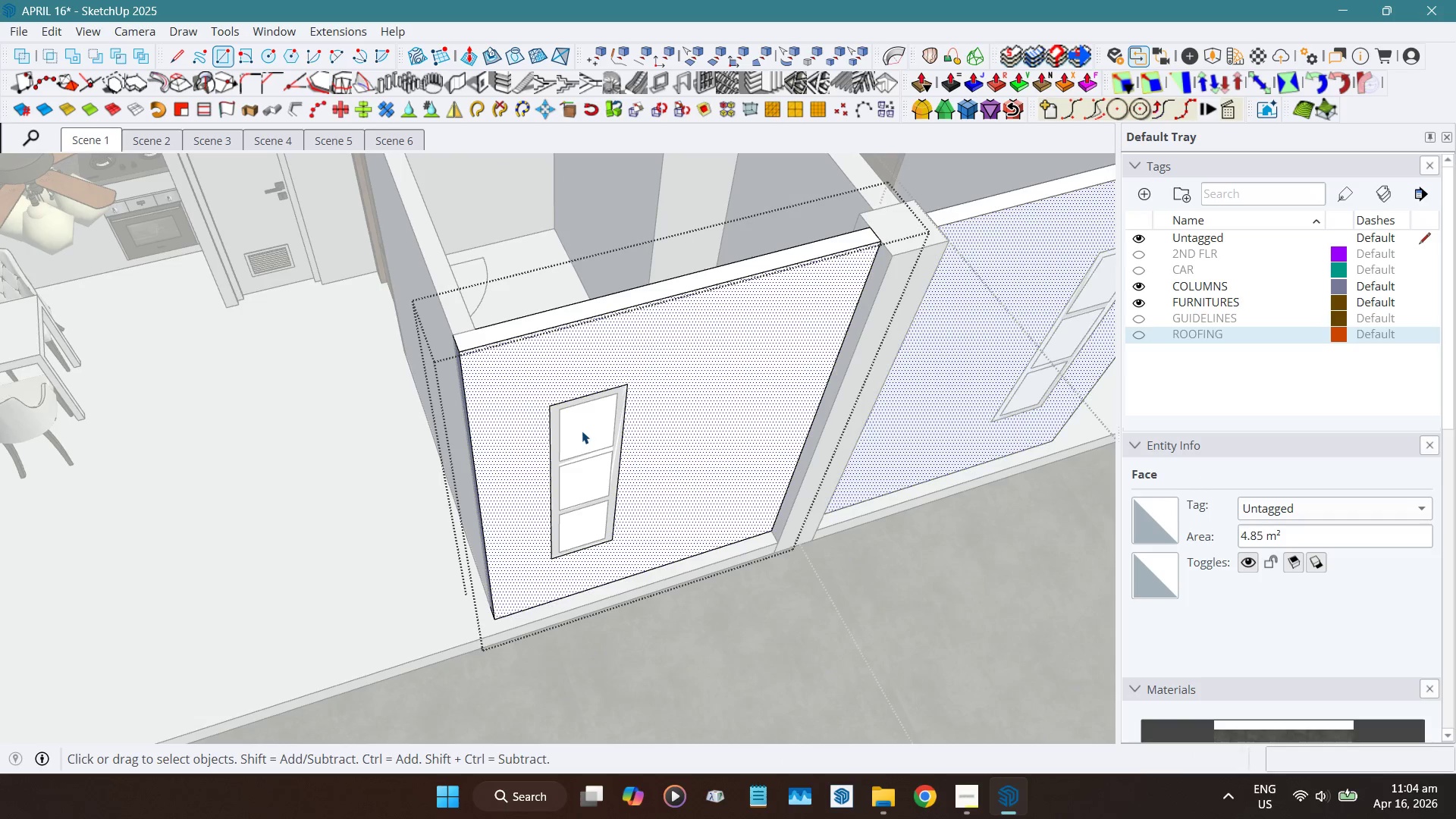 
left_click([582, 431])
 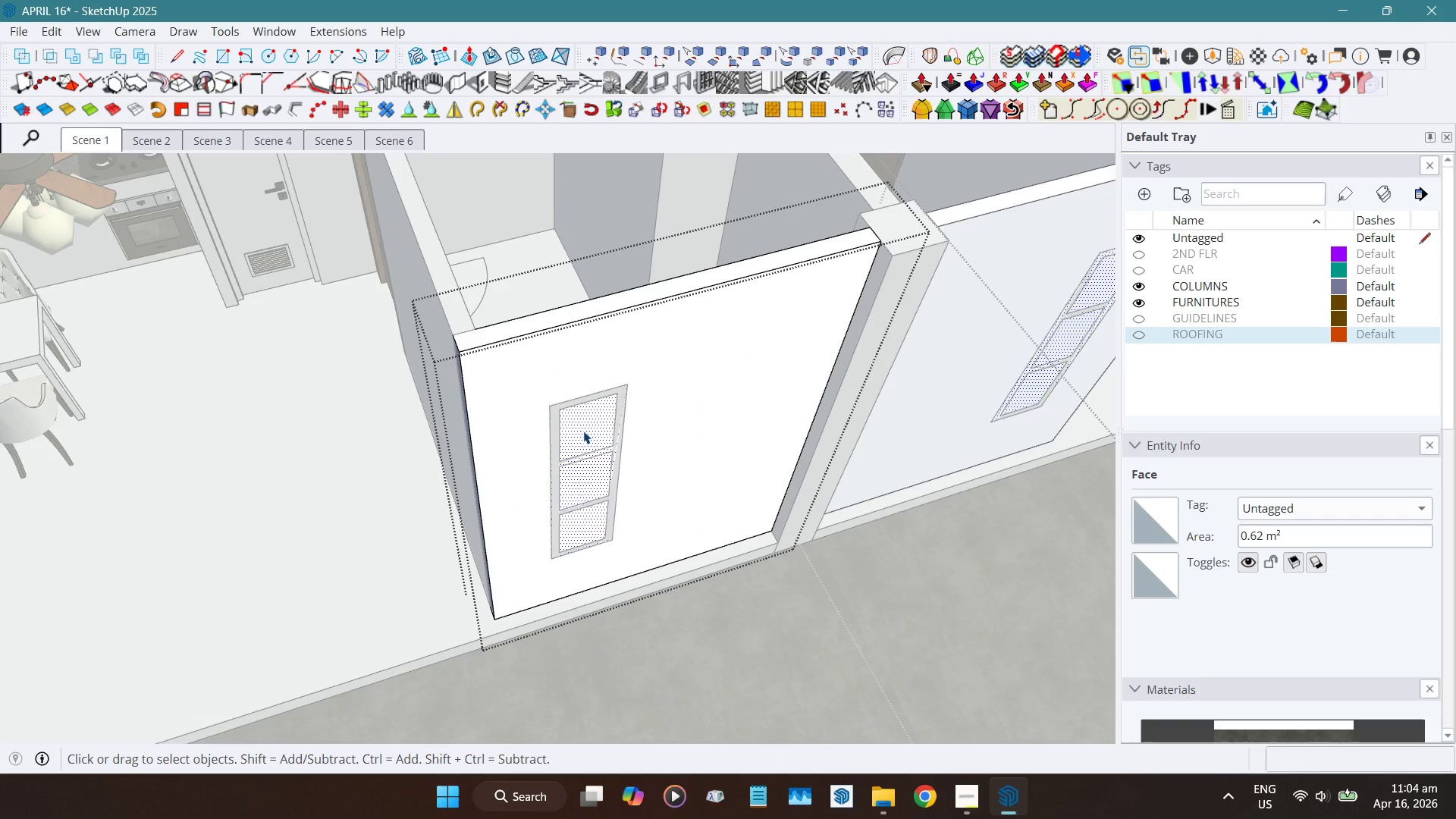 
key(Delete)
 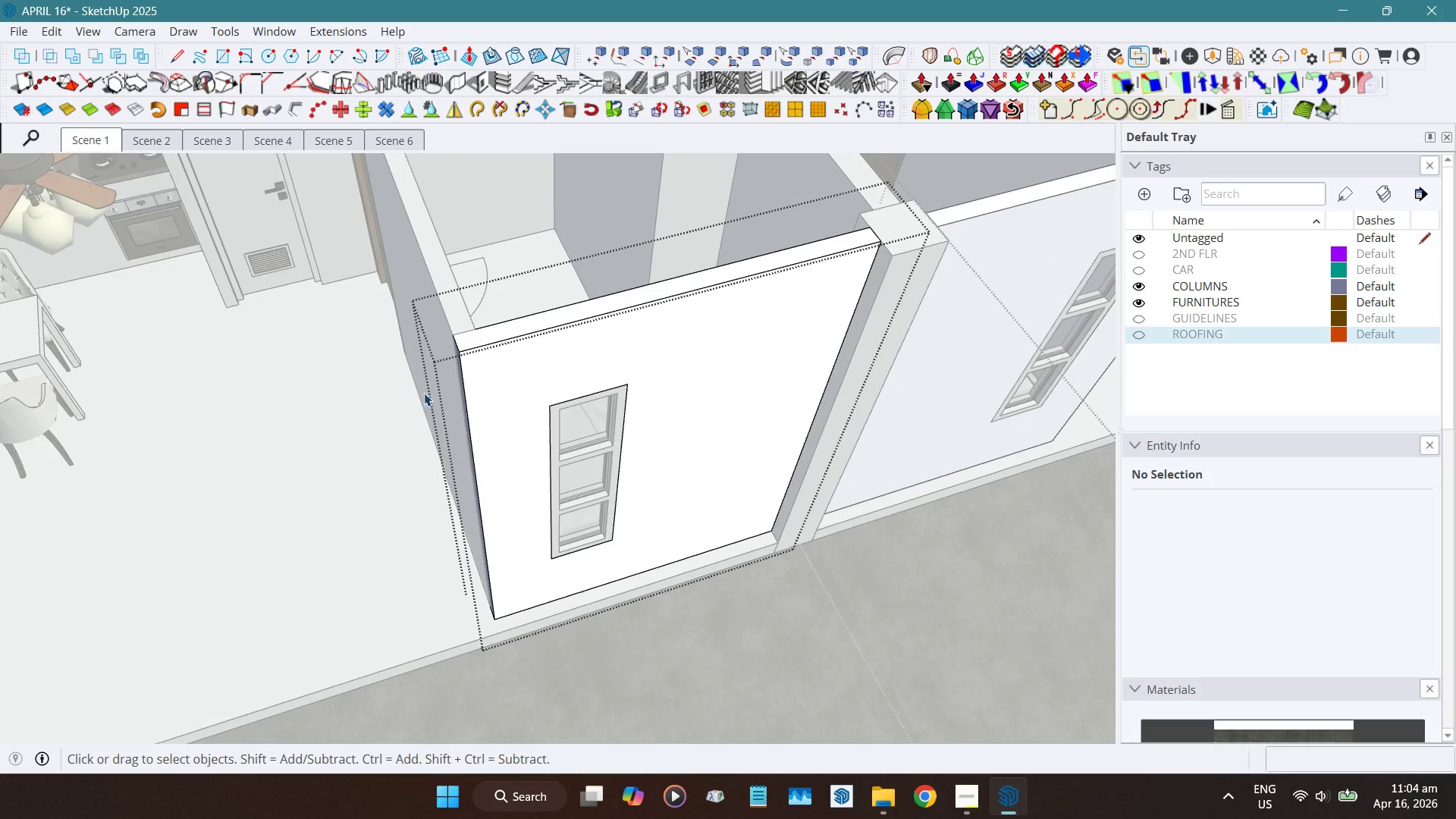 
hold_key(key=ShiftLeft, duration=0.58)
 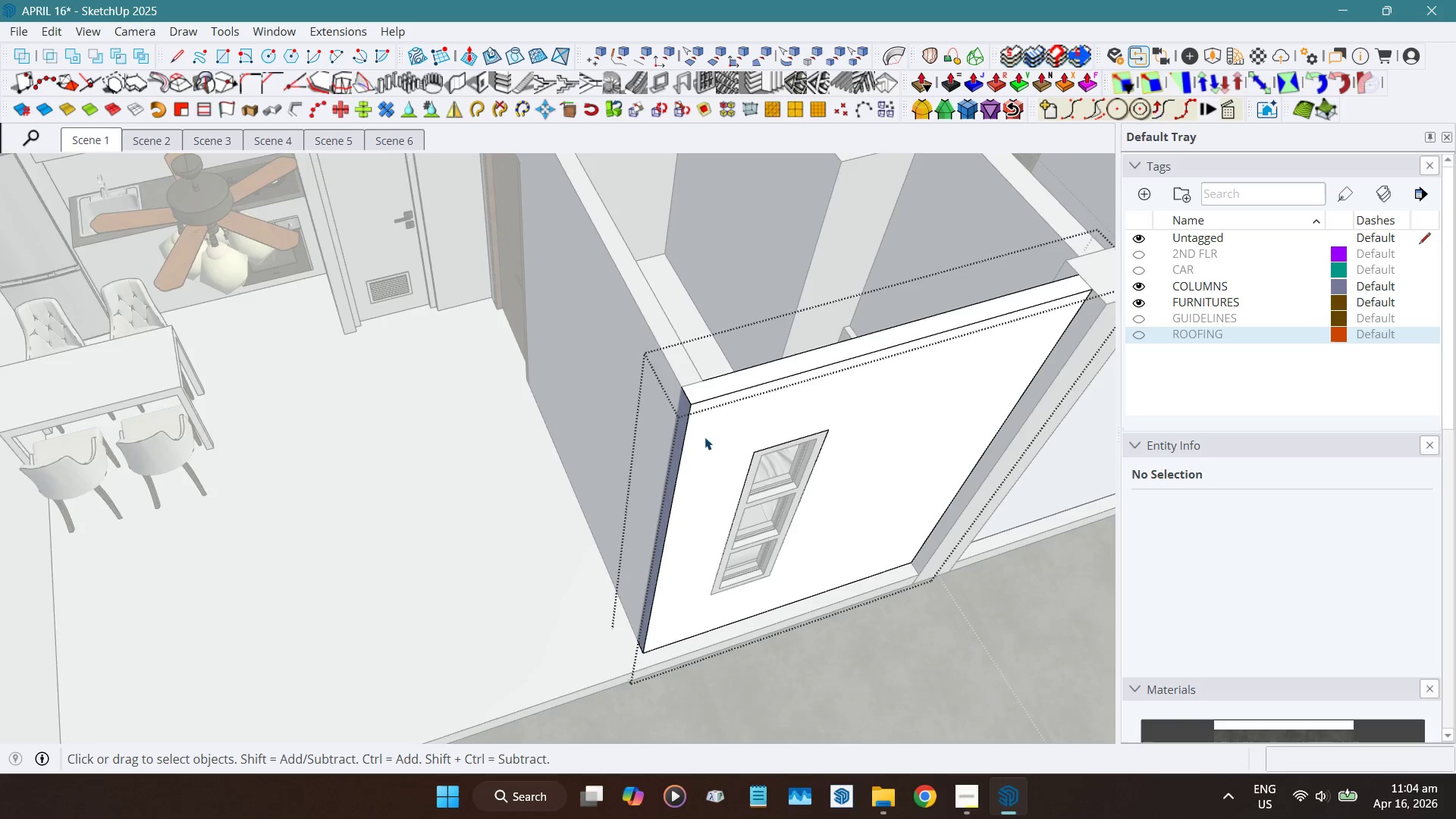 
left_click([670, 406])
 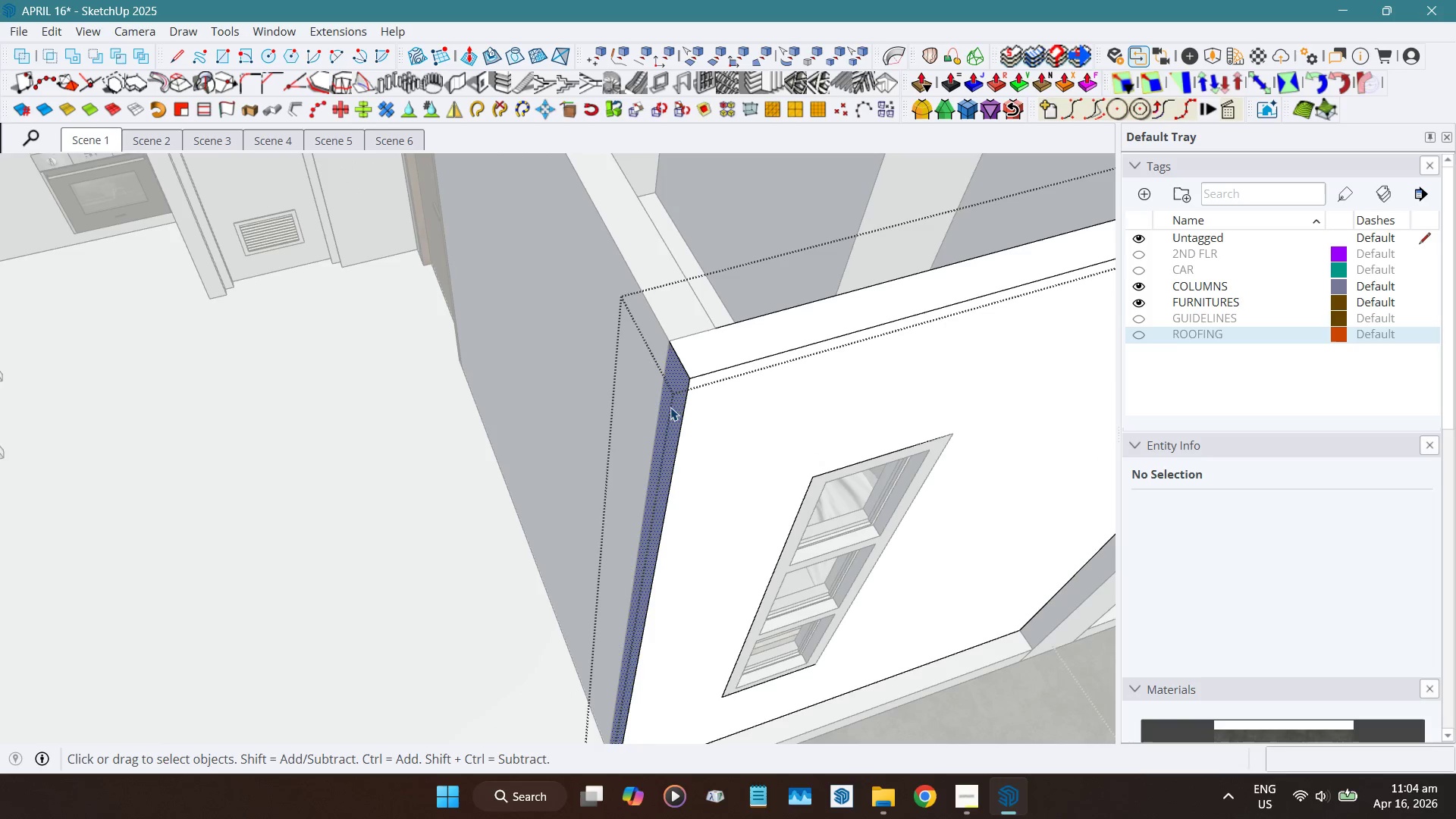 
scroll: coordinate [670, 406], scroll_direction: up, amount: 8.0
 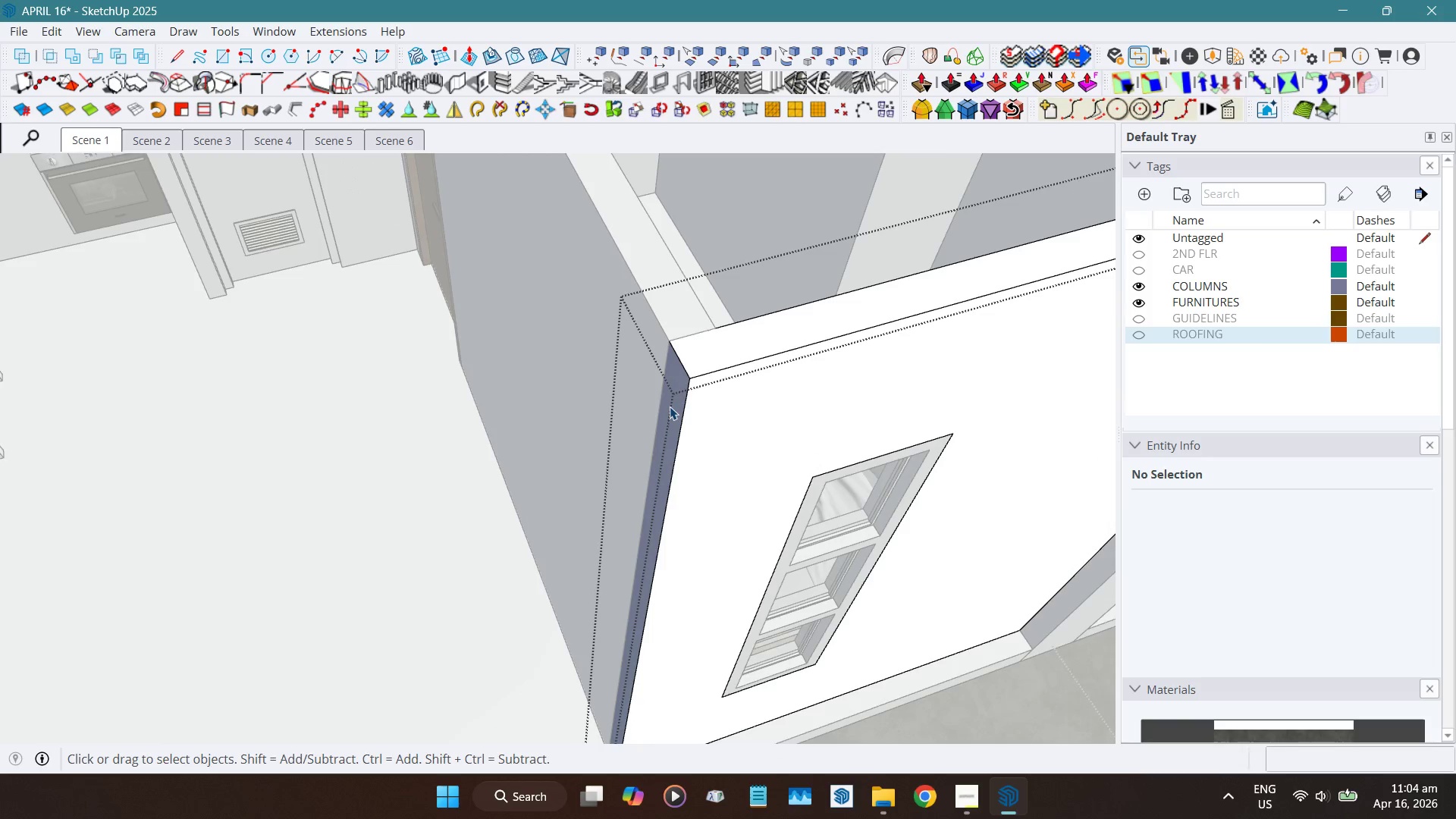 
key(Shift+D)
 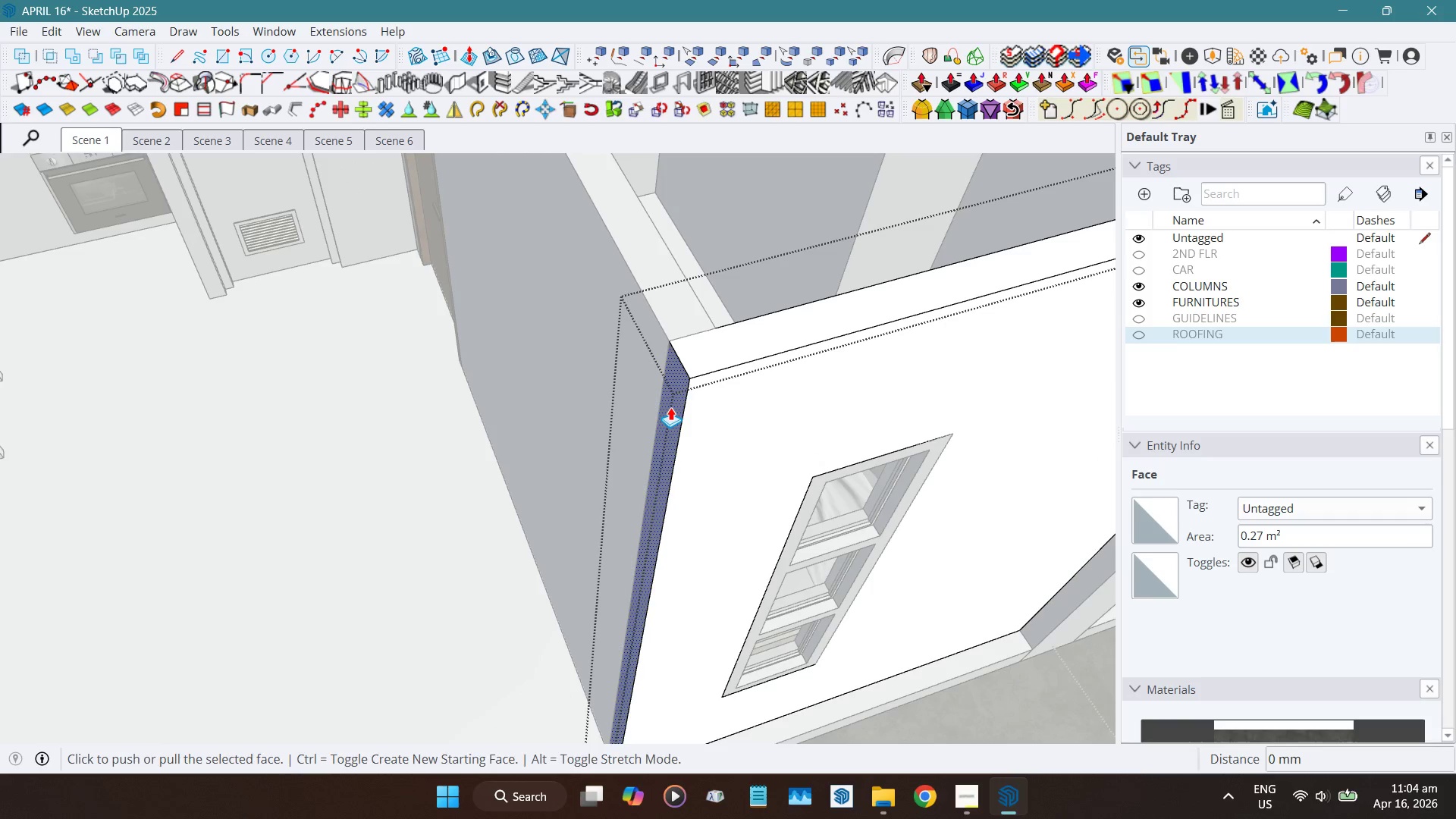 
left_click([670, 407])
 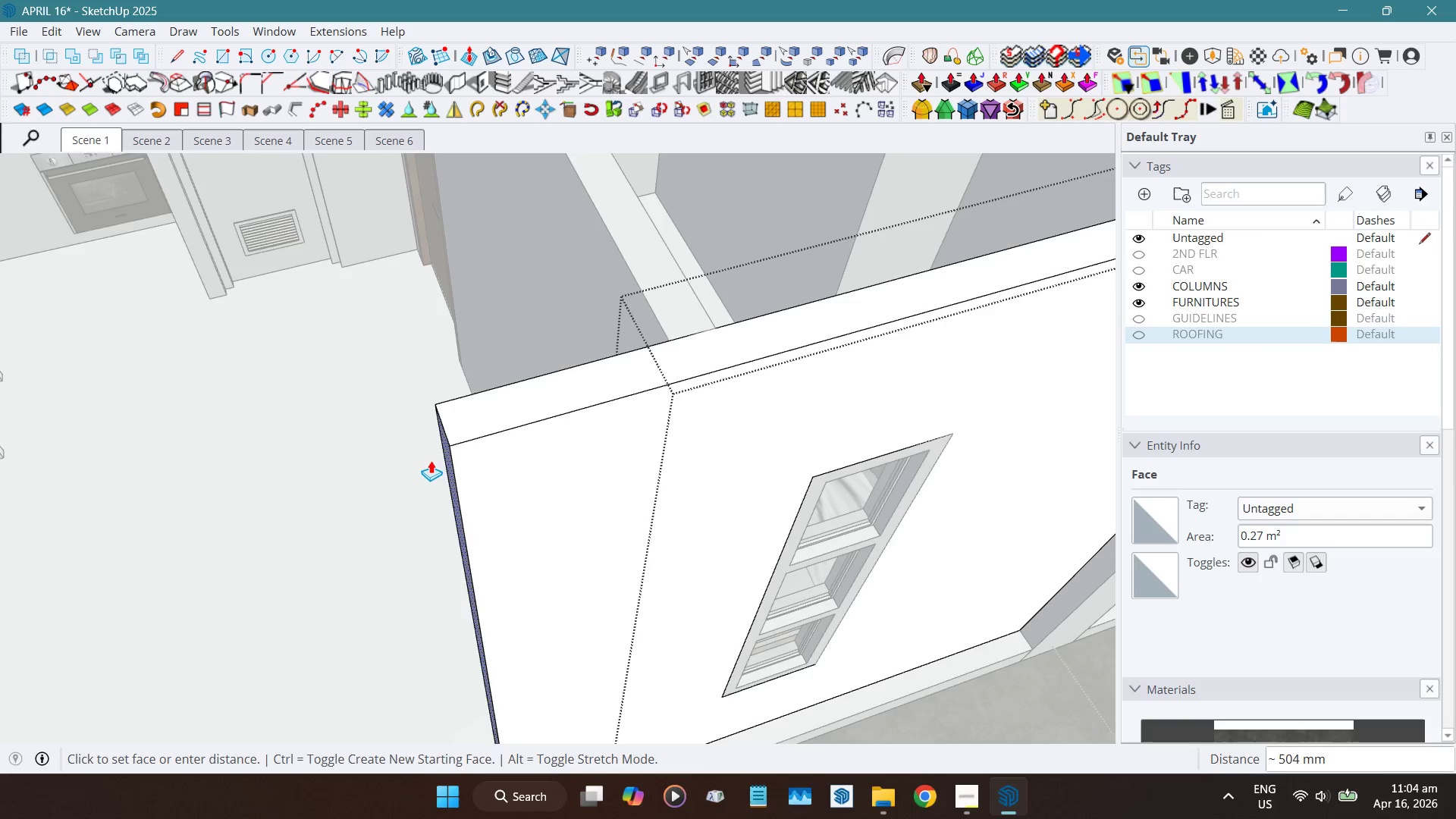 
hold_key(key=ShiftLeft, duration=0.47)
 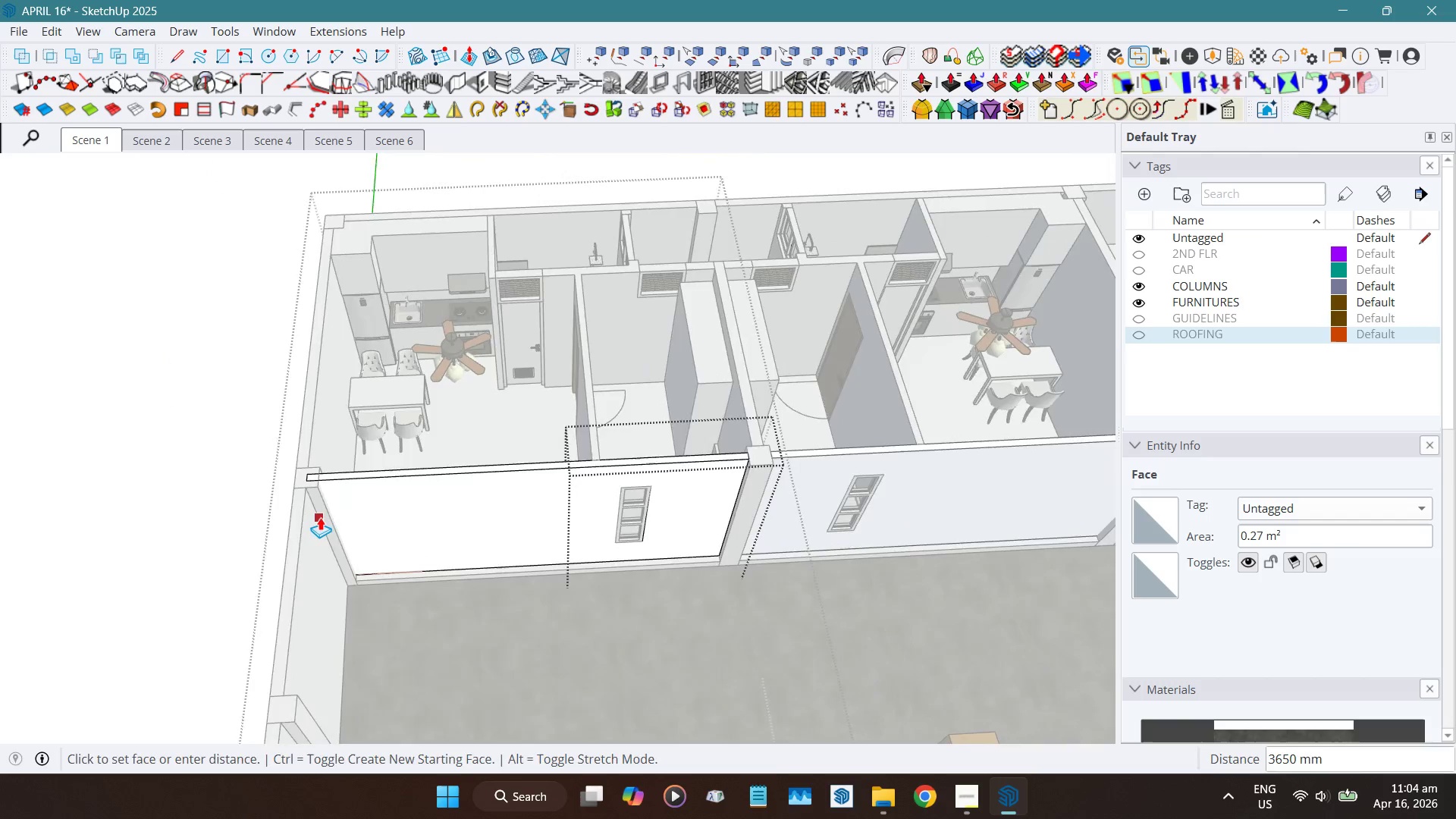 
scroll: coordinate [430, 464], scroll_direction: down, amount: 12.0
 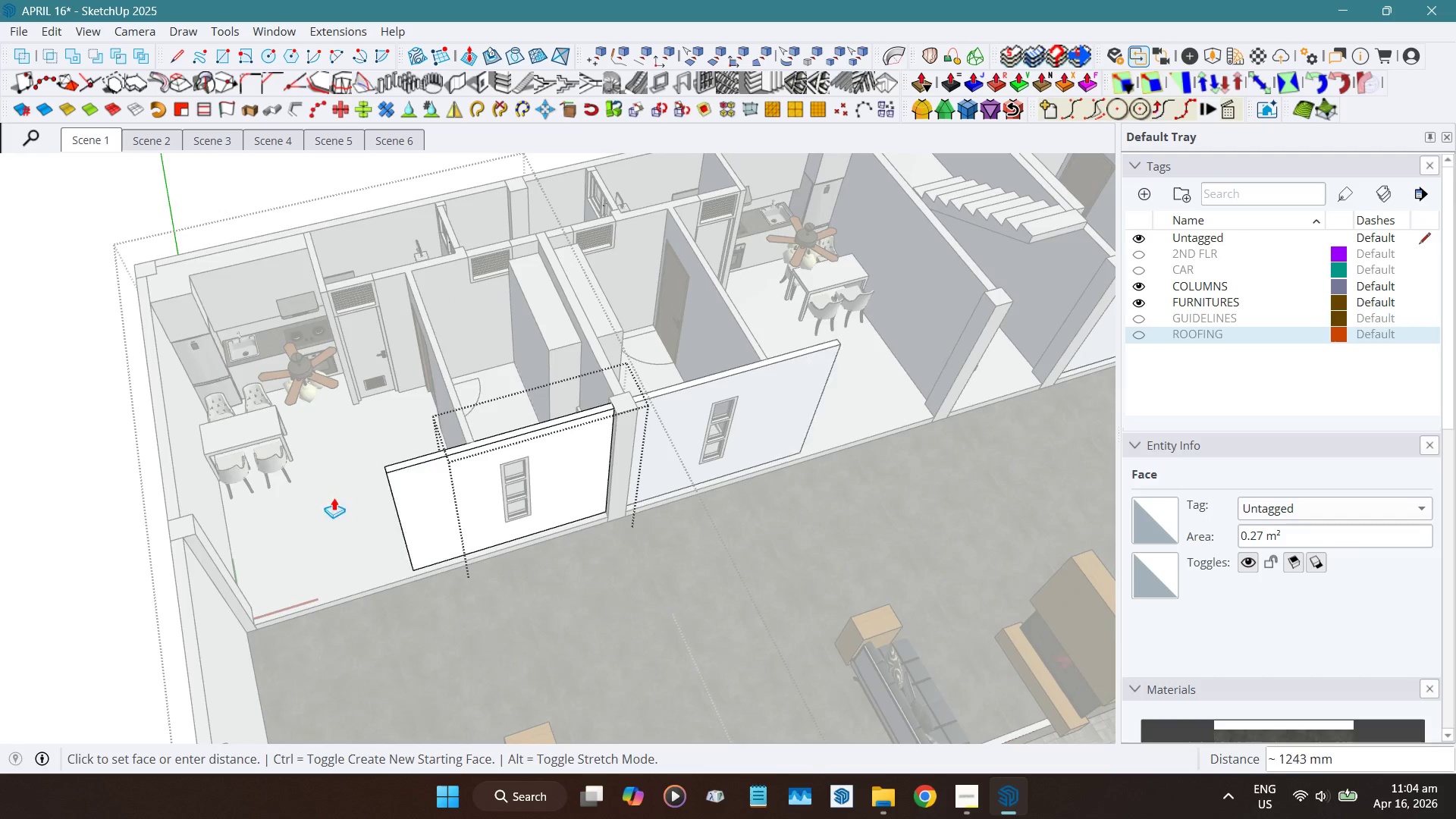 
scroll: coordinate [320, 513], scroll_direction: up, amount: 5.0
 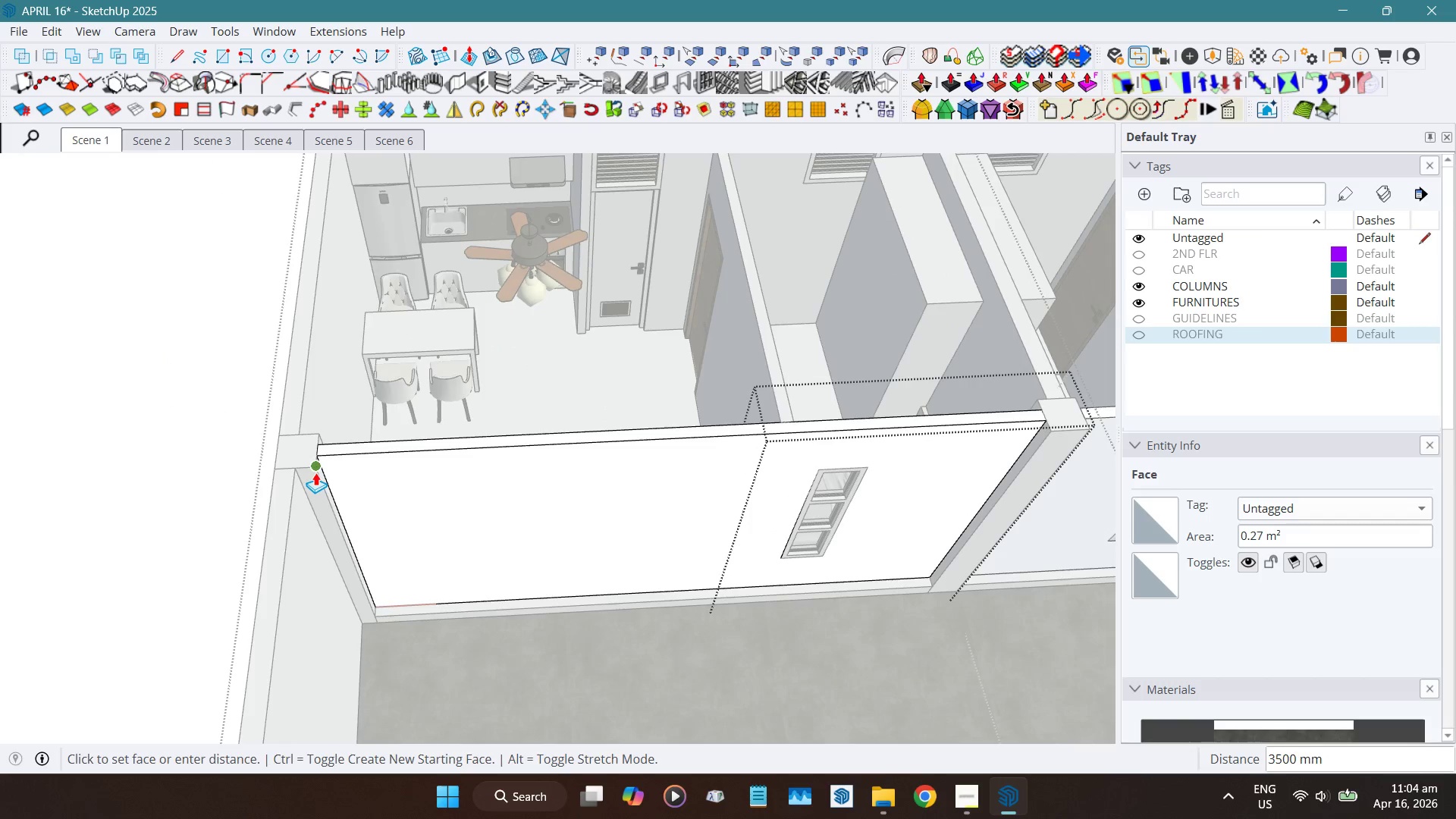 
left_click([315, 472])
 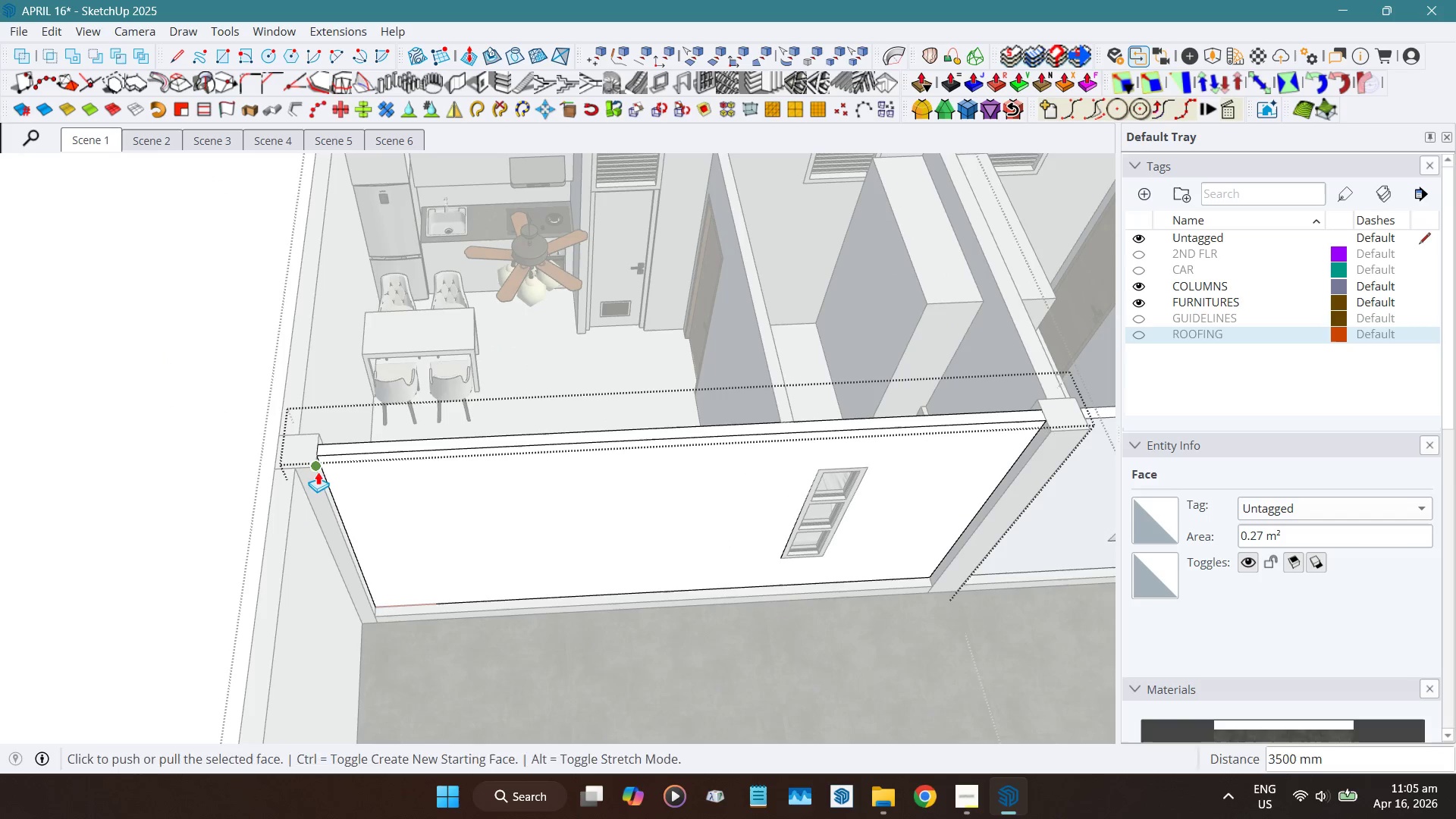 
key(Space)
 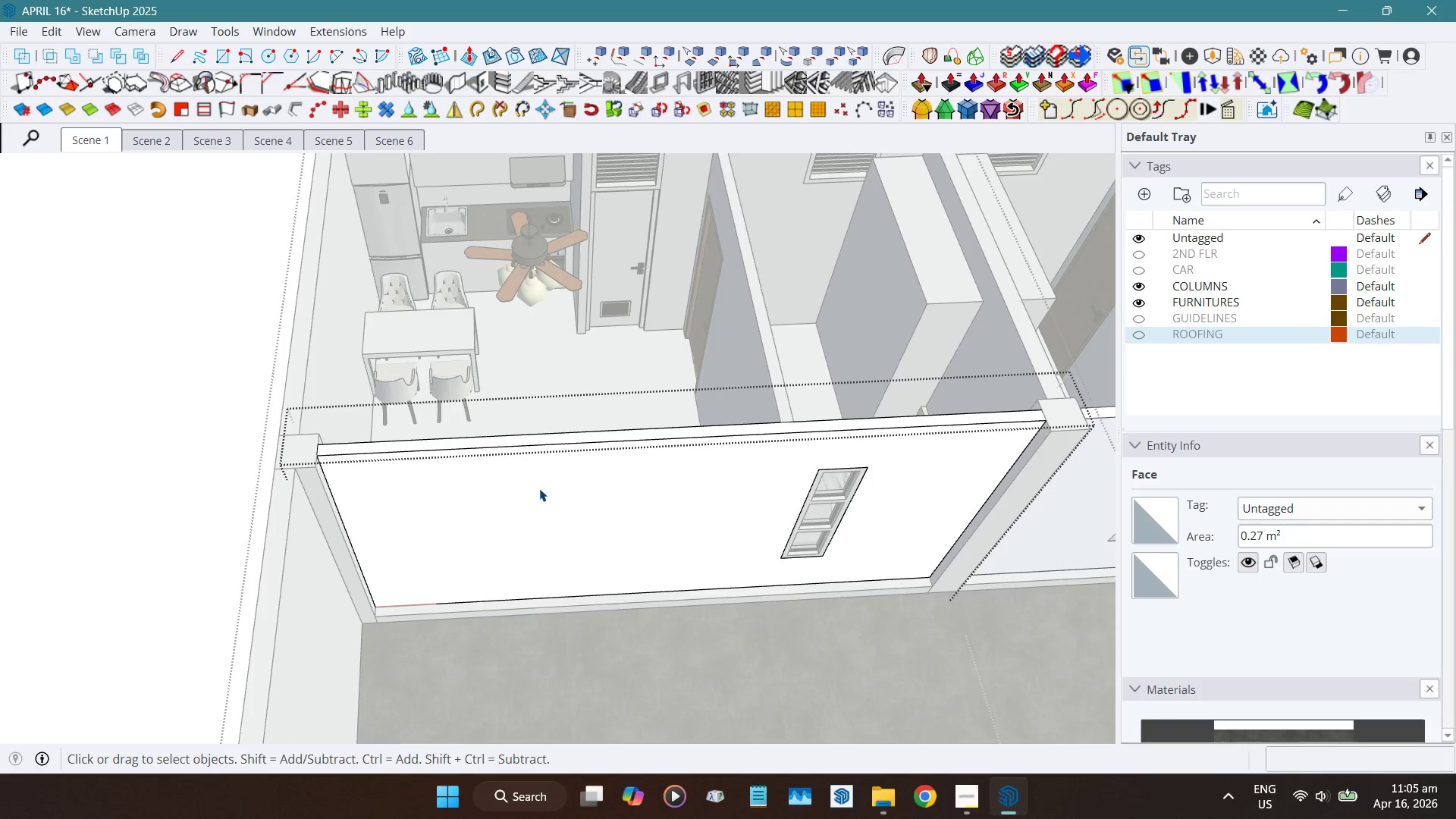 
key(Shift+ShiftLeft)
 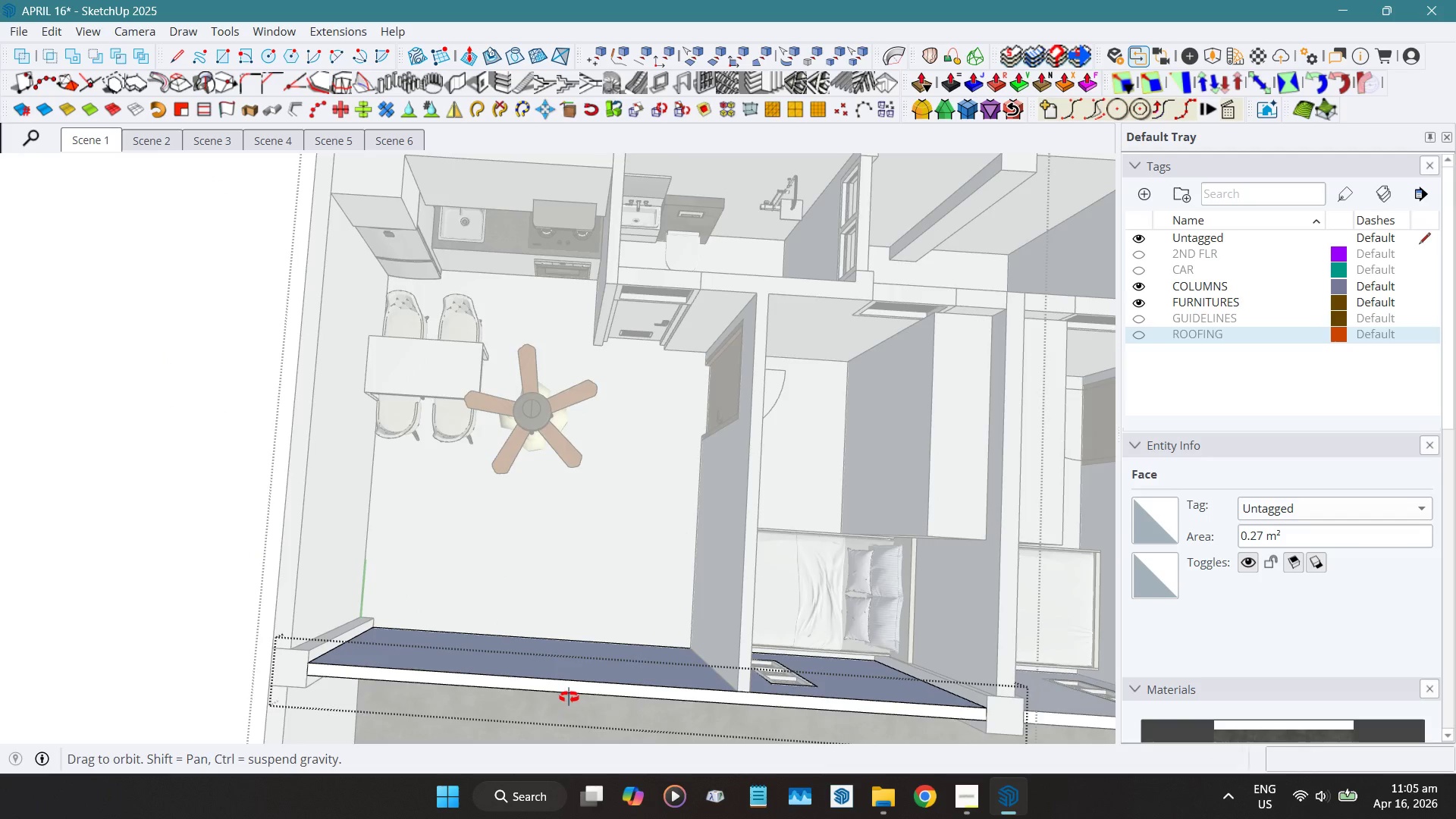 
key(Shift+ShiftLeft)
 